 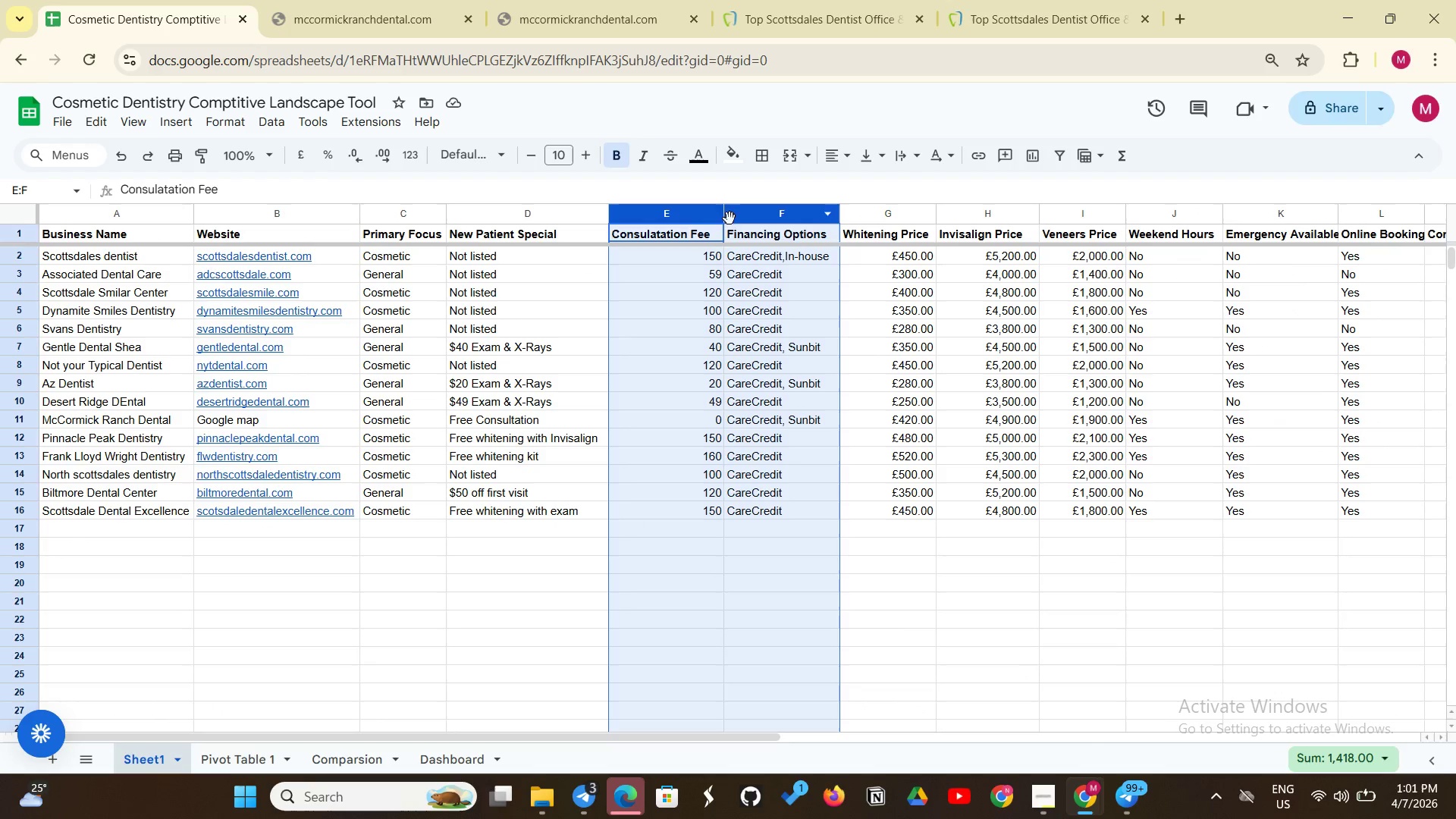 
left_click([648, 318])
 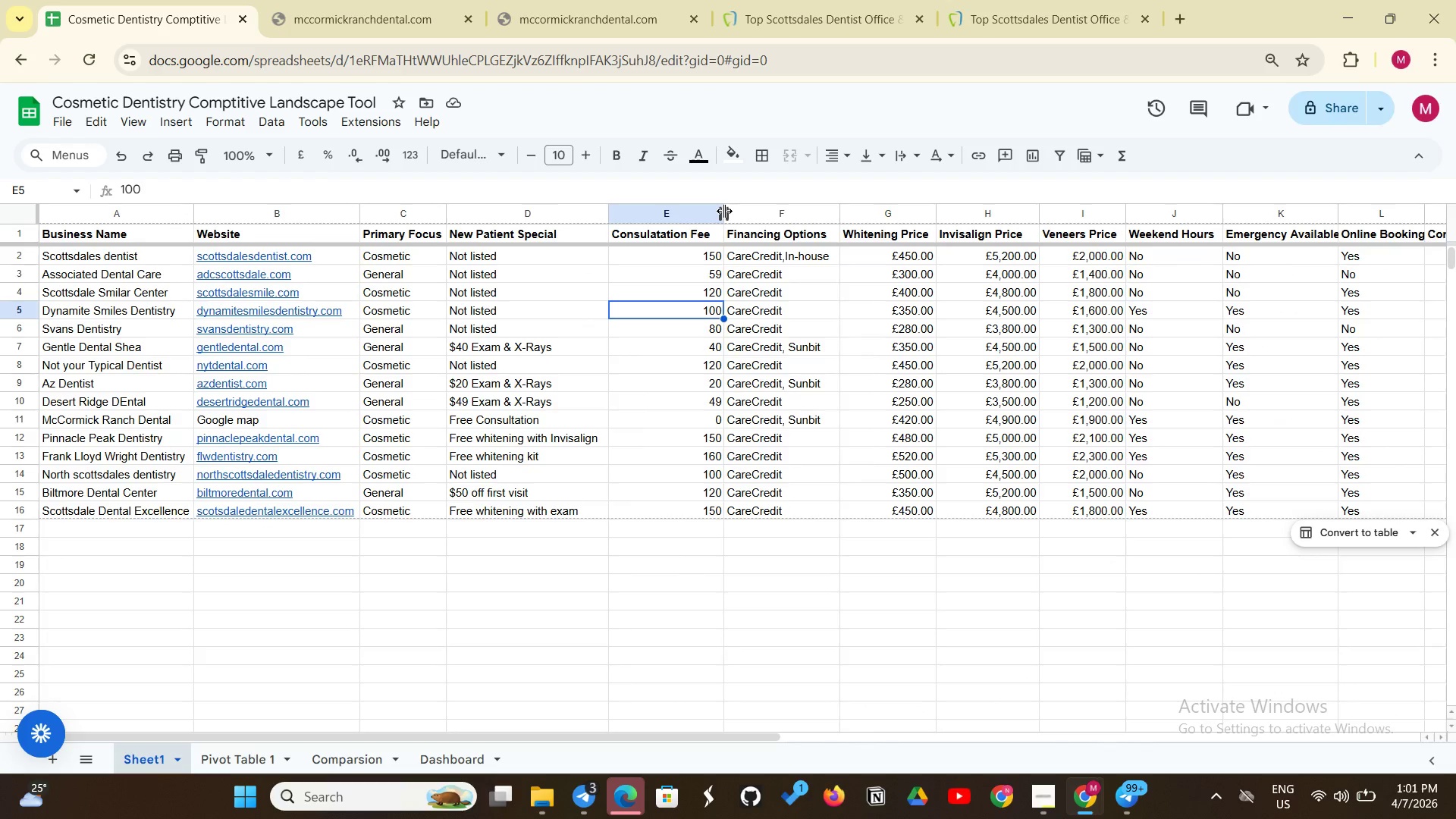 
left_click_drag(start_coordinate=[724, 211], to_coordinate=[739, 207])
 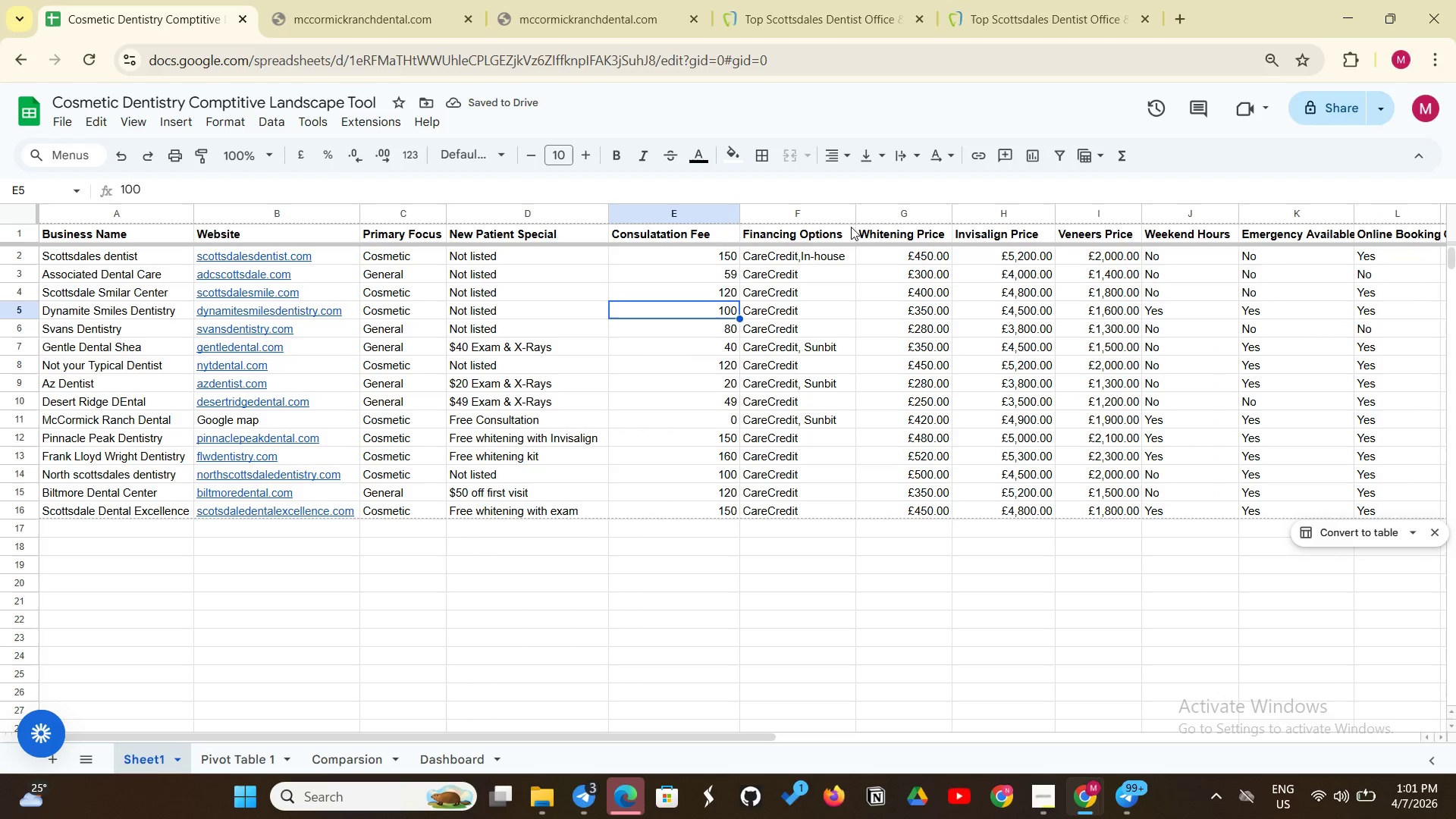 
wait(5.33)
 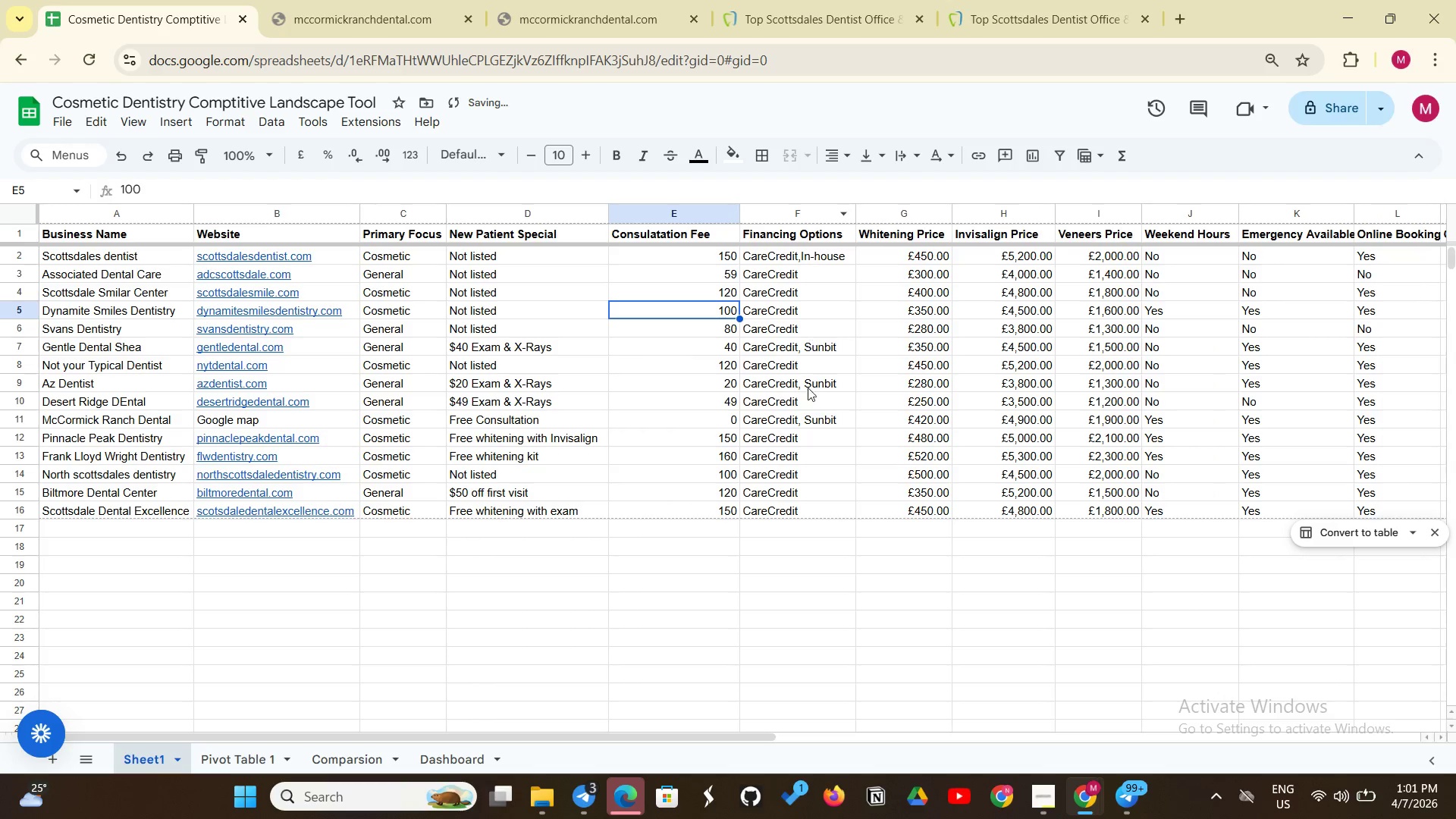 
left_click([856, 205])
 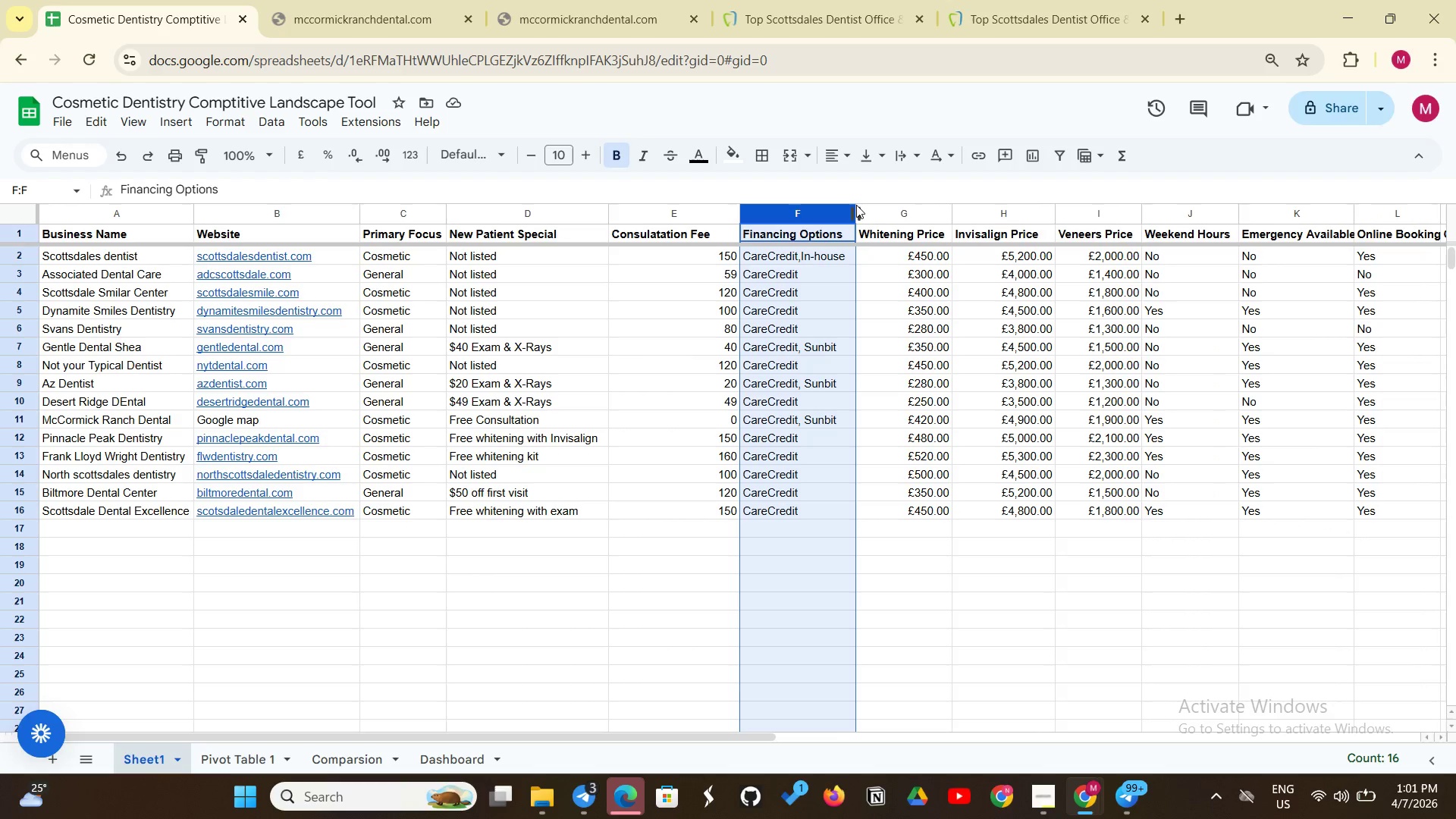 
left_click_drag(start_coordinate=[856, 205], to_coordinate=[864, 204])
 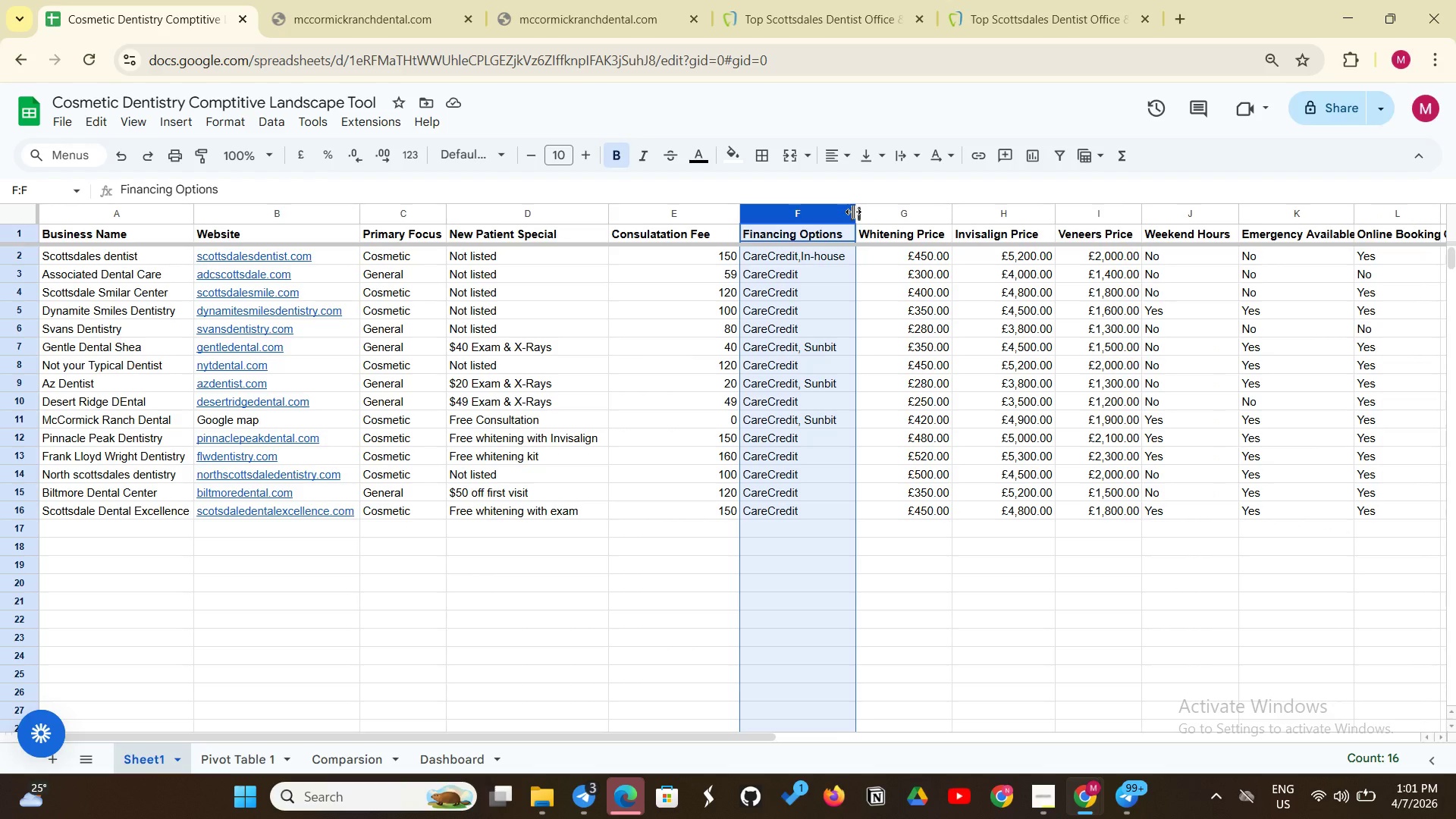 
left_click_drag(start_coordinate=[853, 212], to_coordinate=[864, 211])
 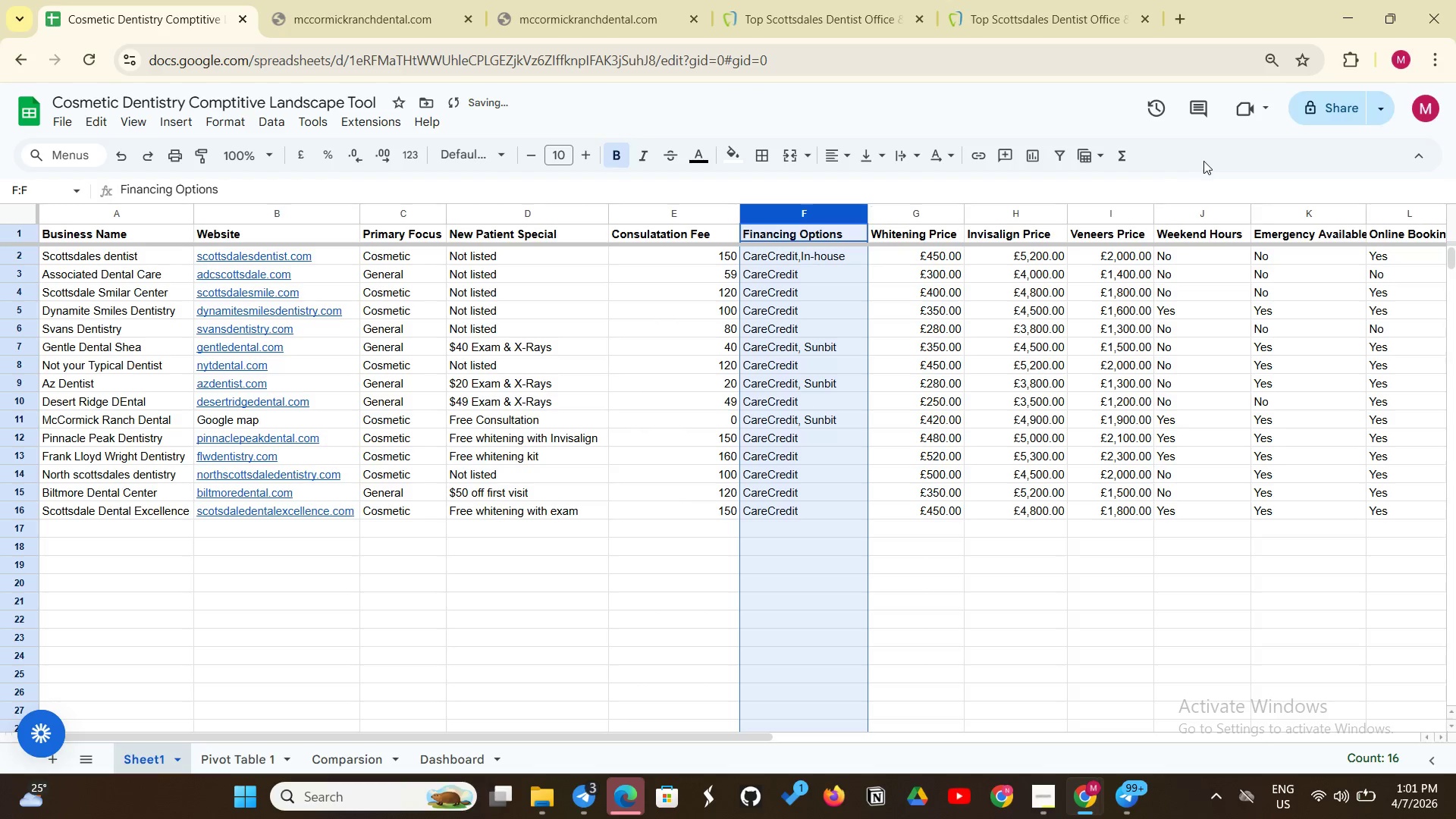 
left_click([1245, 187])
 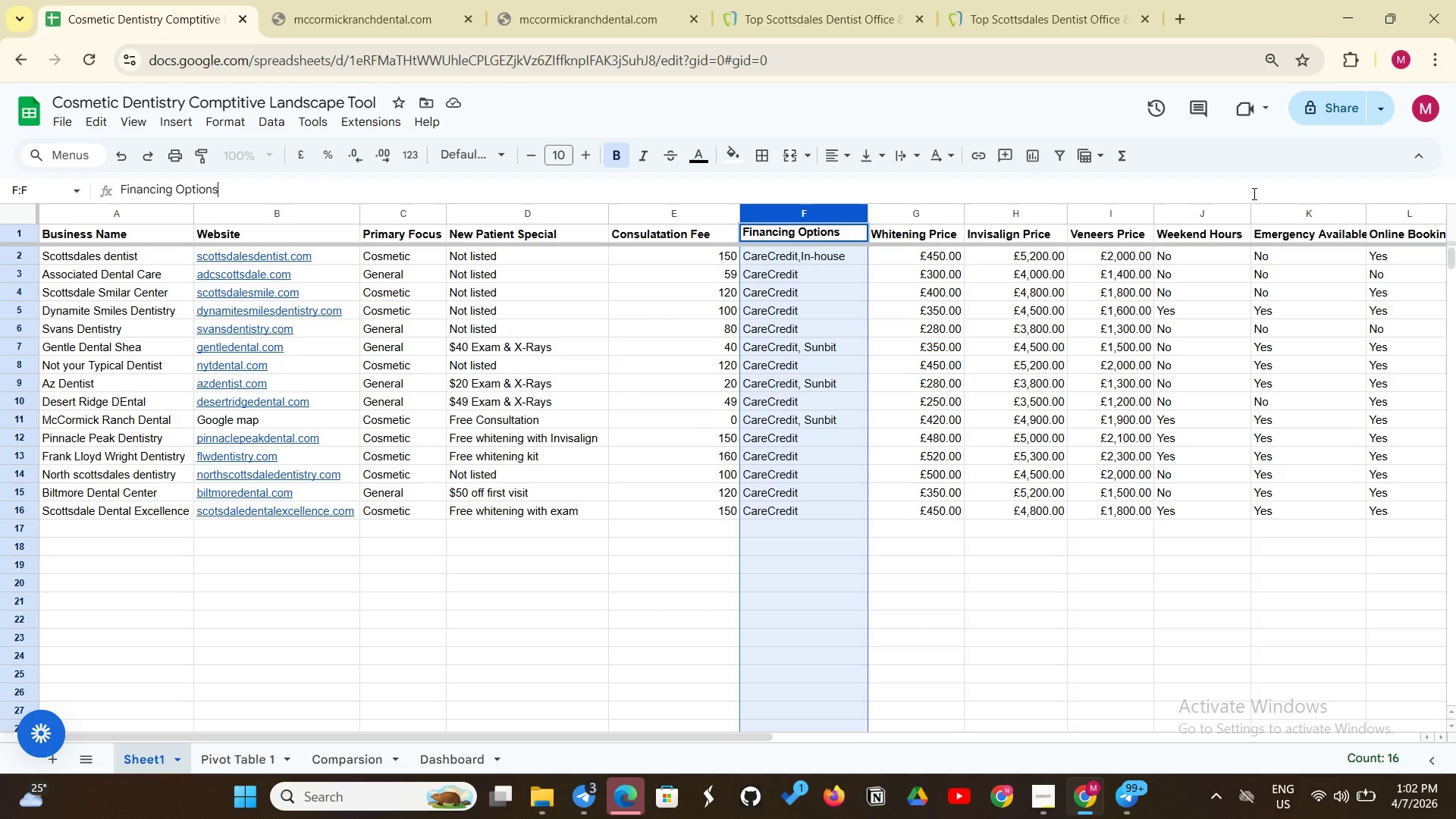 
wait(17.86)
 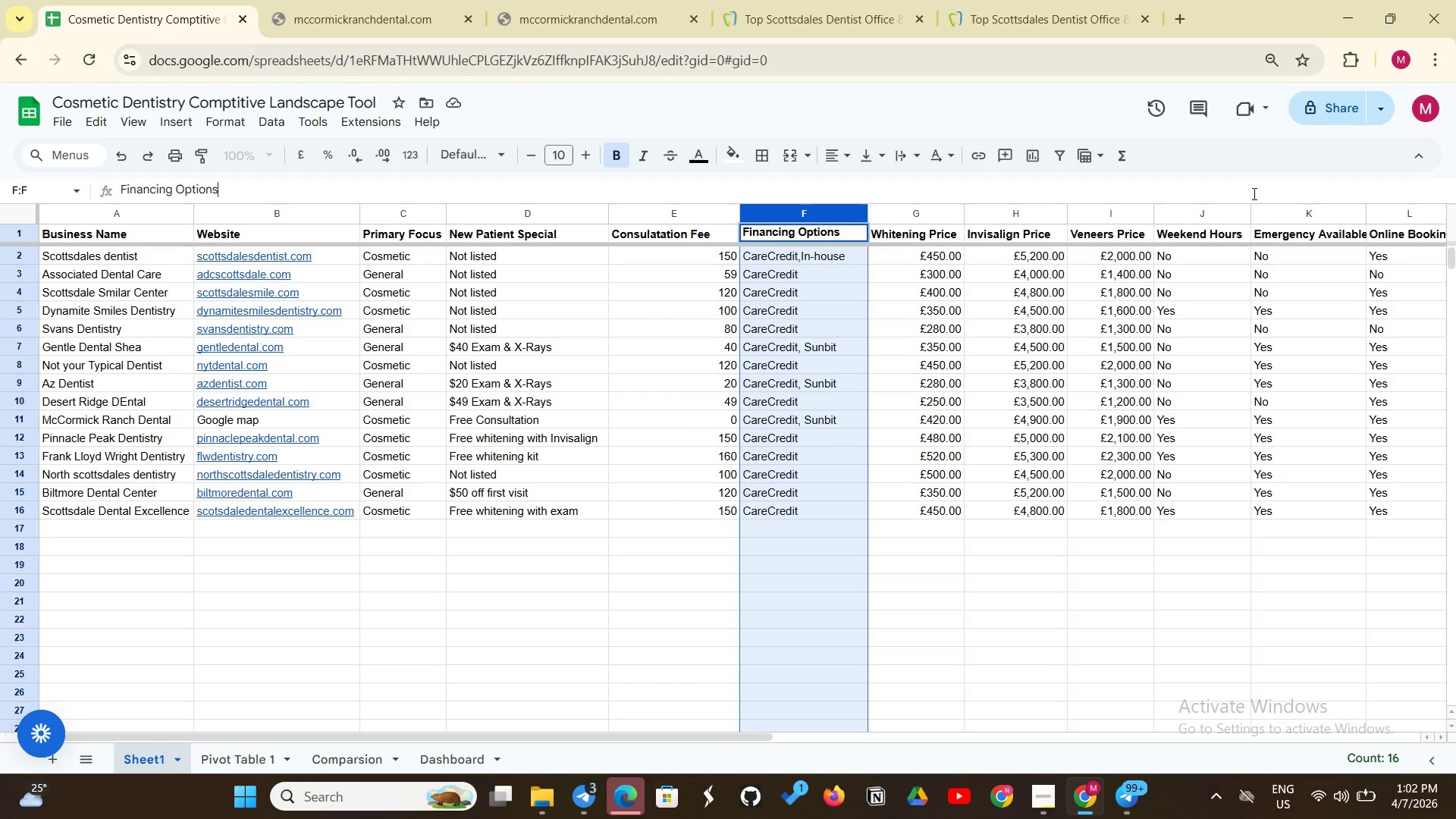 
left_click([455, 764])
 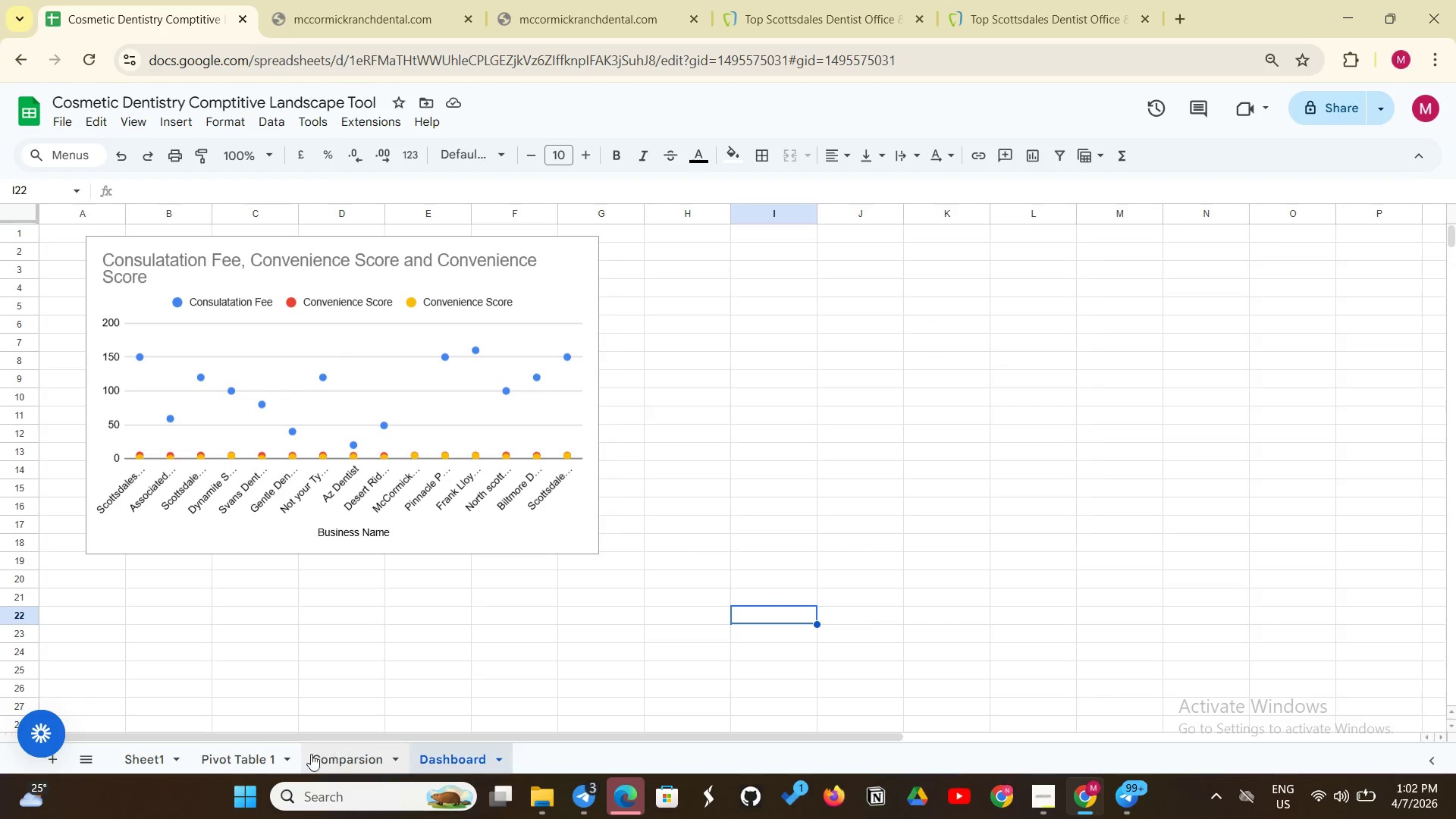 
left_click([232, 758])
 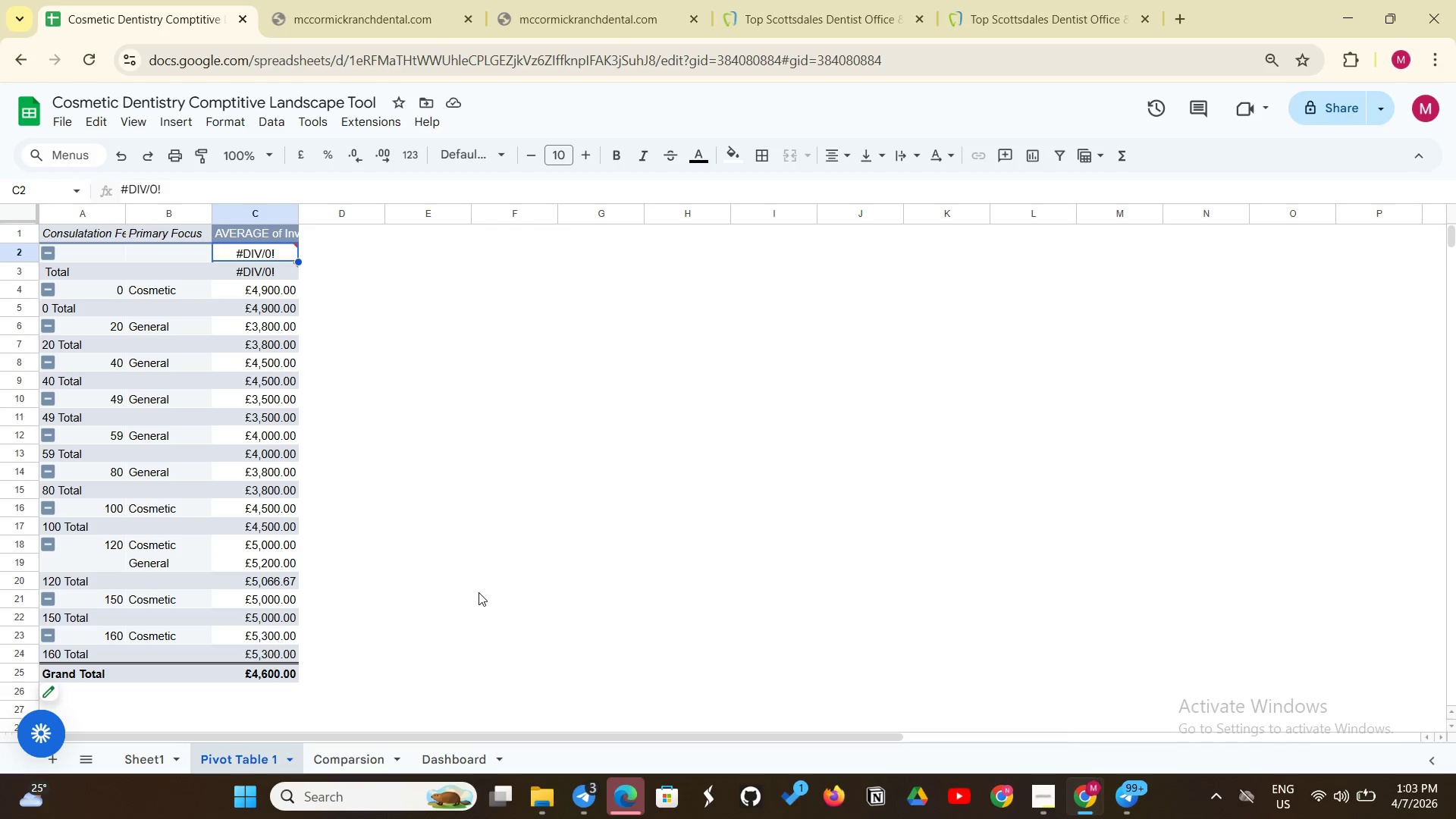 
wait(48.56)
 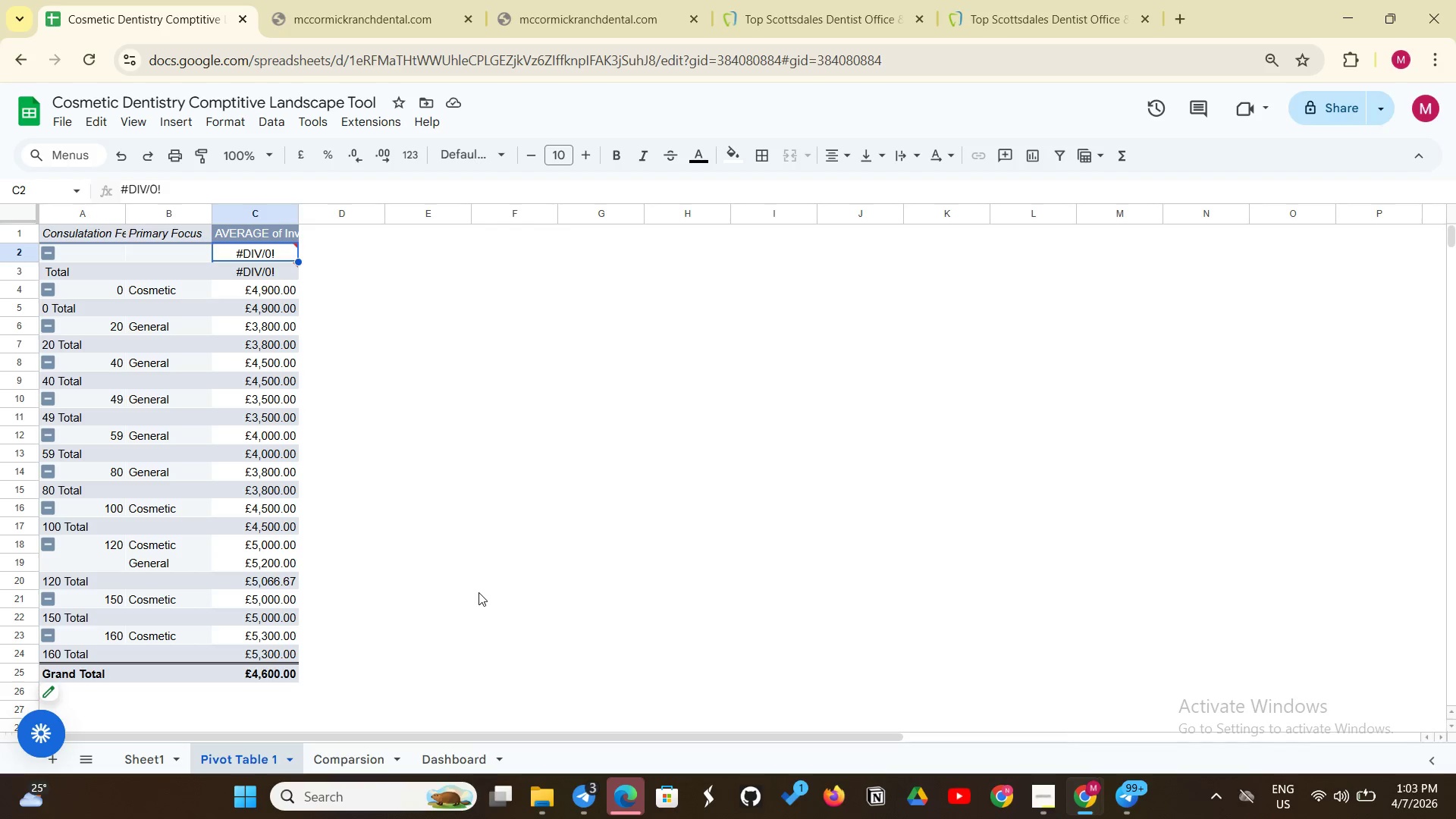 
left_click([297, 558])
 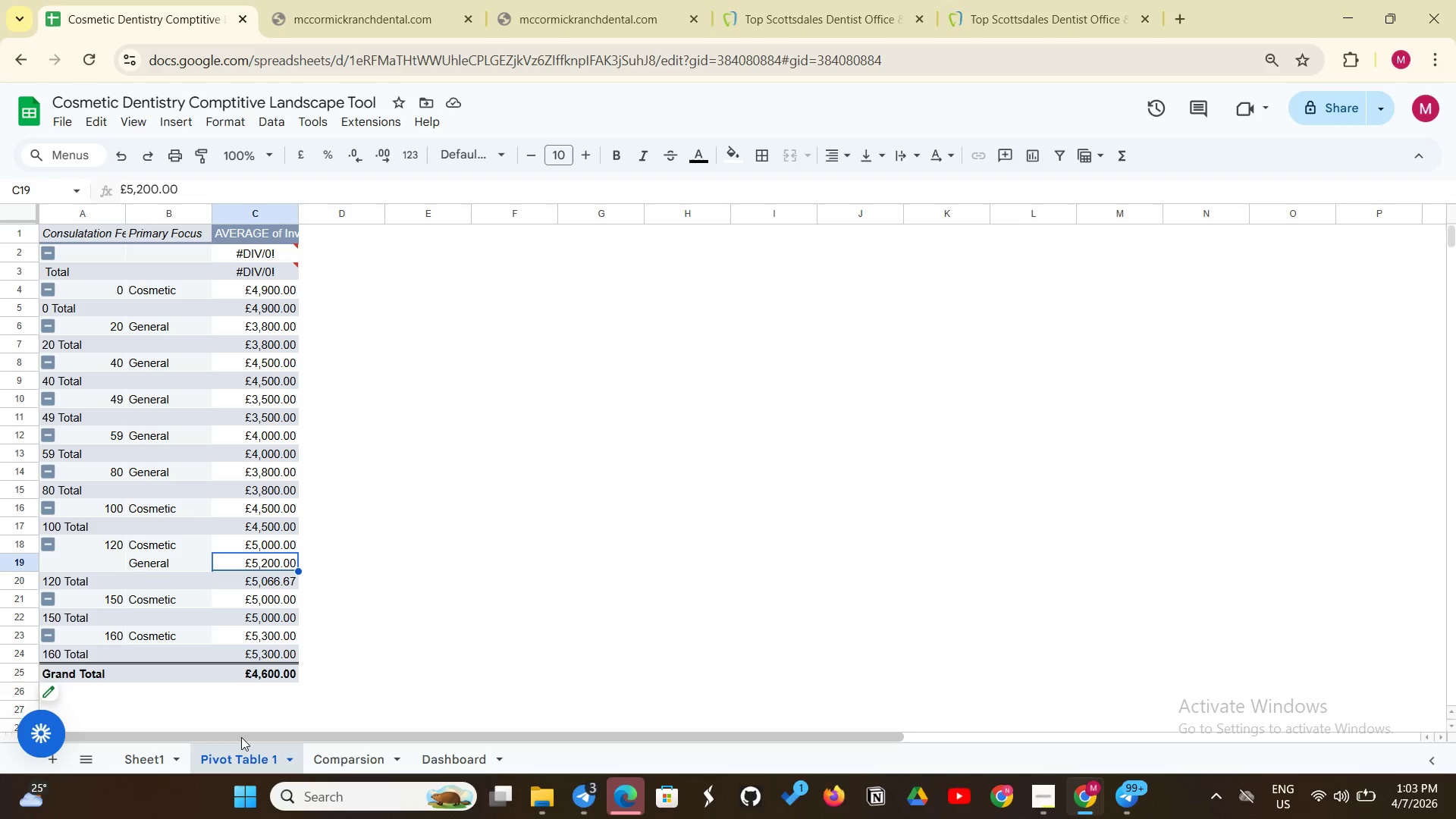 
left_click([232, 756])
 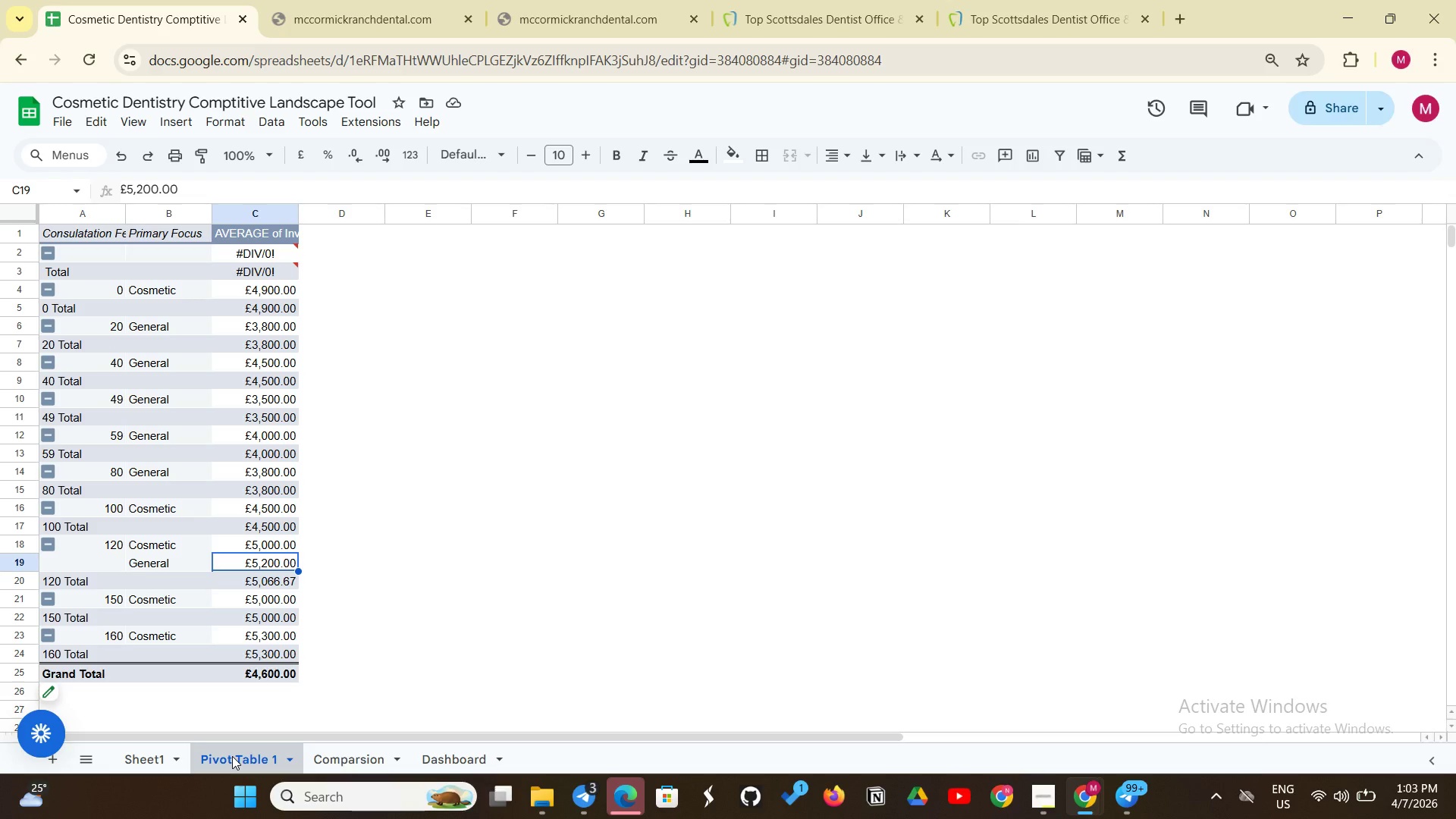 
right_click([232, 756])
 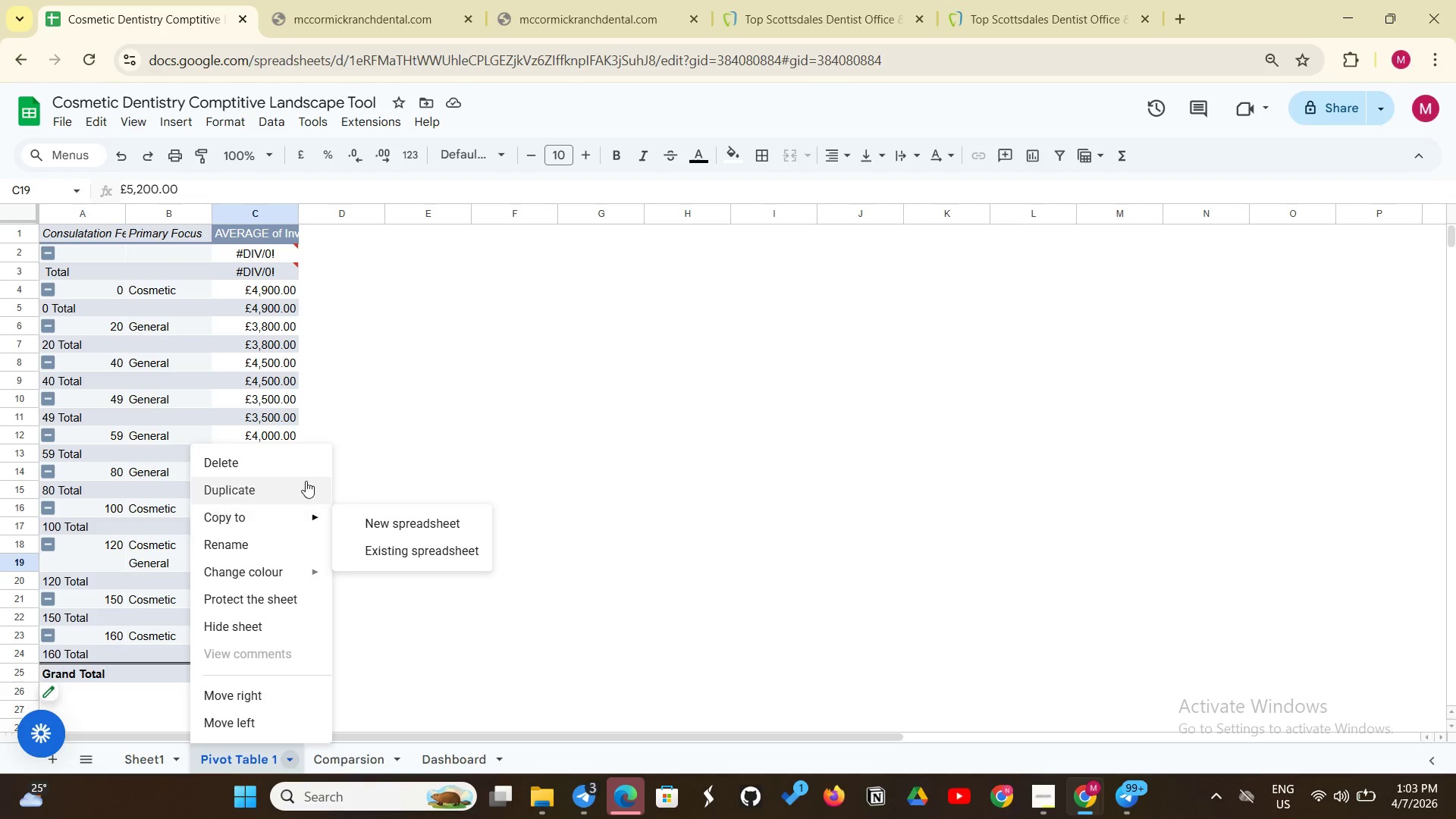 
left_click([287, 450])
 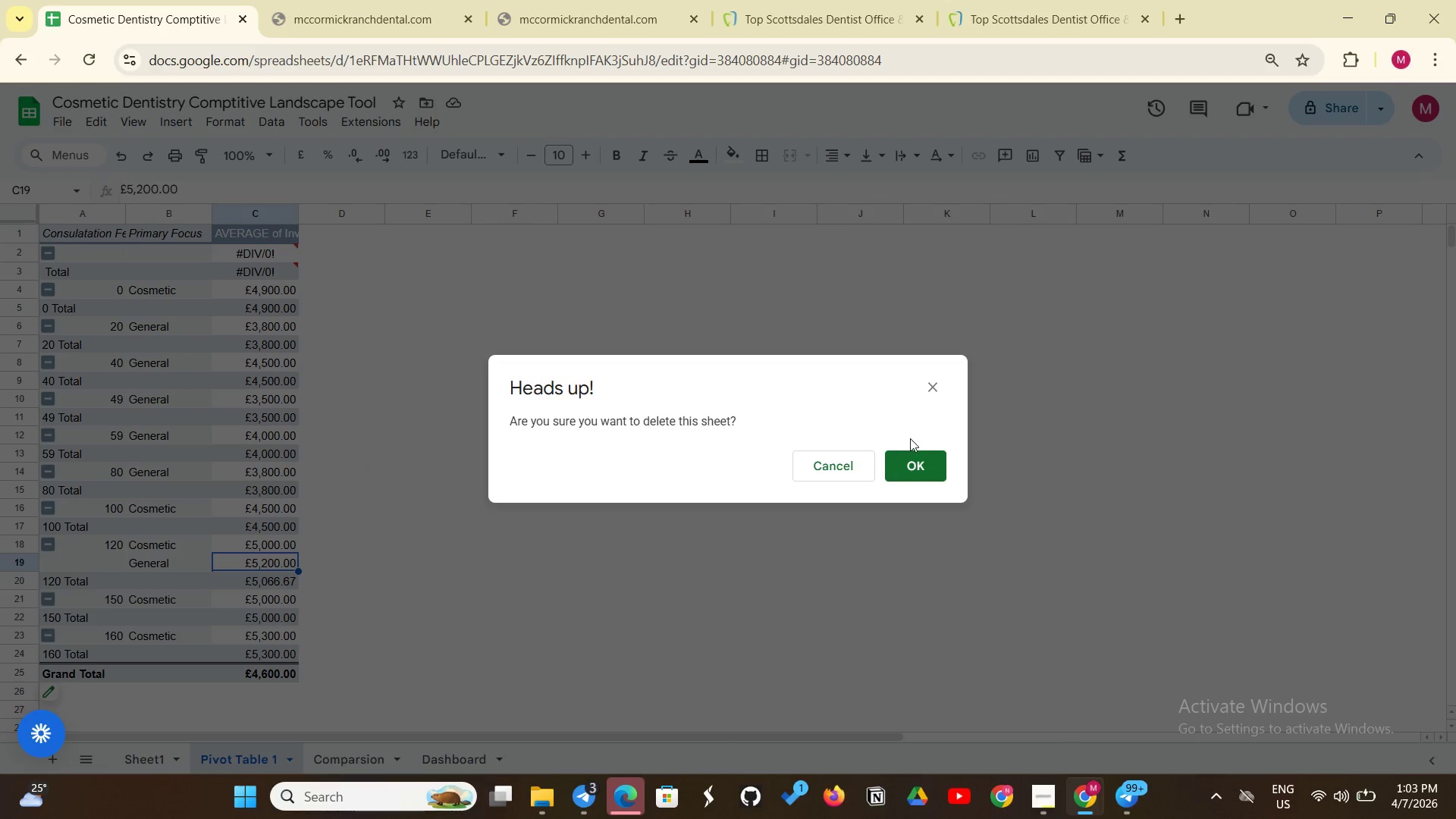 
double_click([911, 457])
 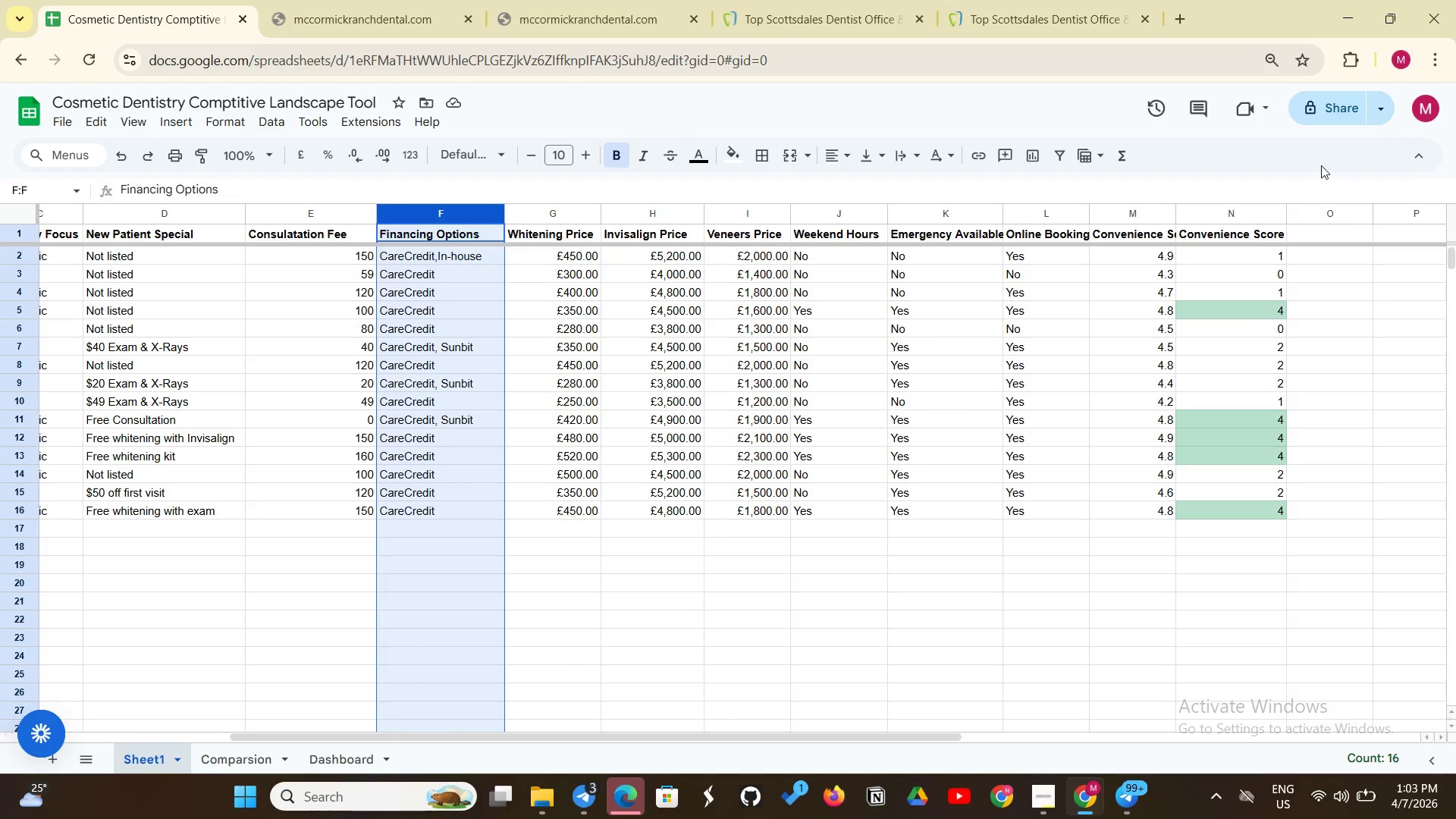 
wait(7.89)
 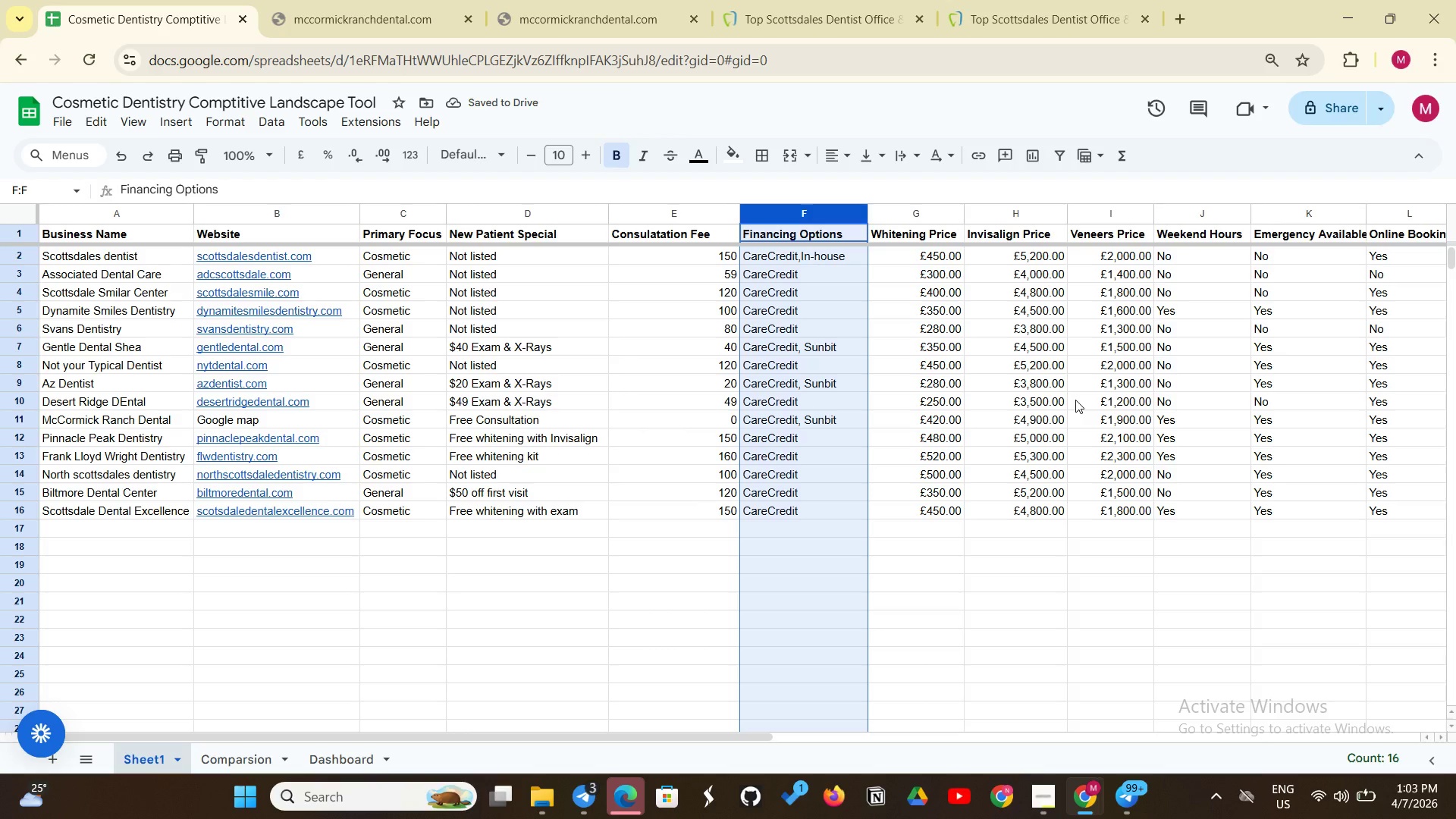 
left_click_drag(start_coordinate=[1287, 215], to_coordinate=[1288, 205])
 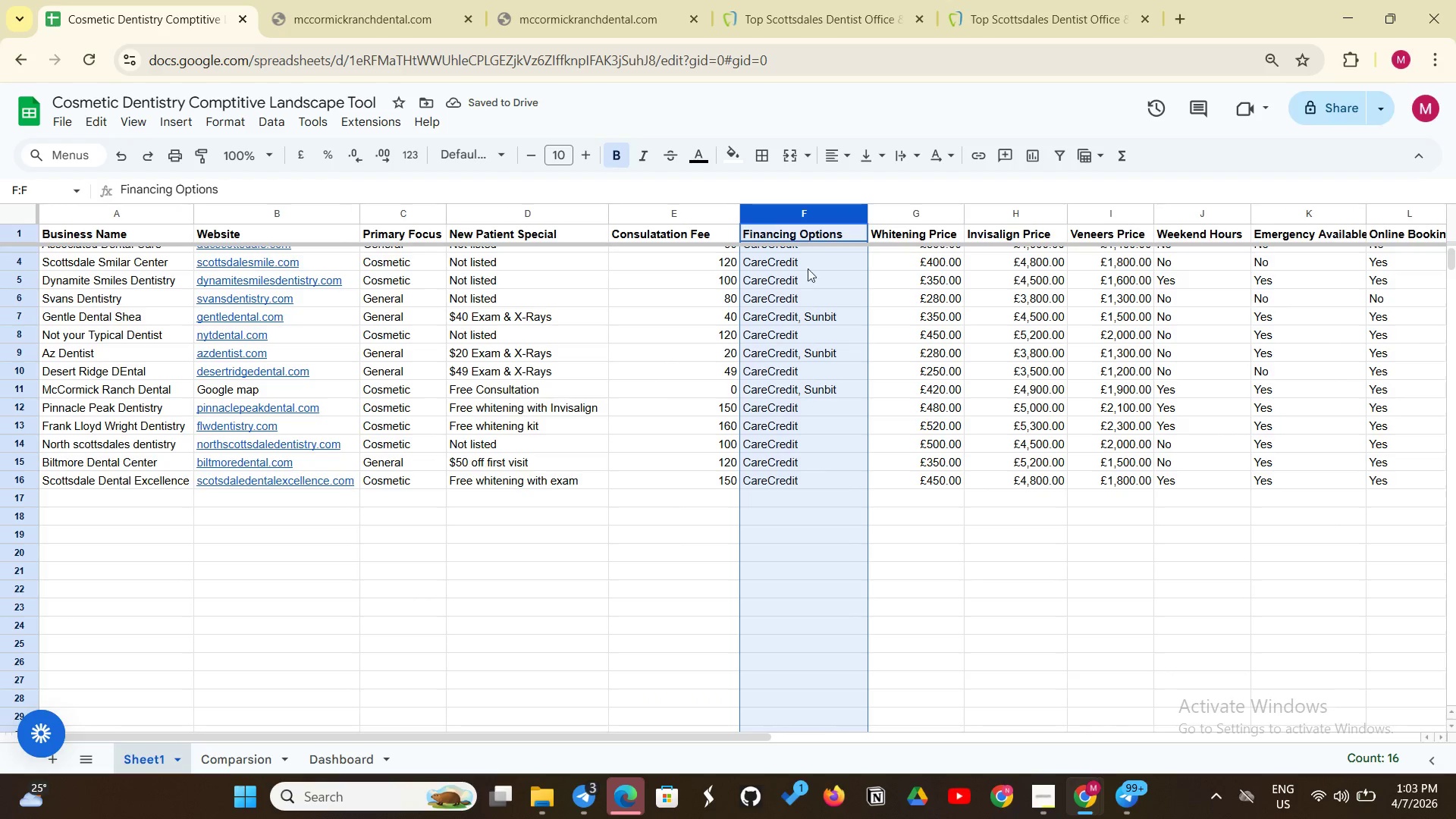 
wait(5.09)
 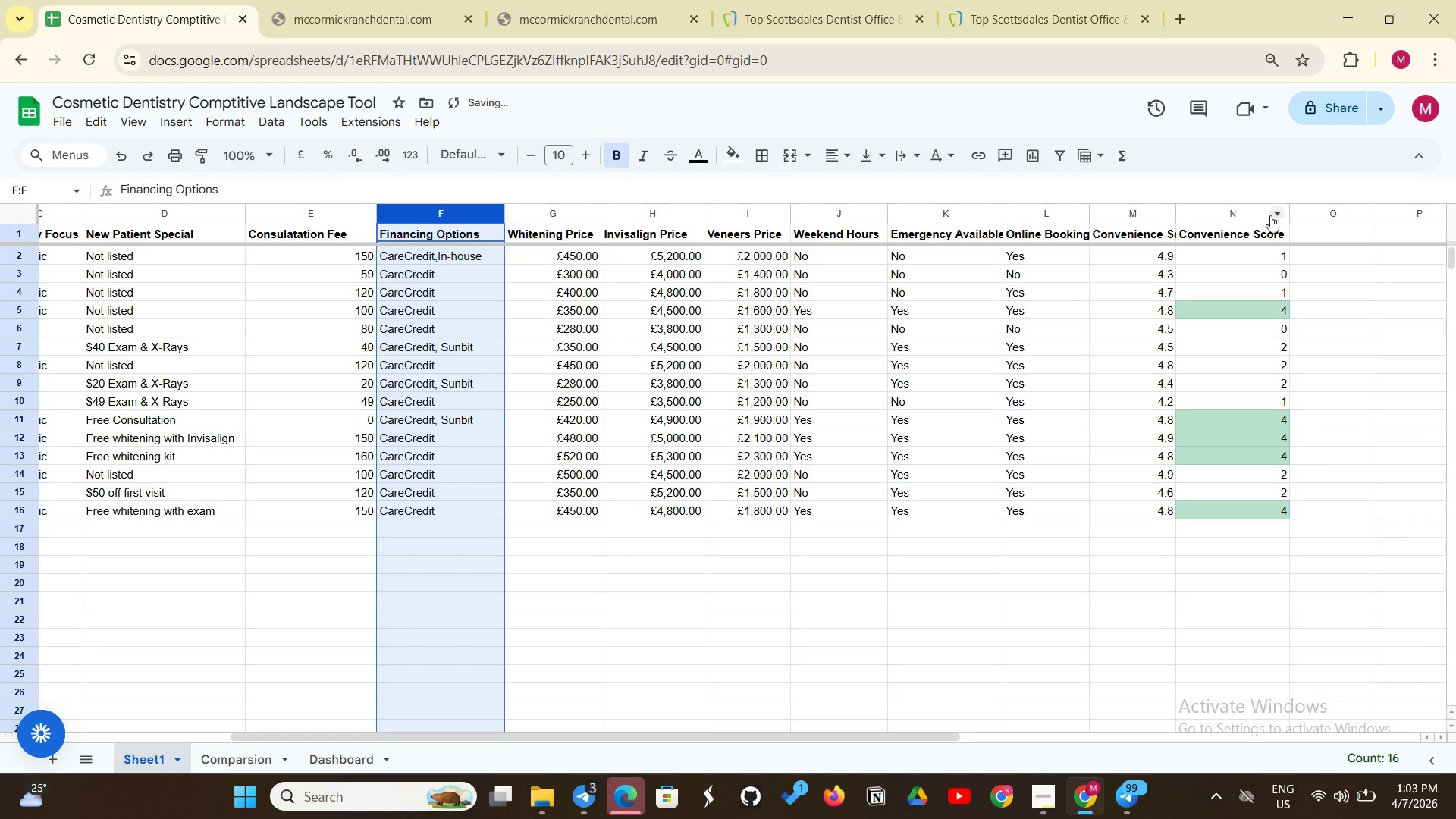 
left_click([56, 230])
 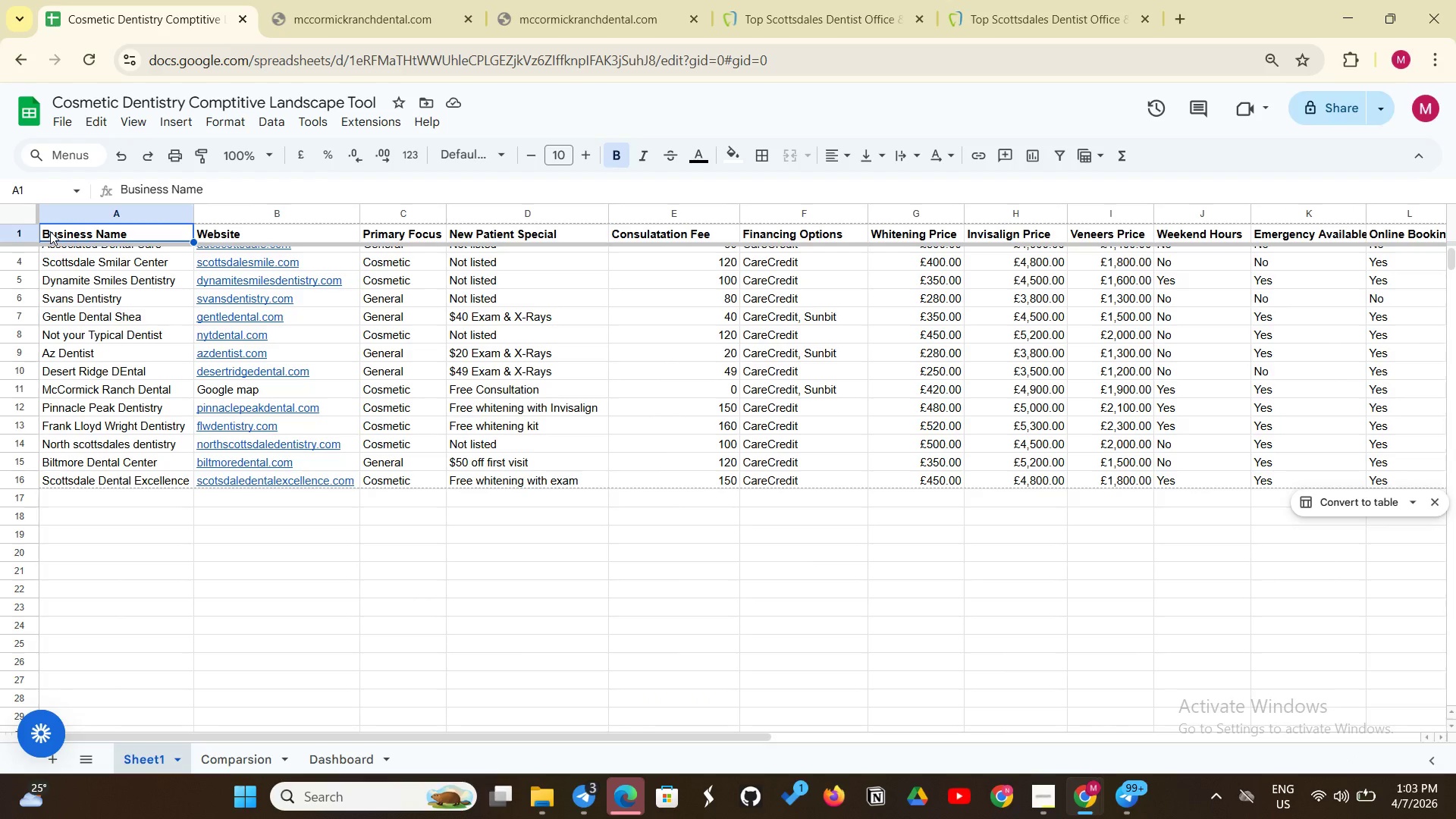 
left_click_drag(start_coordinate=[50, 231], to_coordinate=[1250, 503])
 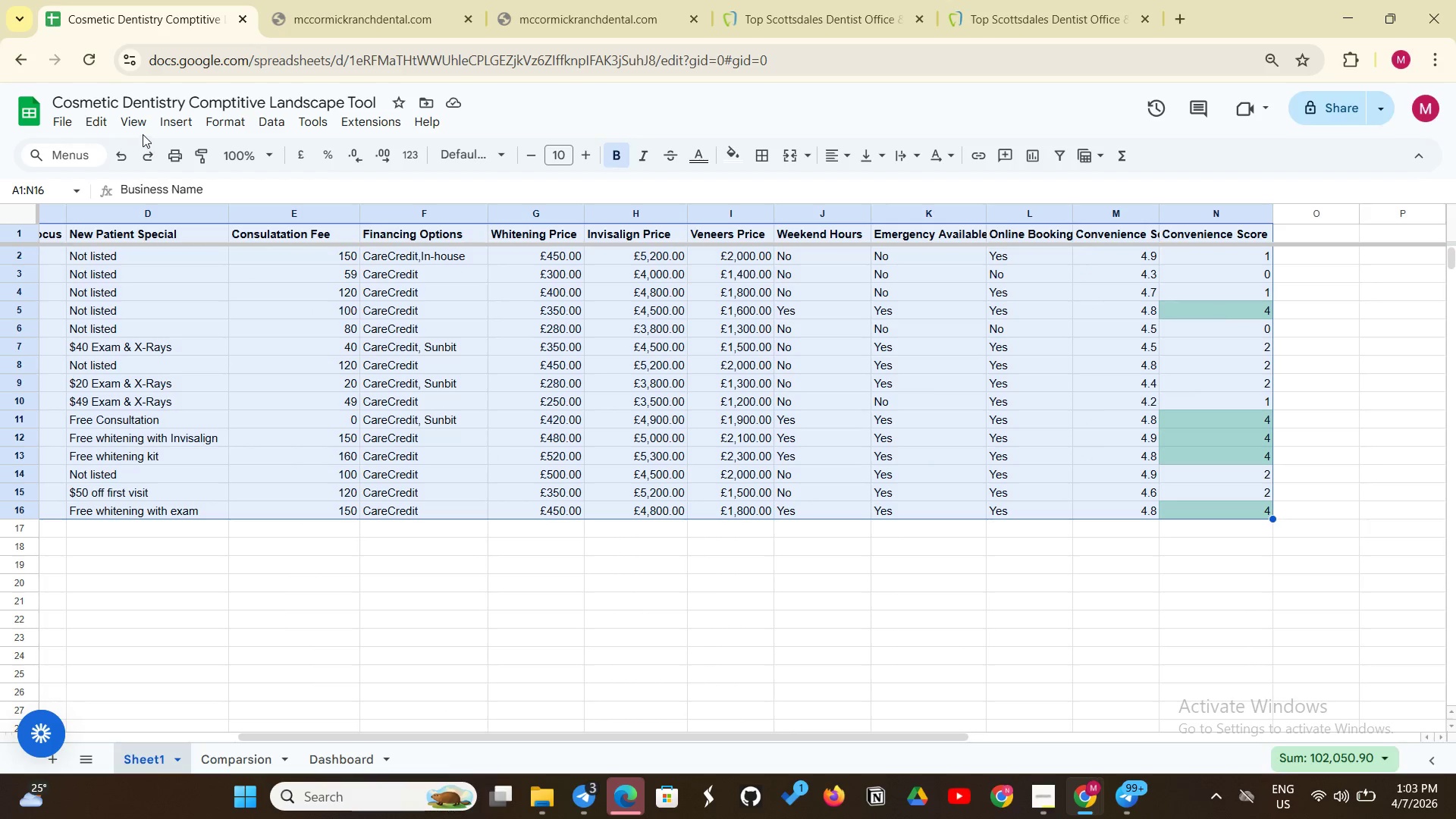 
left_click([177, 120])
 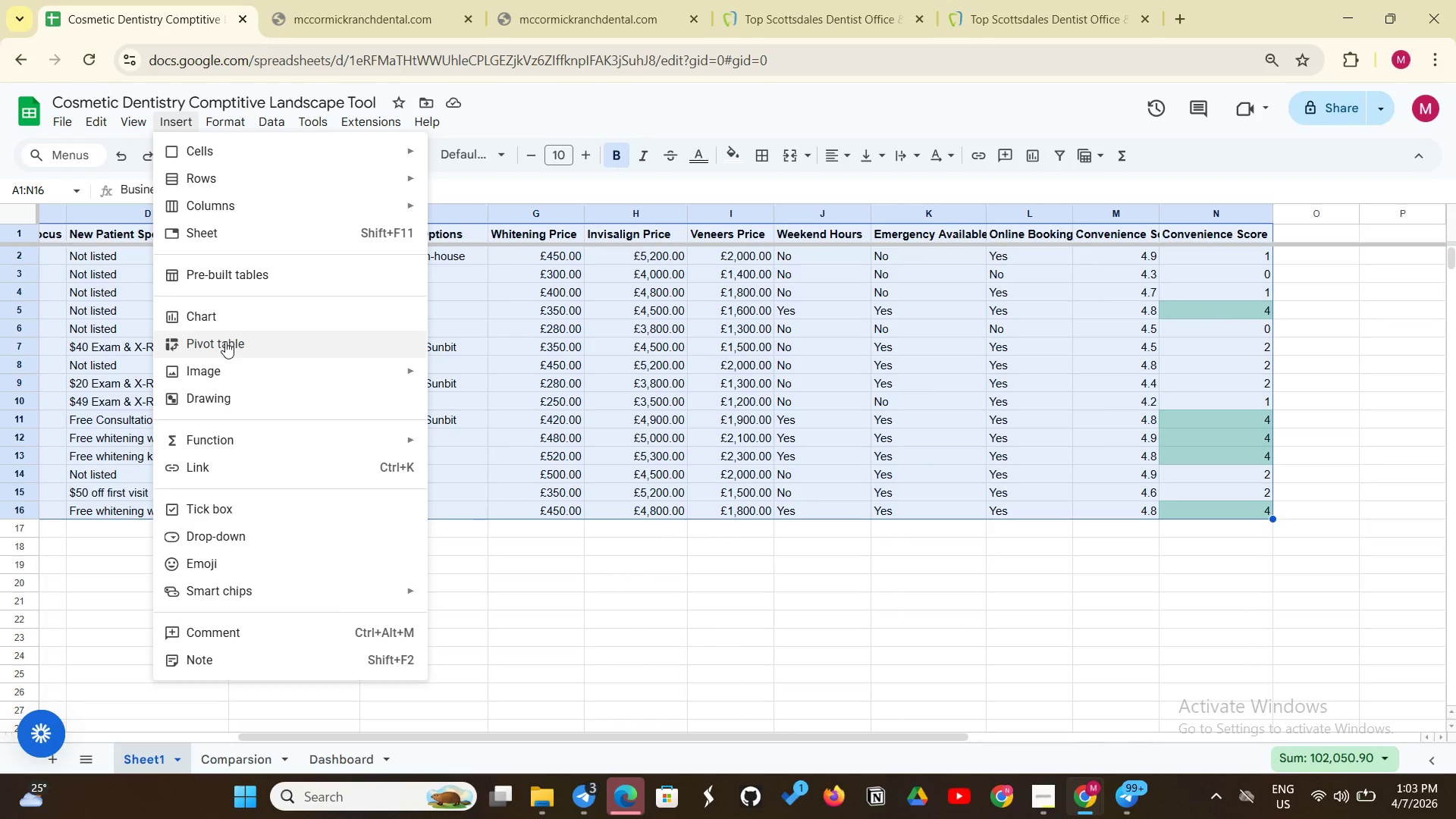 
left_click([225, 341])
 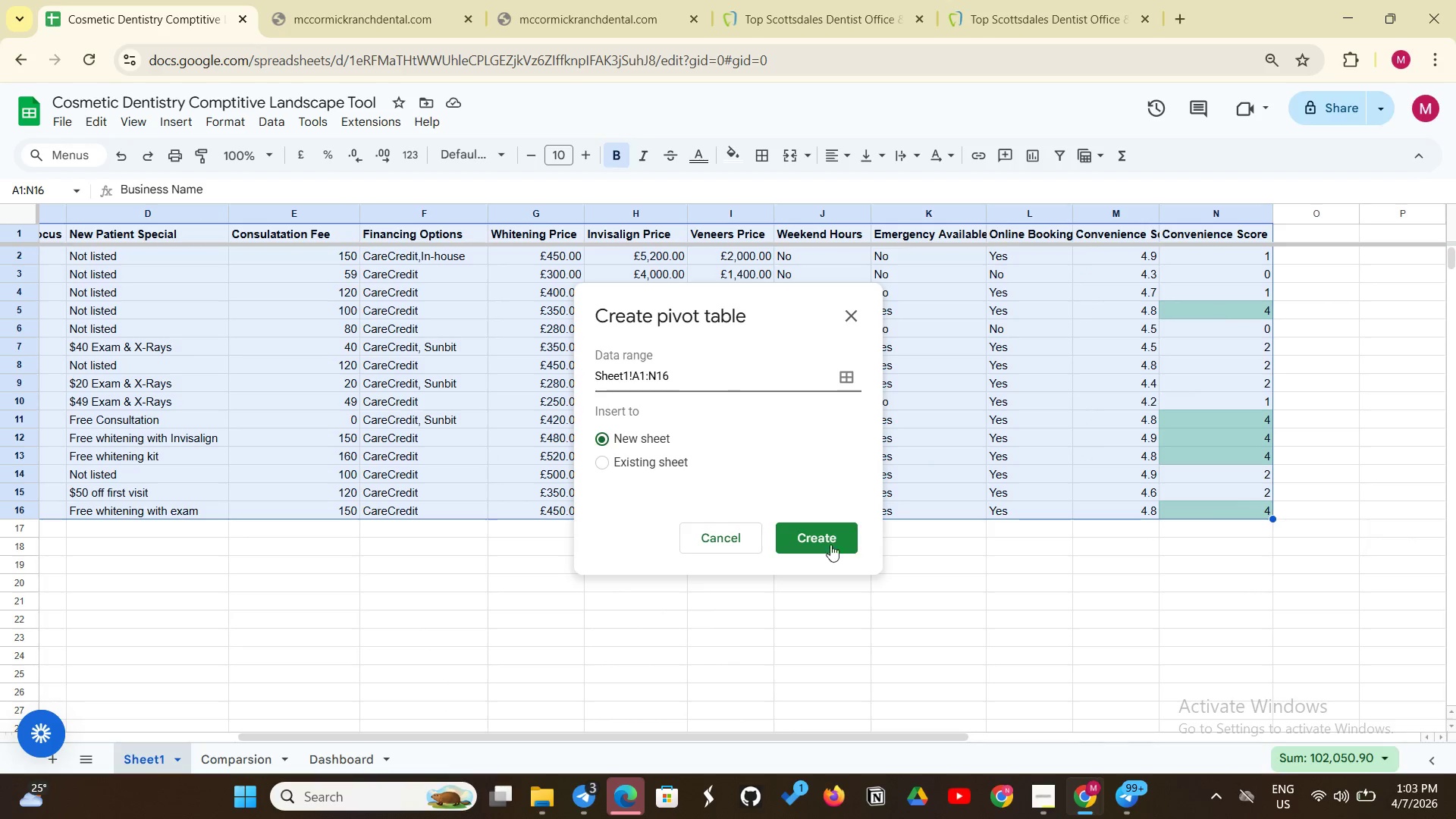 
left_click([847, 540])
 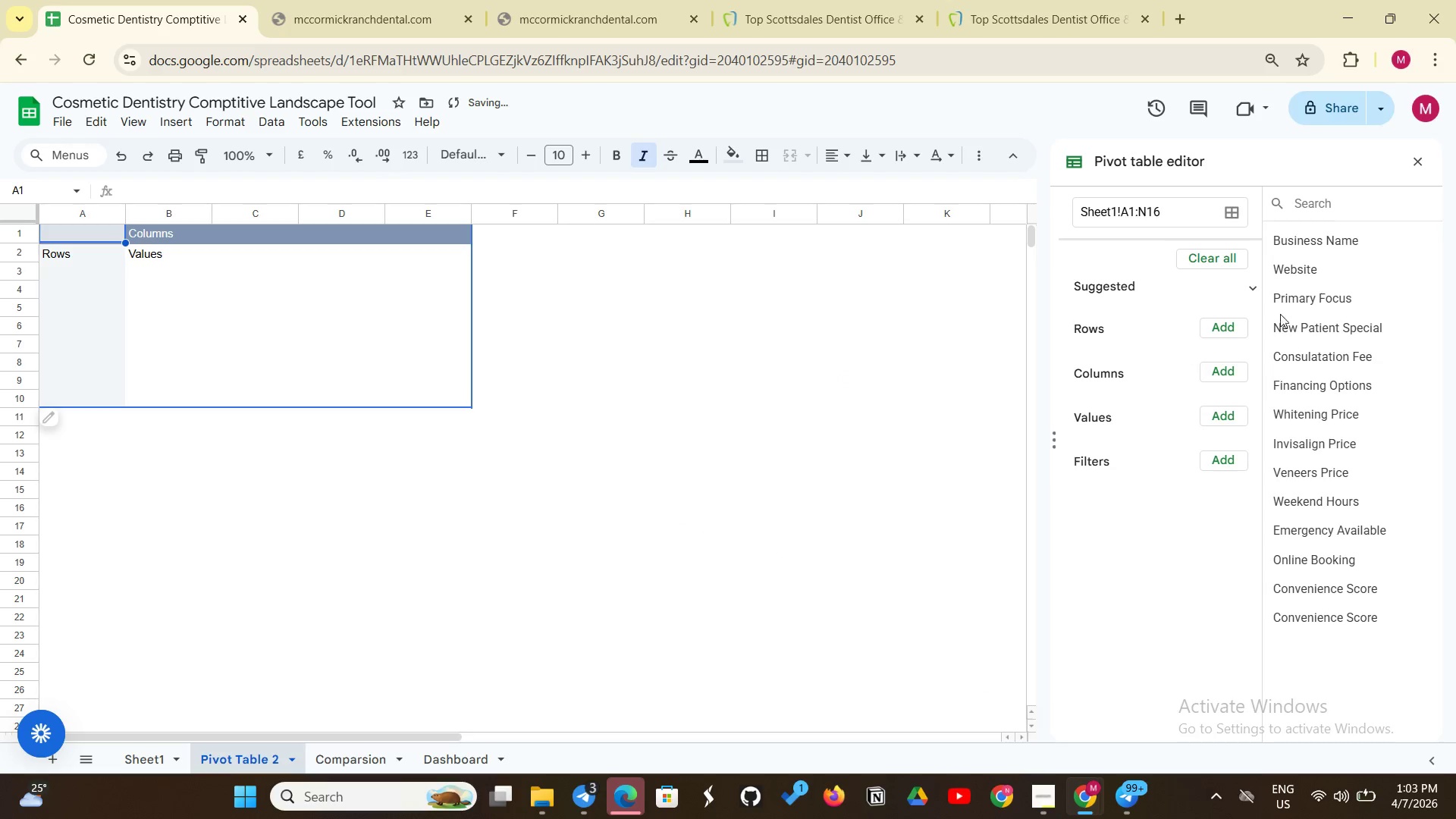 
left_click([1232, 331])
 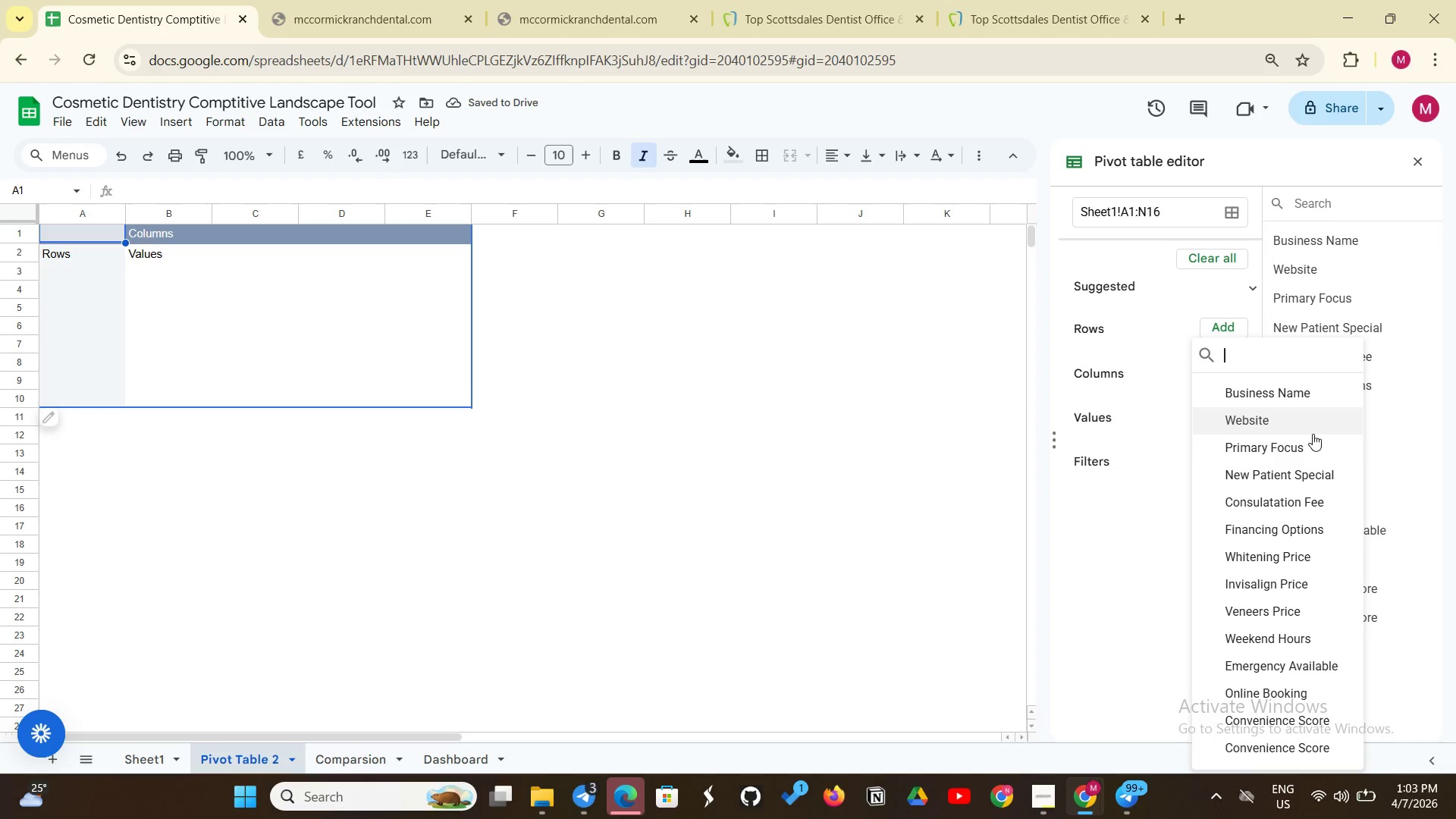 
left_click([1310, 443])
 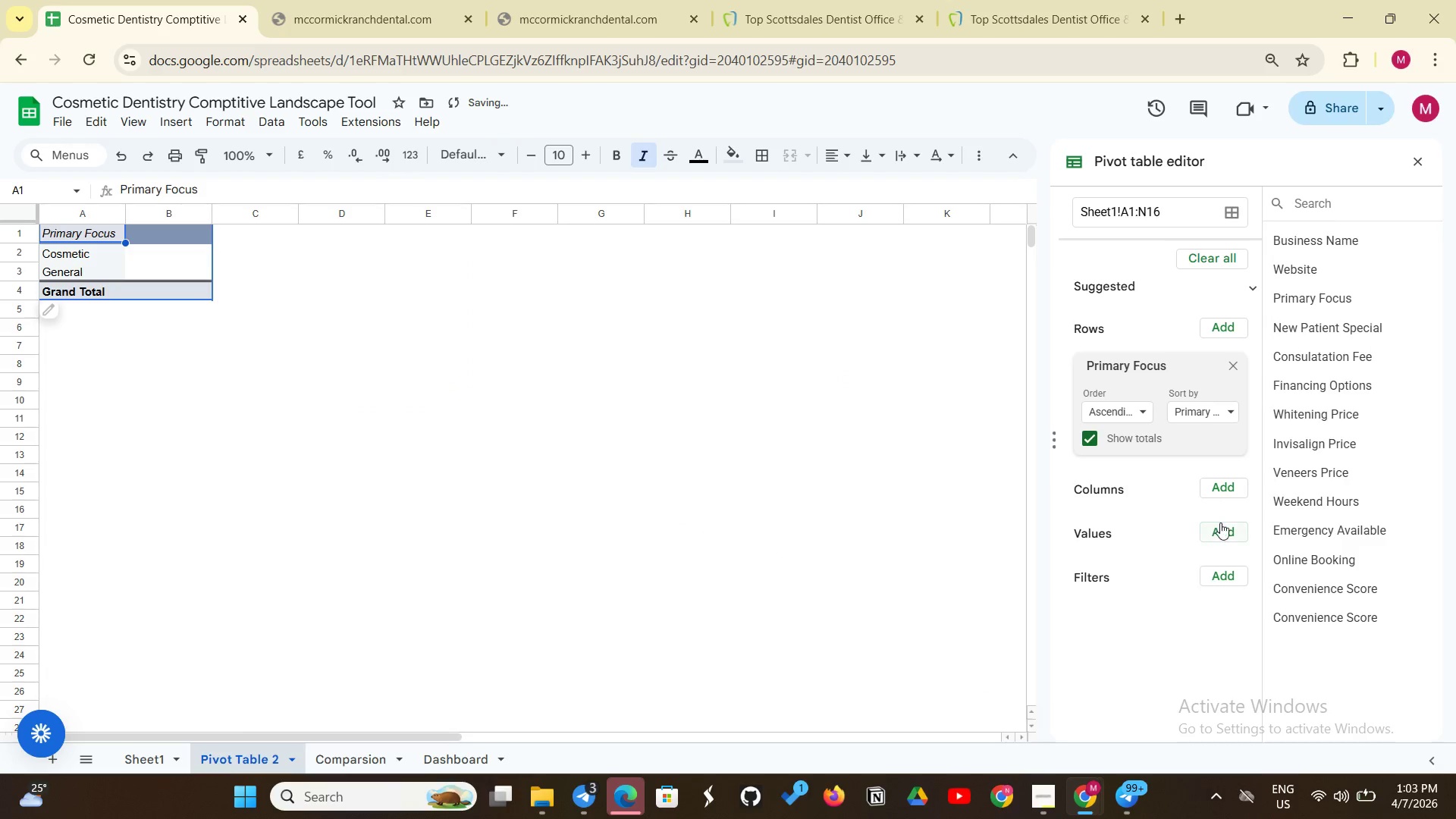 
left_click([1221, 532])
 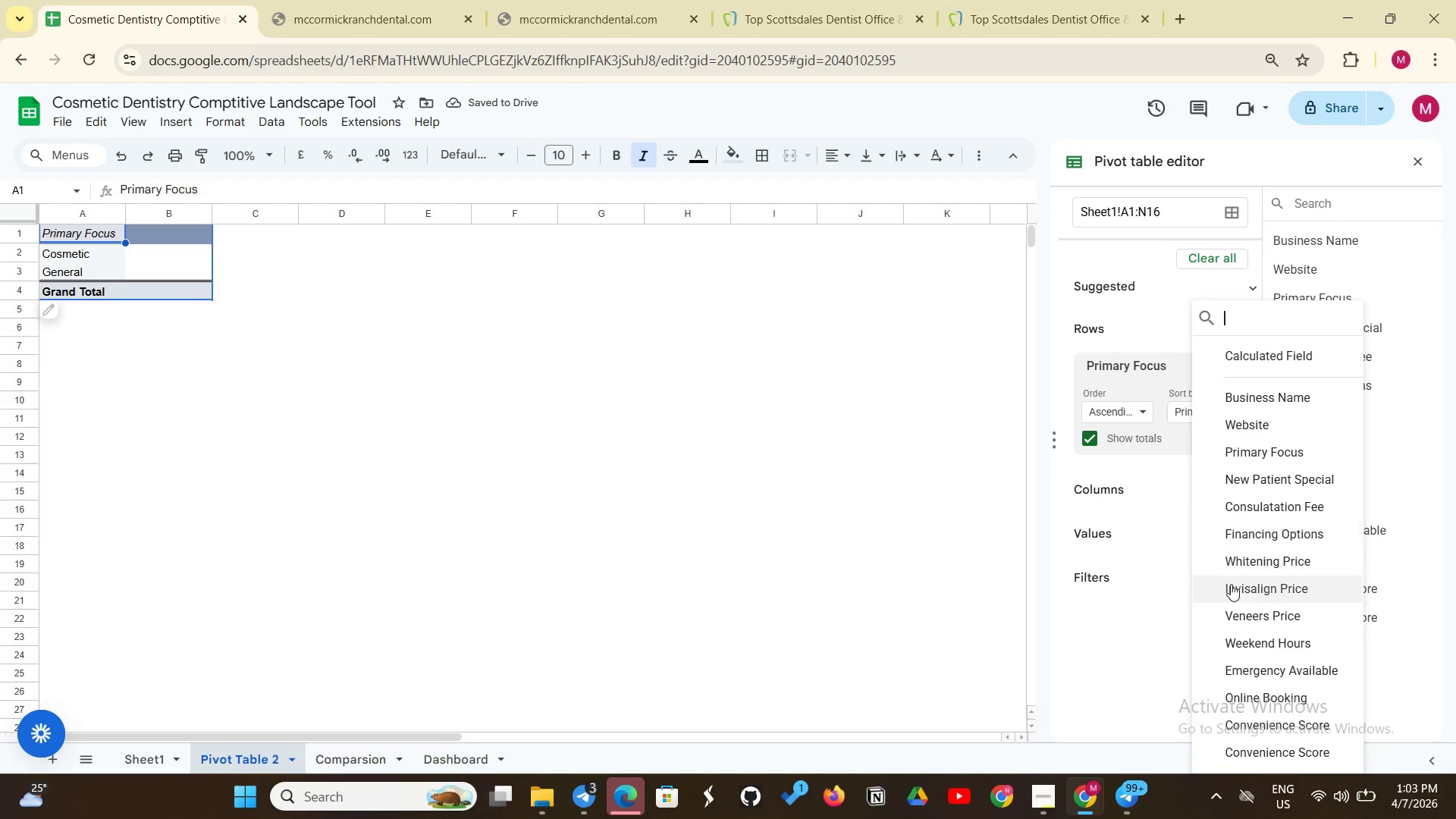 
left_click([1231, 585])
 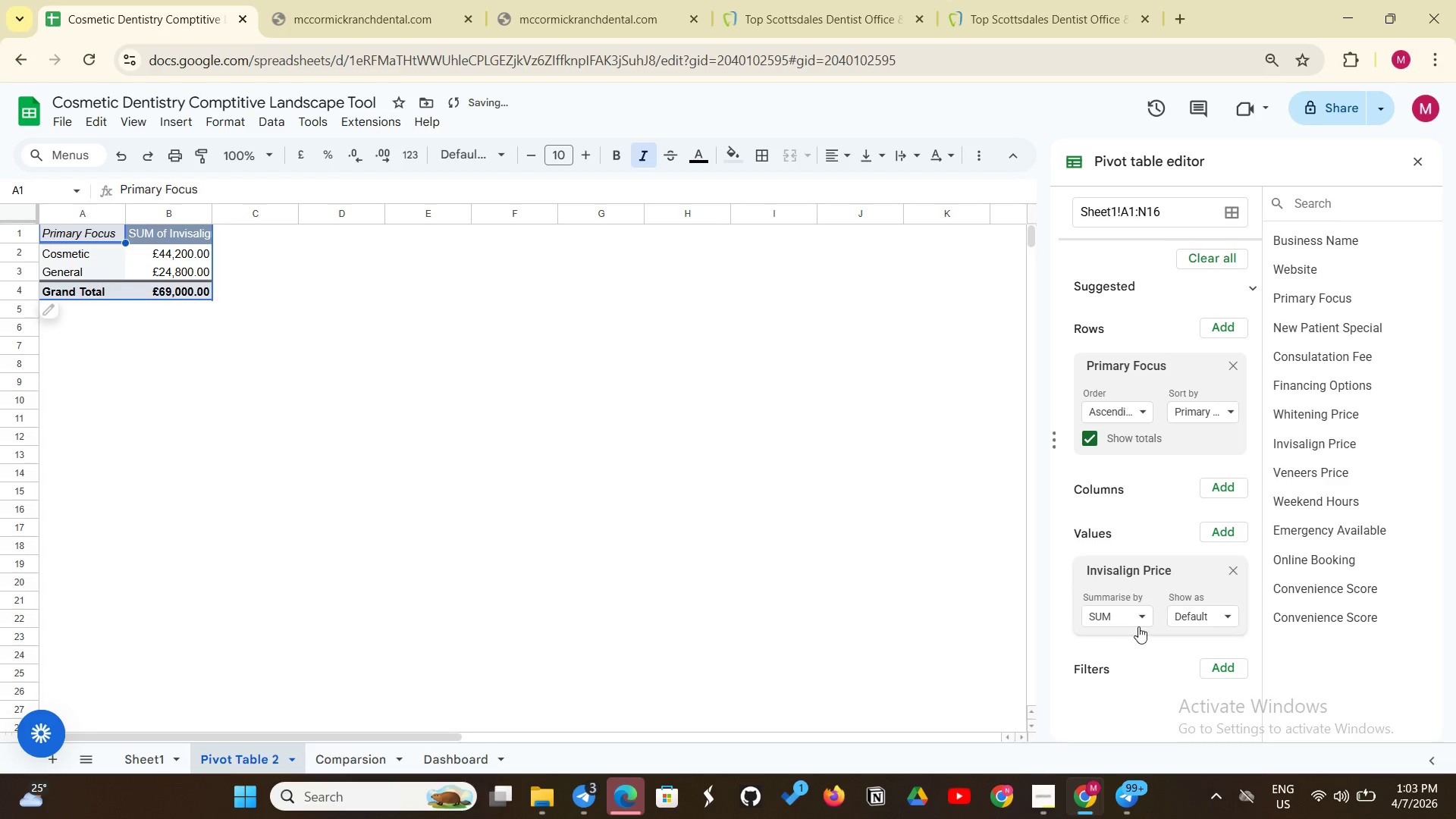 
left_click([1138, 626])
 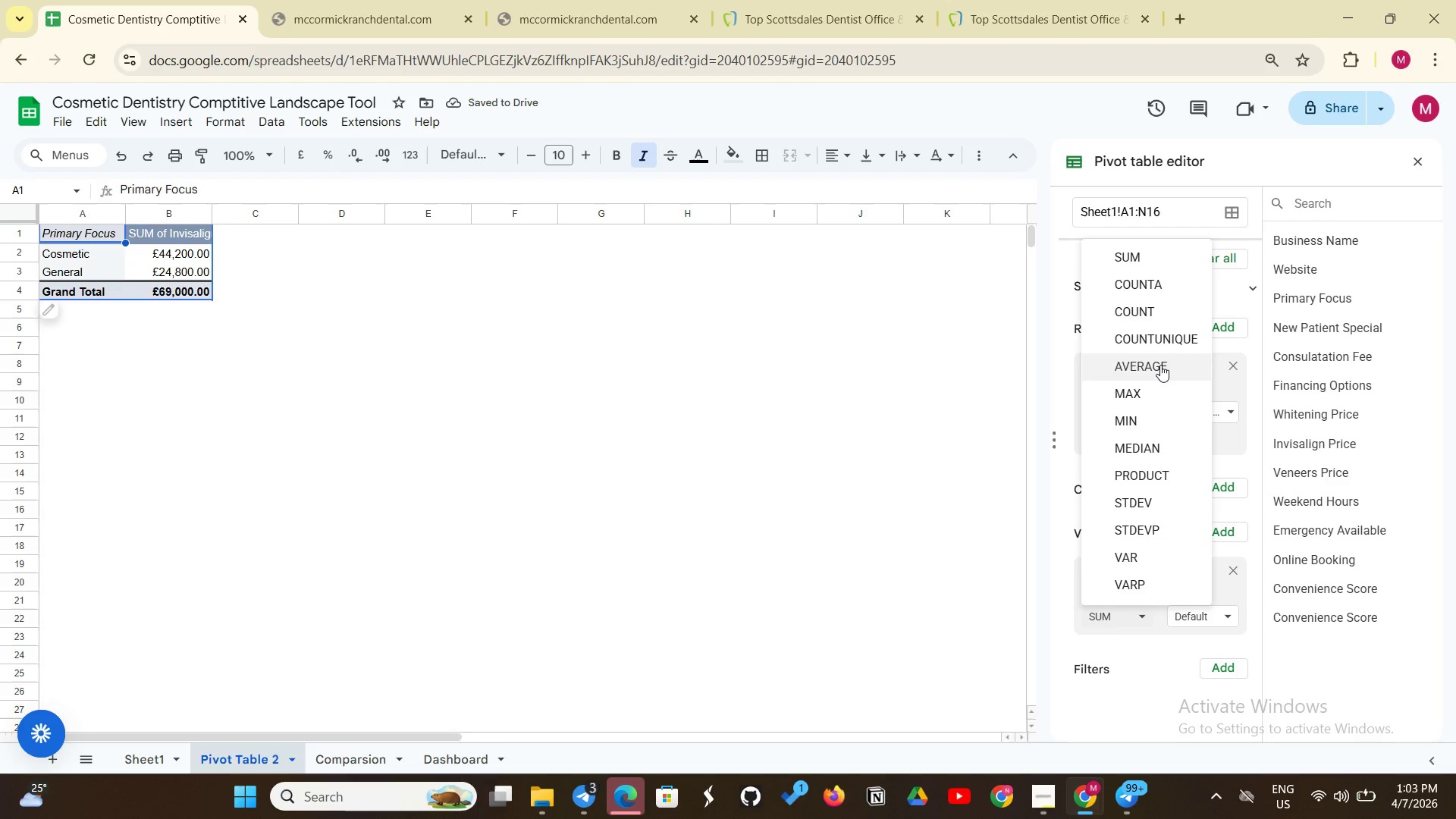 
left_click([1160, 365])
 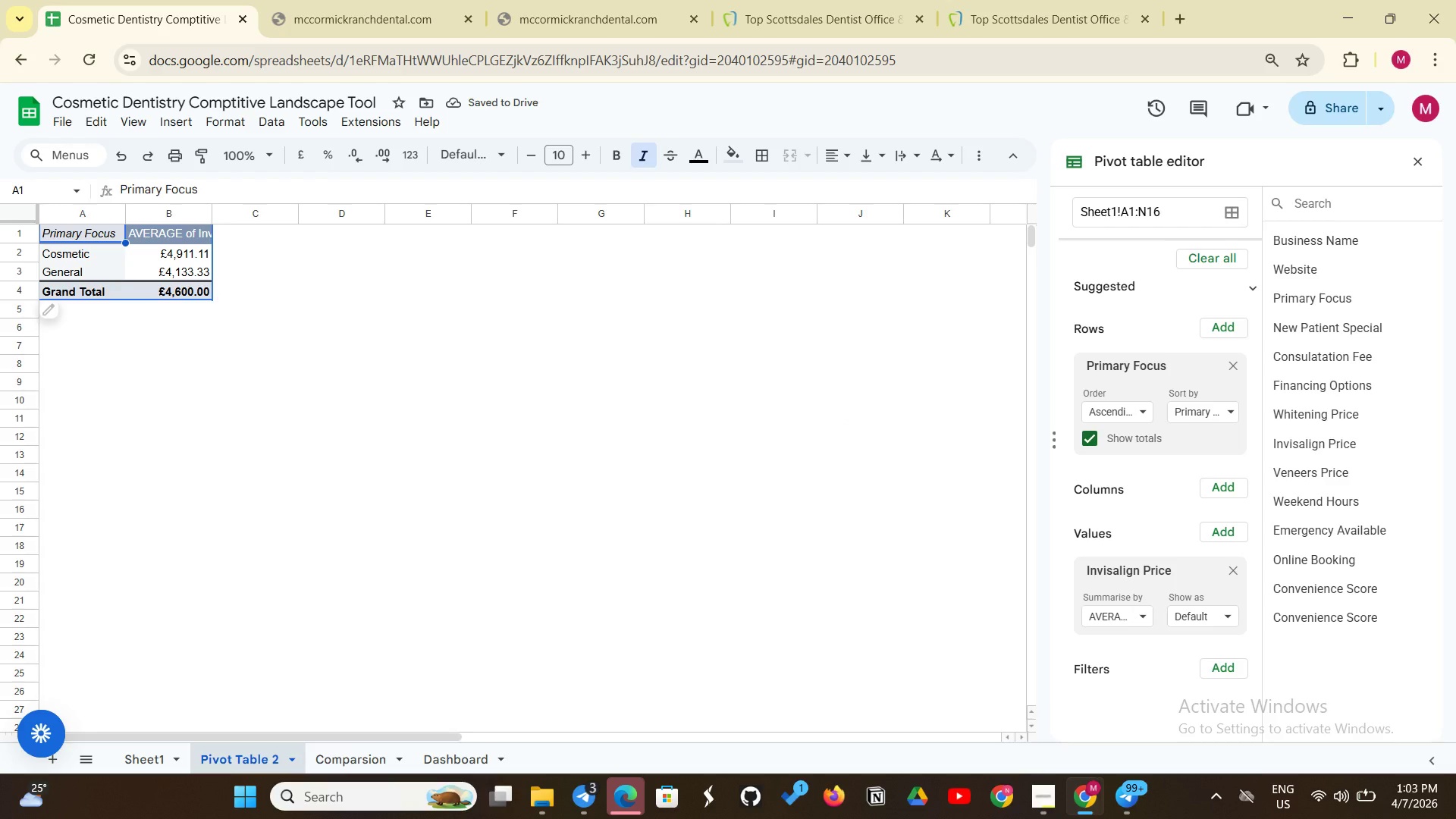 
wait(8.62)
 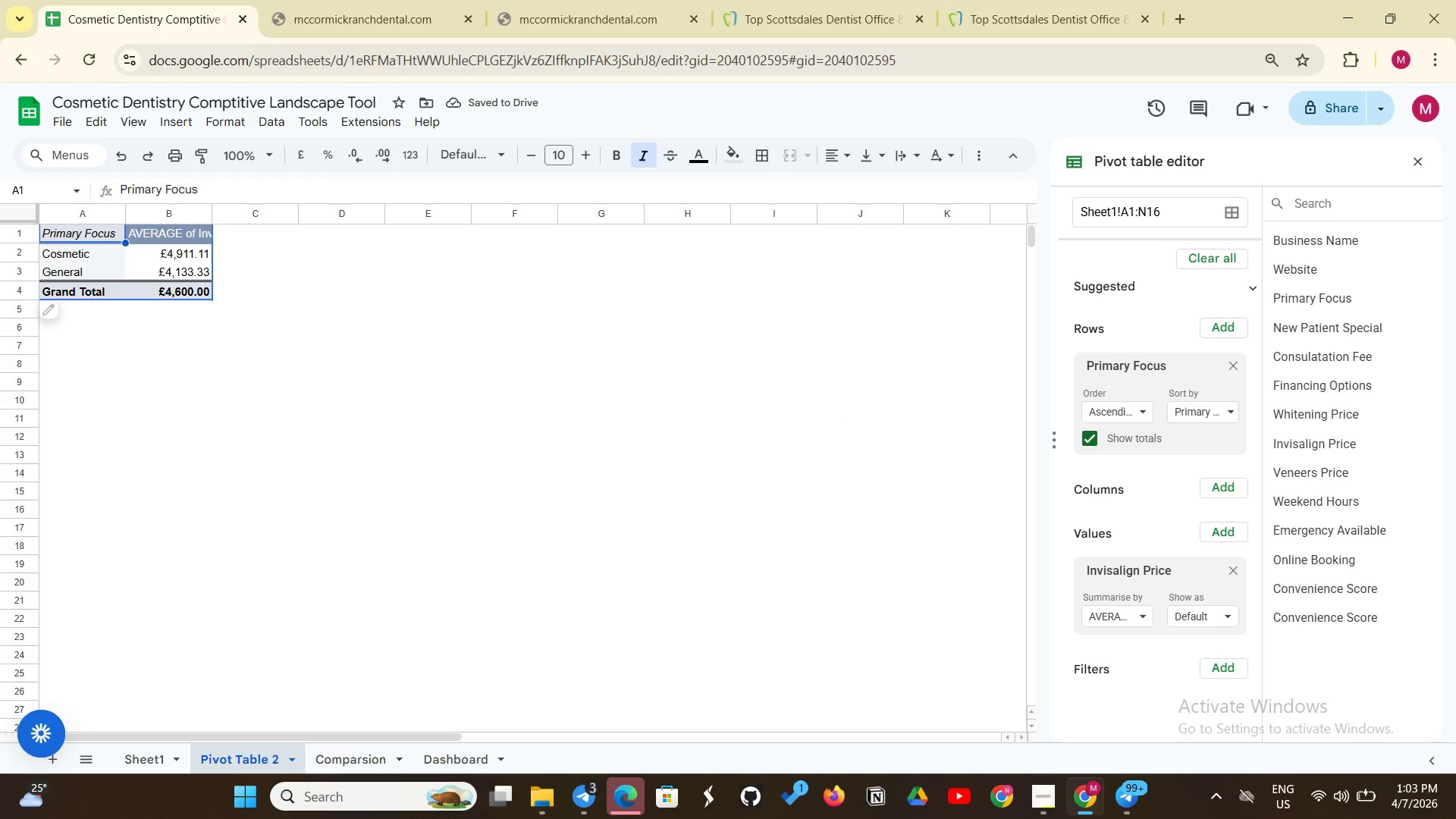 
left_click([165, 762])
 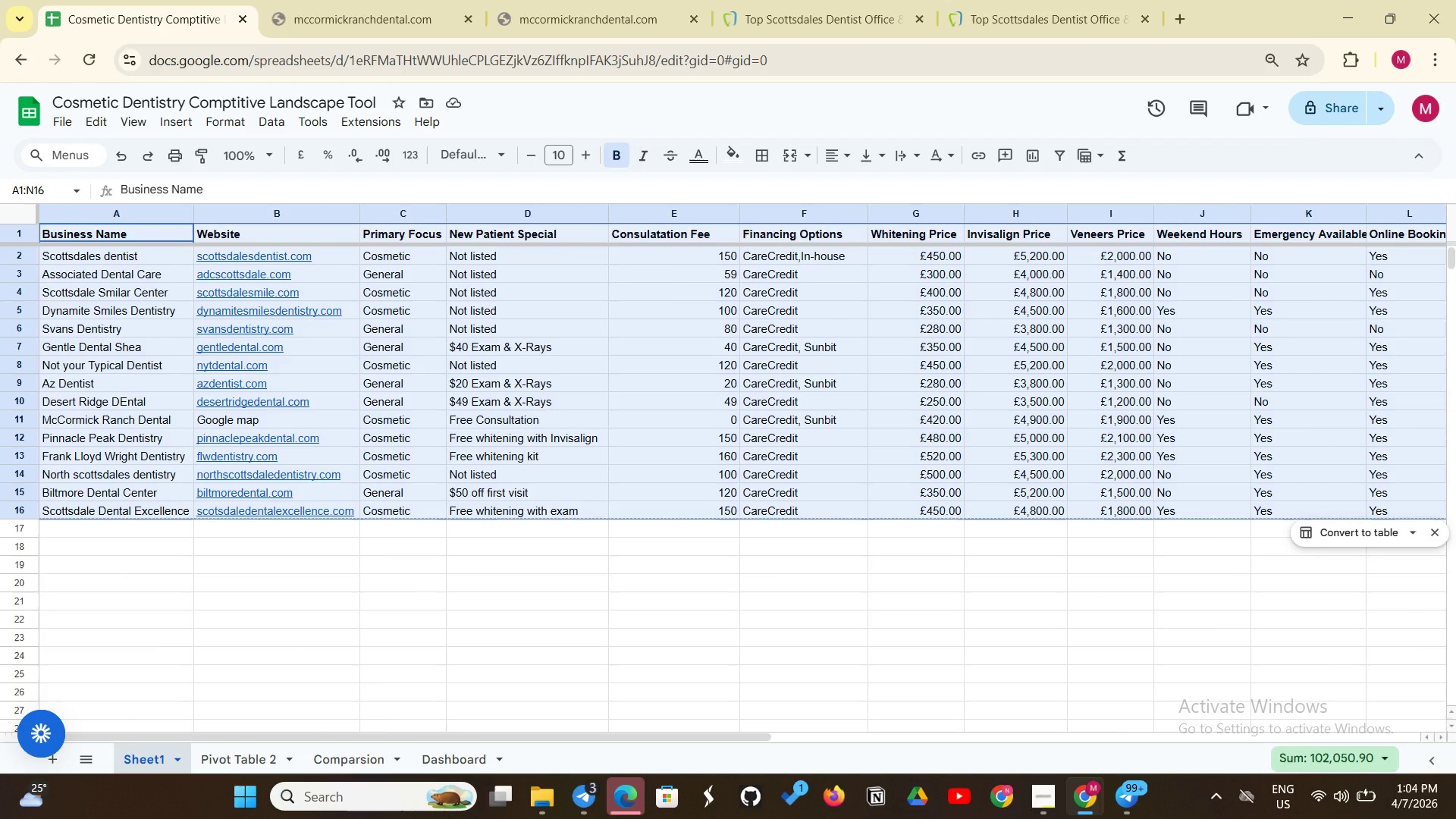 
wait(5.11)
 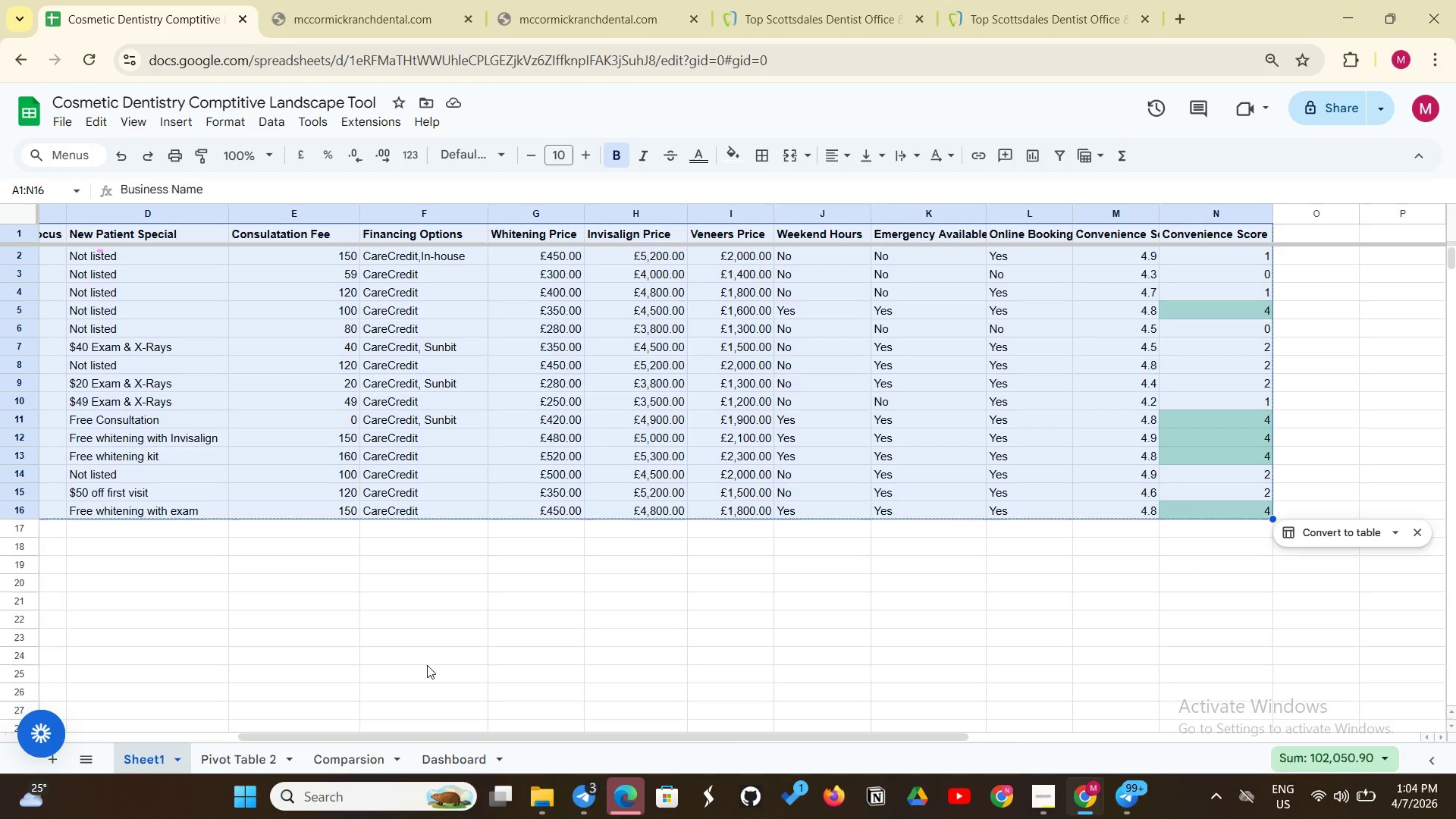 
left_click([515, 649])
 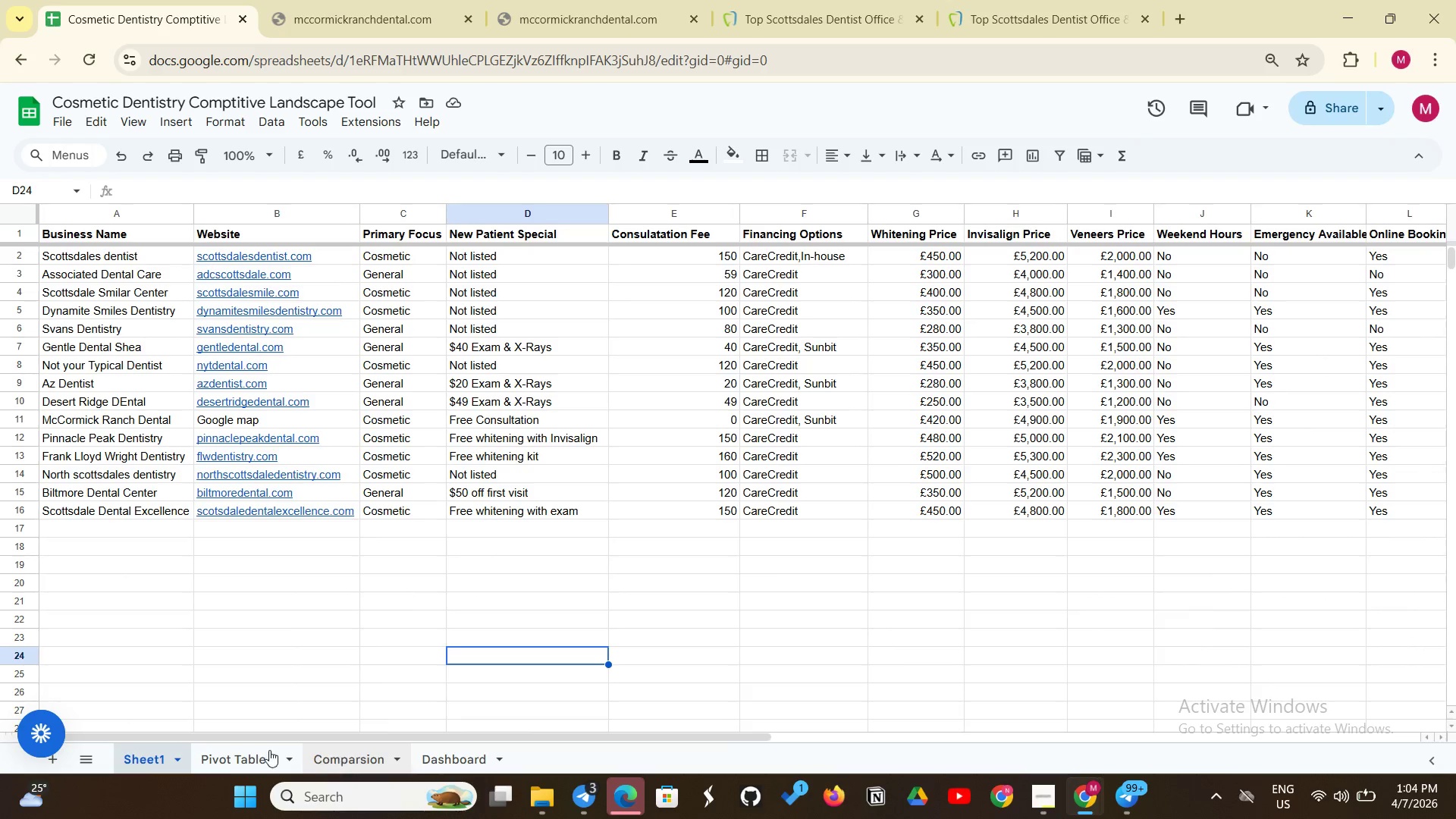 
left_click([228, 749])
 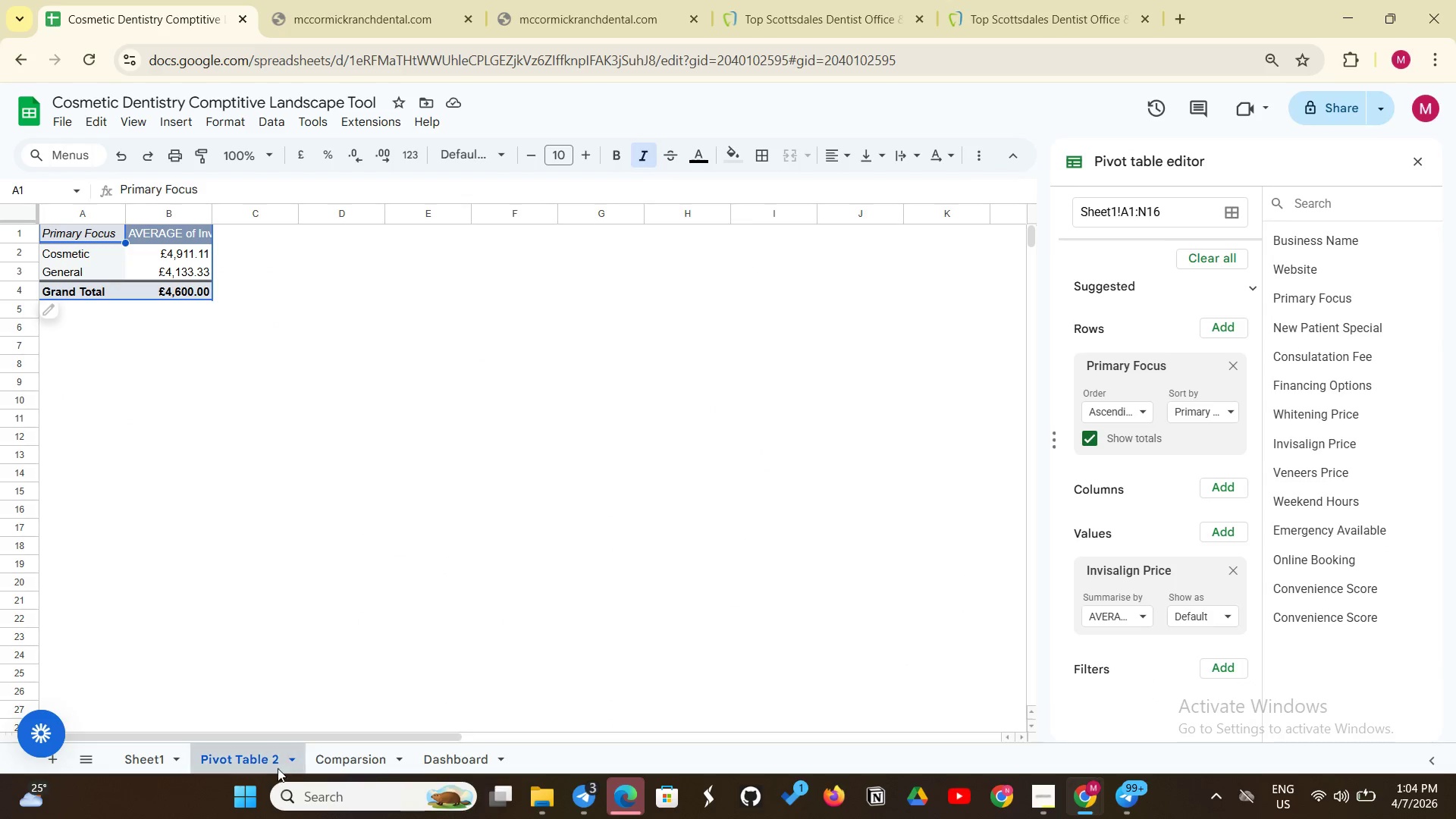 
right_click([275, 767])
 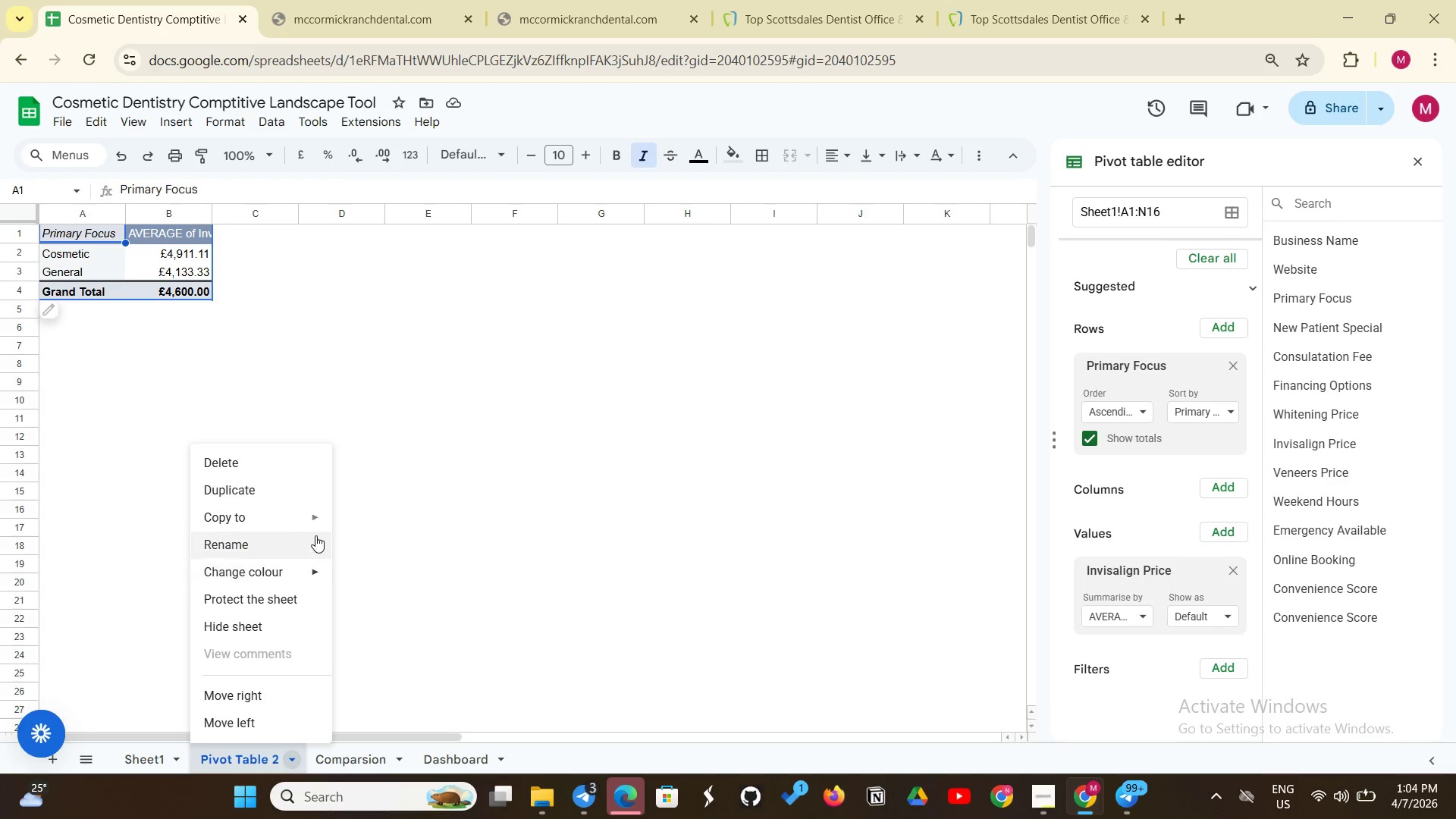 
left_click([315, 535])
 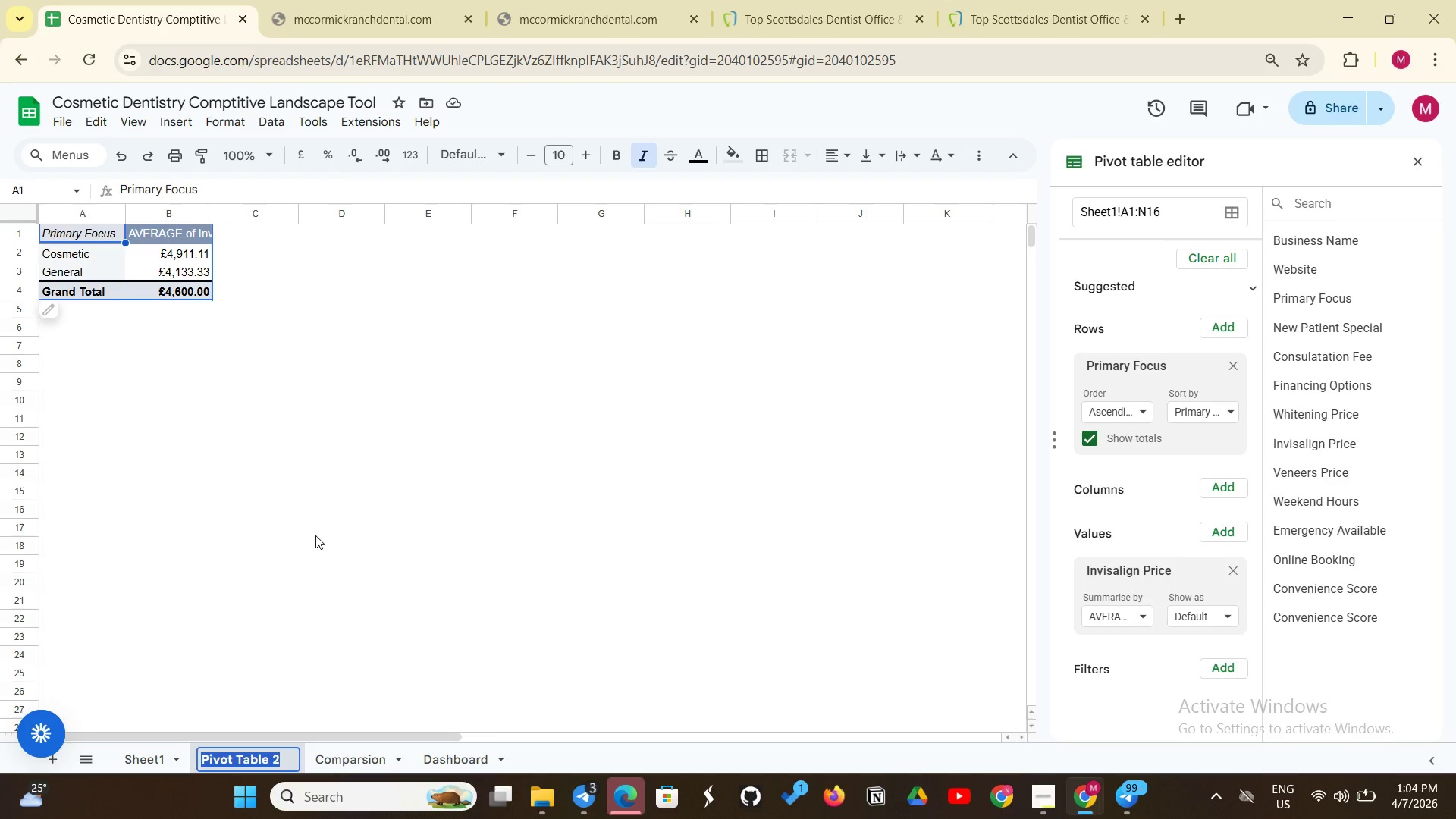 
left_click([315, 535])
 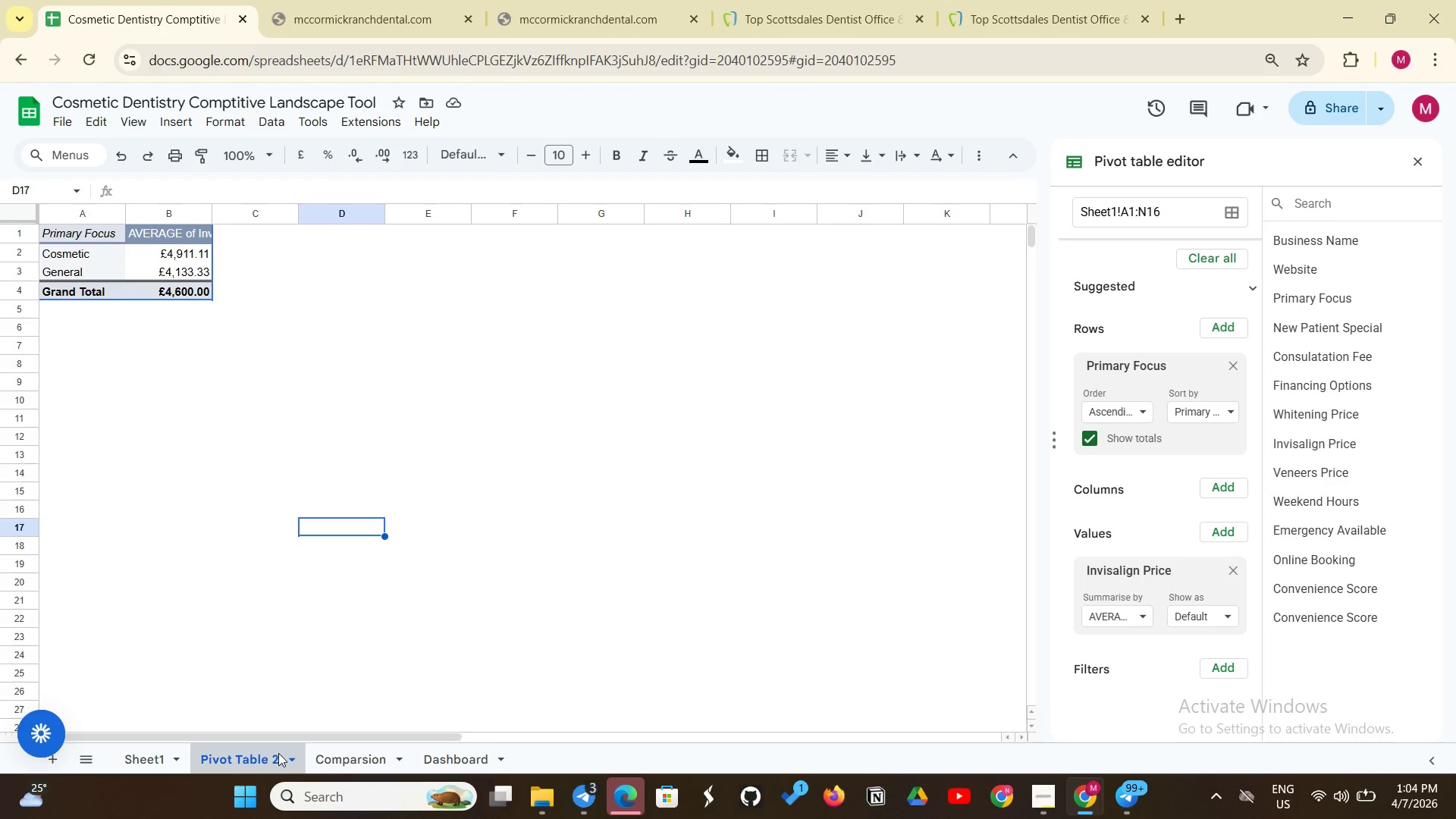 
left_click([278, 754])
 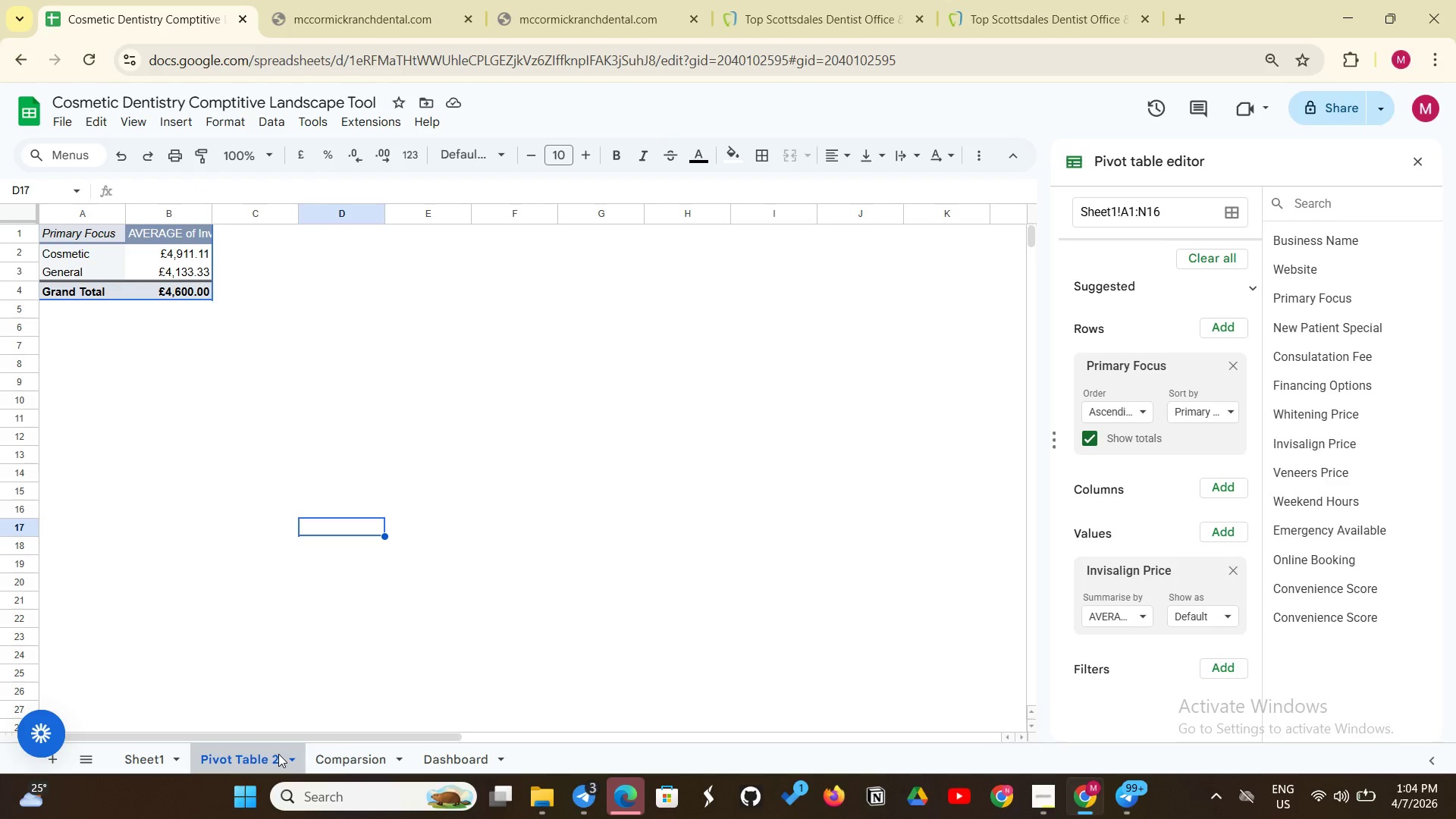 
double_click([278, 754])
 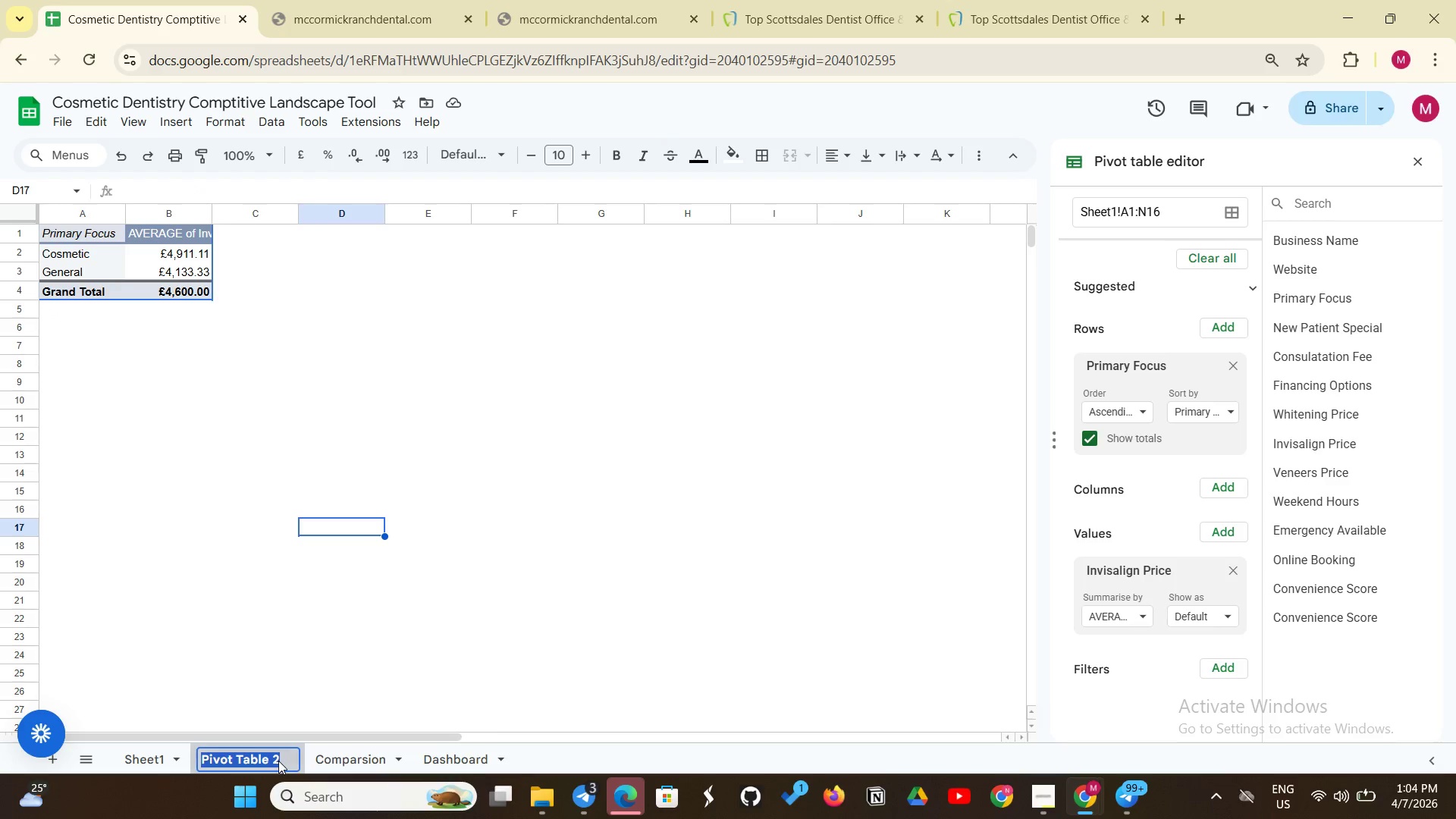 
double_click([278, 761])
 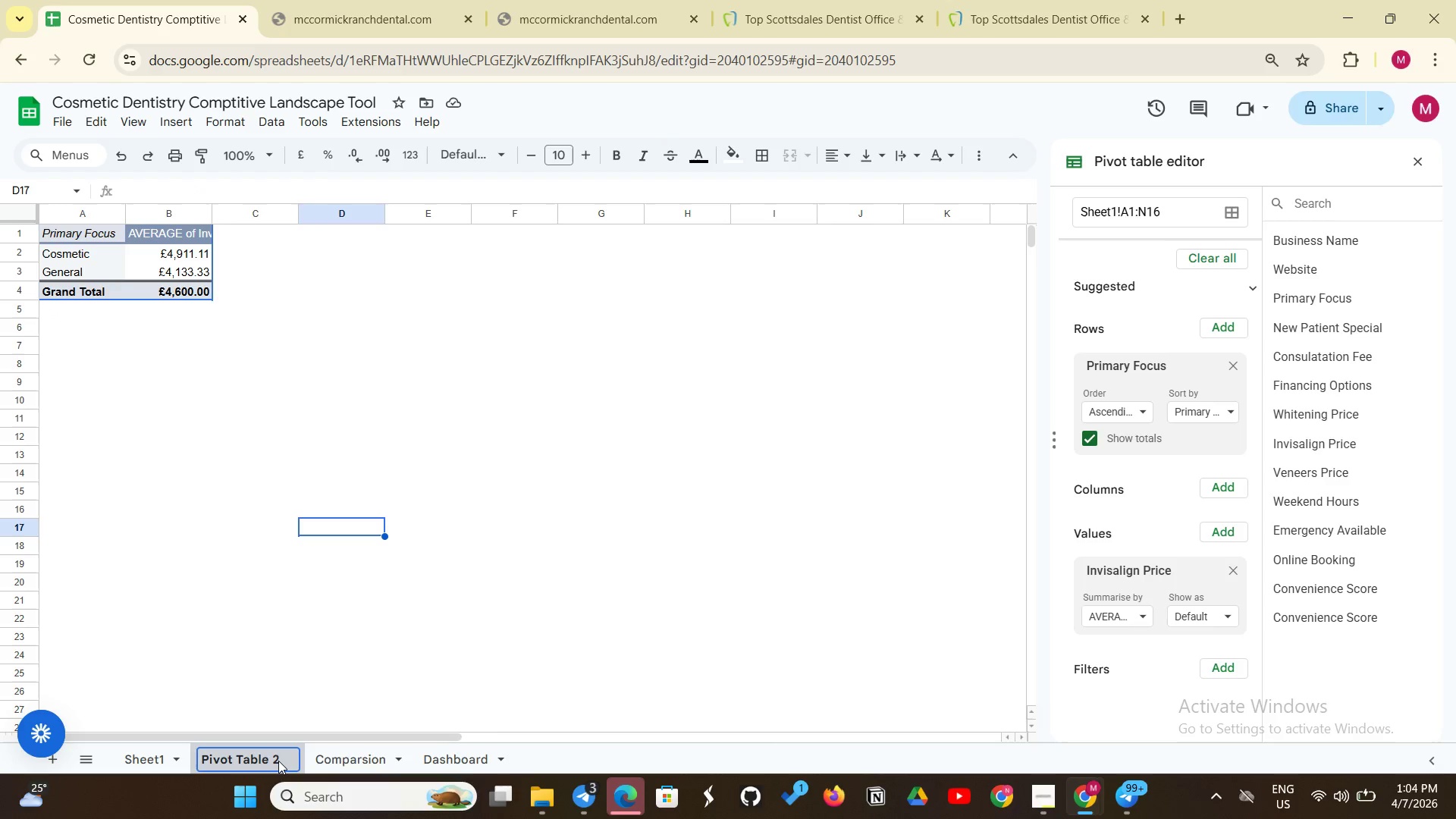 
key(Backspace)
 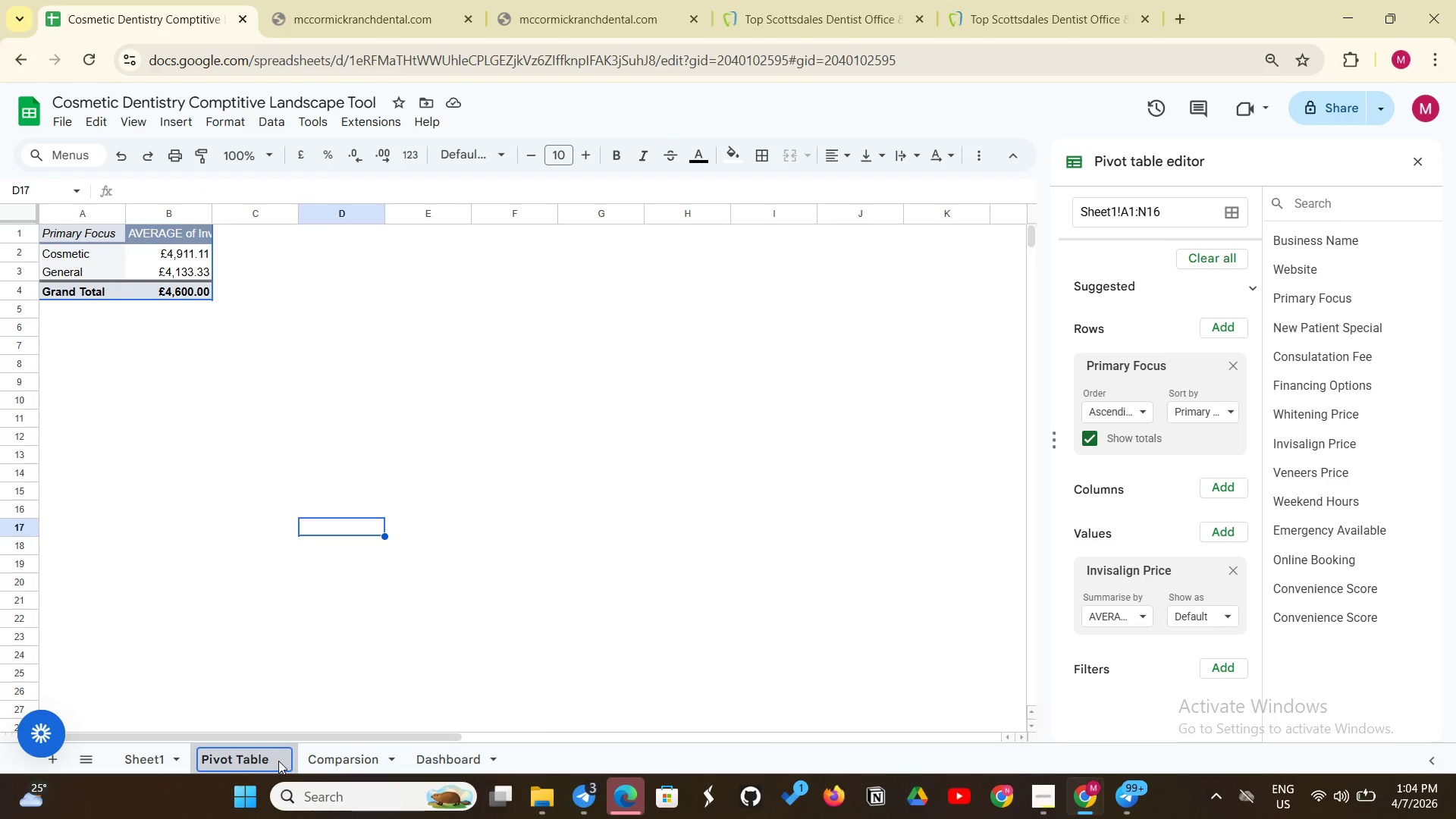 
key(Enter)
 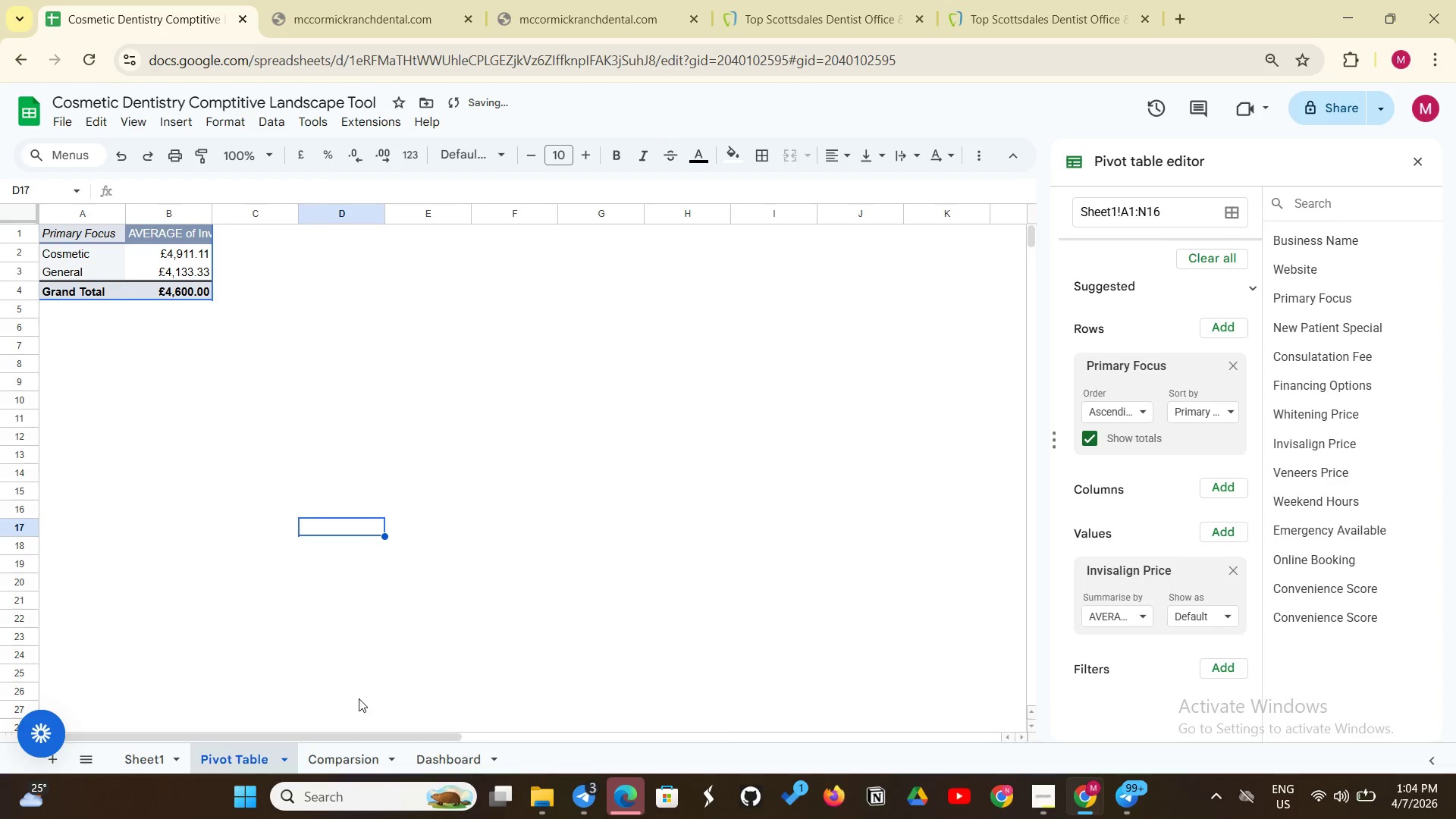 
left_click([384, 677])
 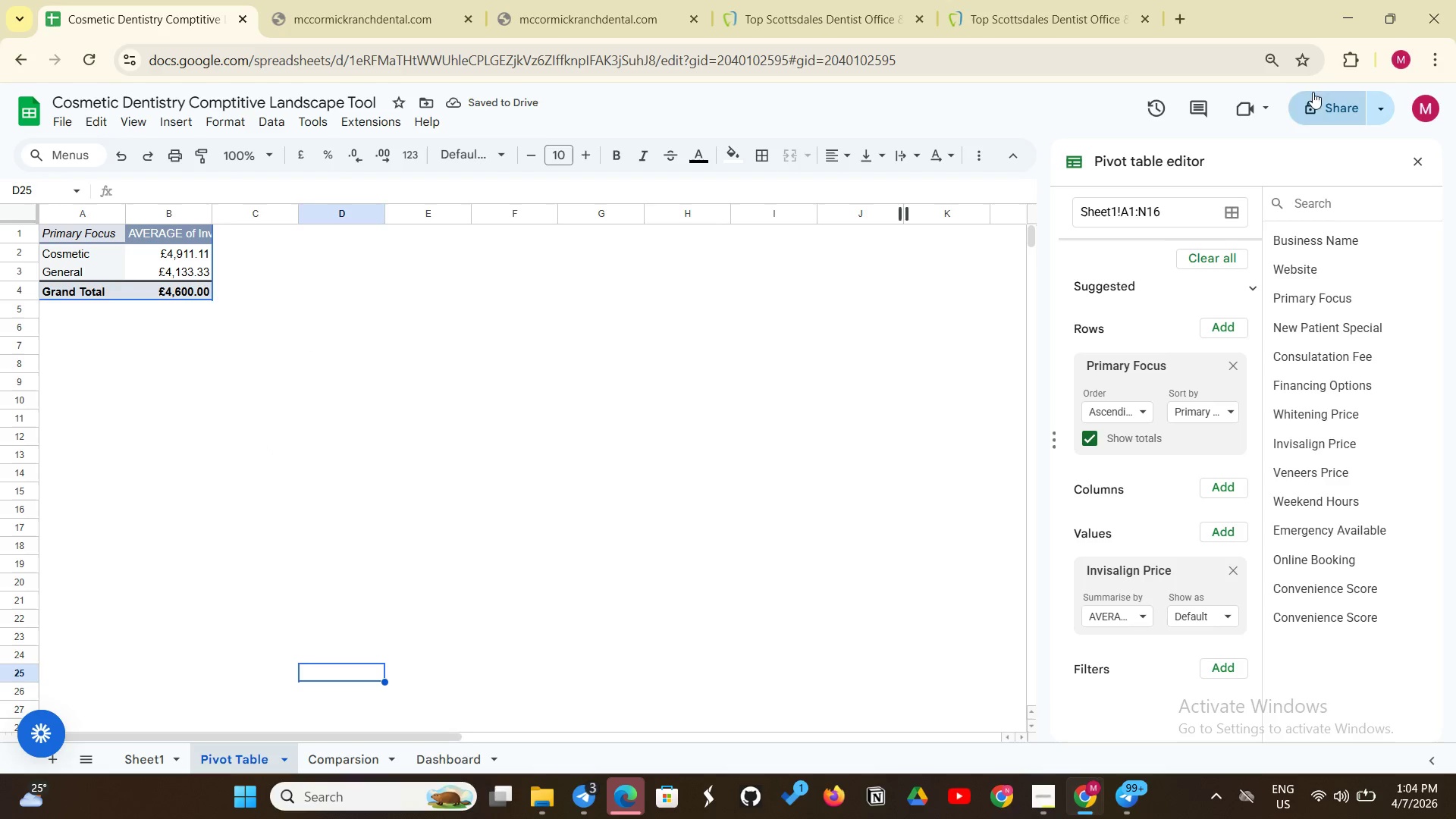 
left_click([1424, 170])
 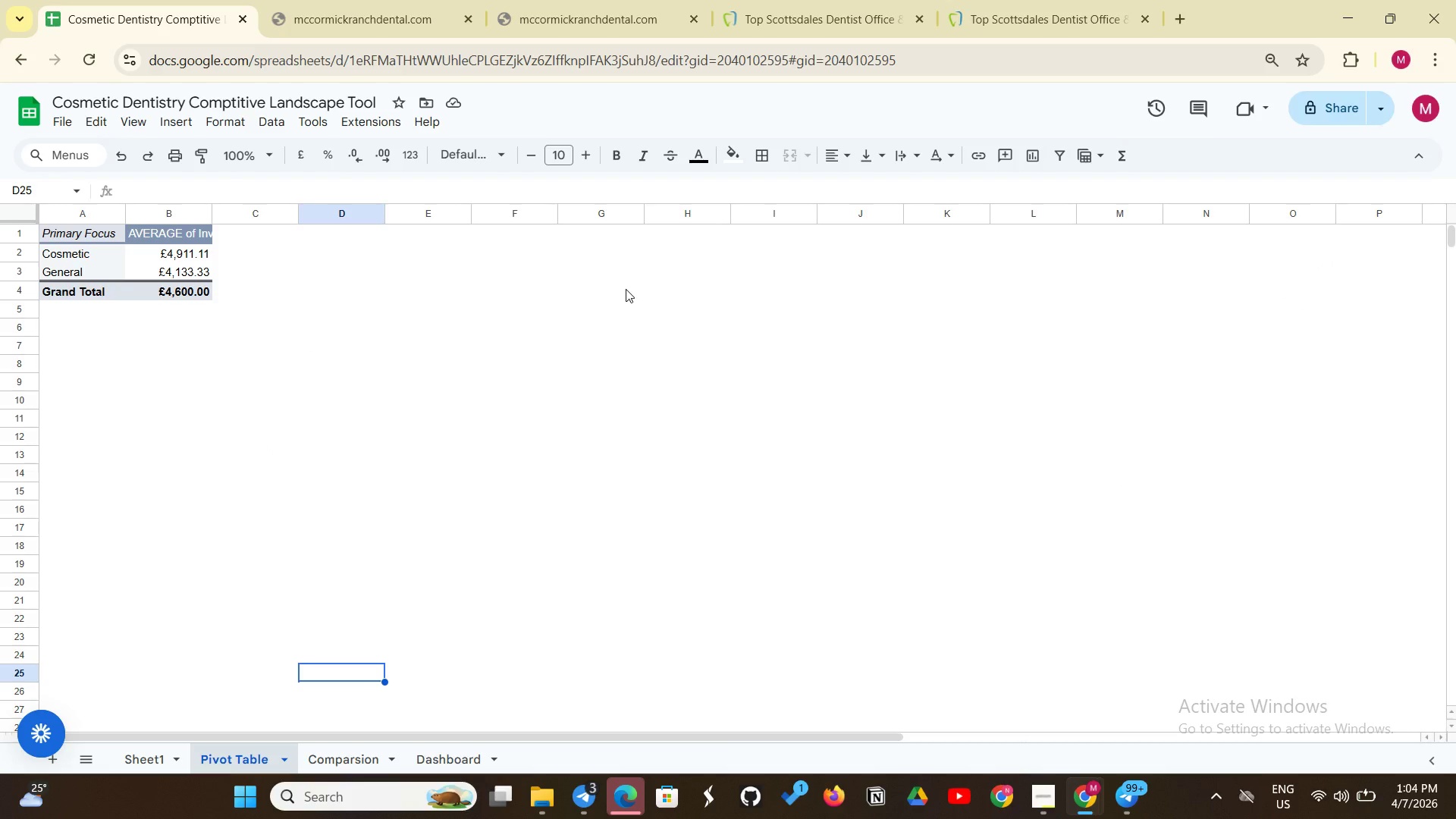 
wait(8.84)
 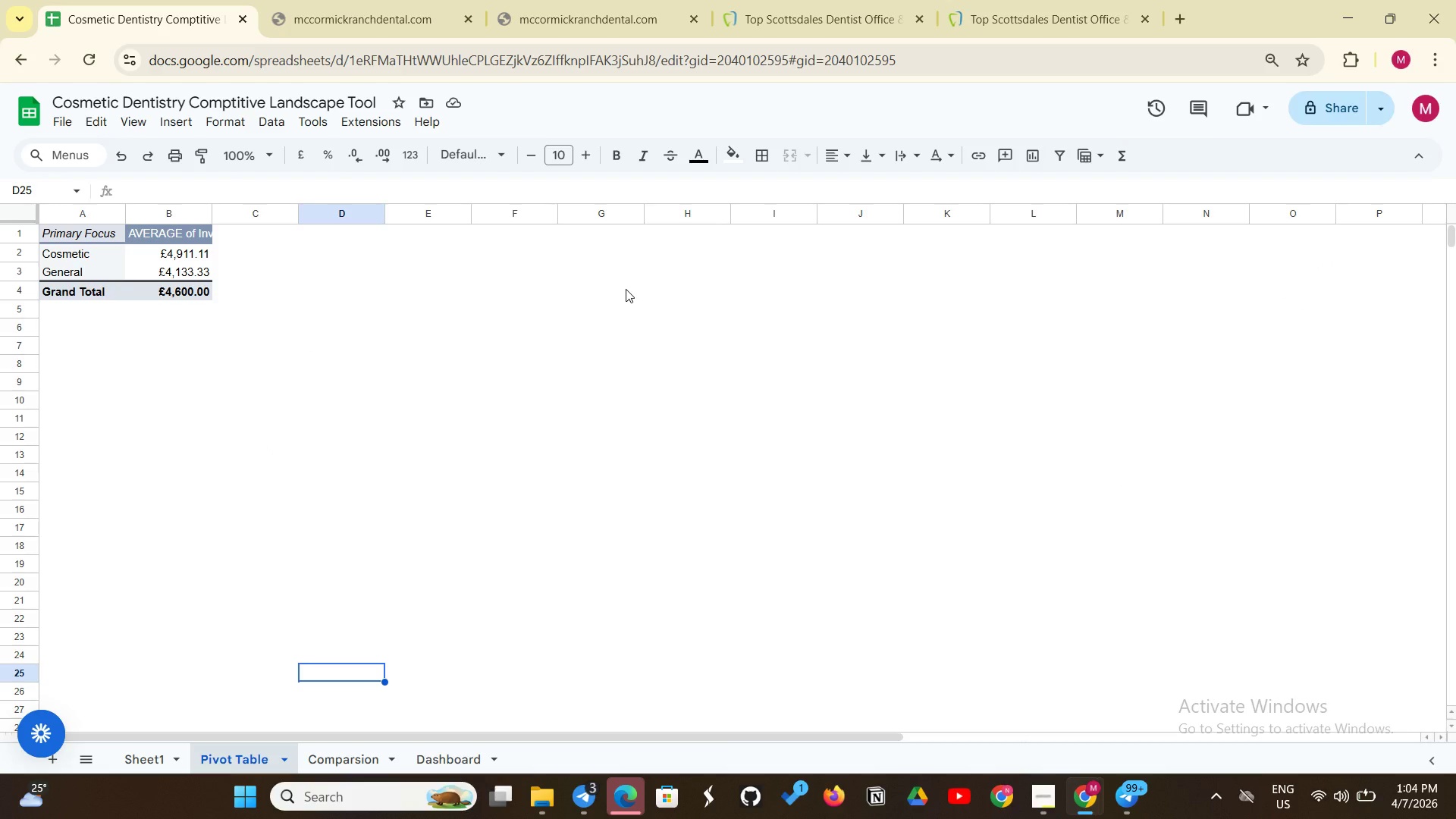 
left_click_drag(start_coordinate=[214, 212], to_coordinate=[226, 209])
 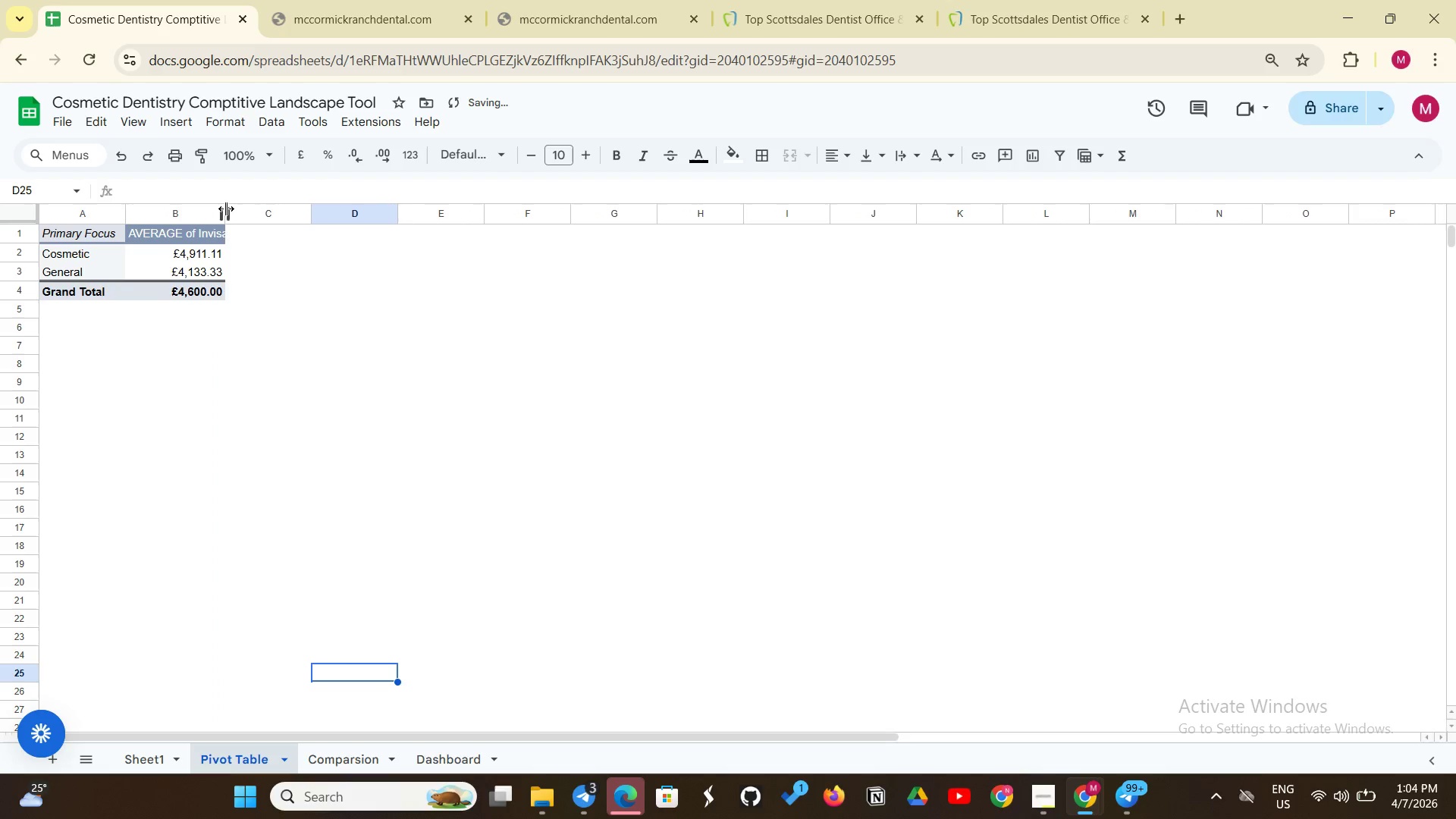 
left_click_drag(start_coordinate=[226, 209], to_coordinate=[246, 206])
 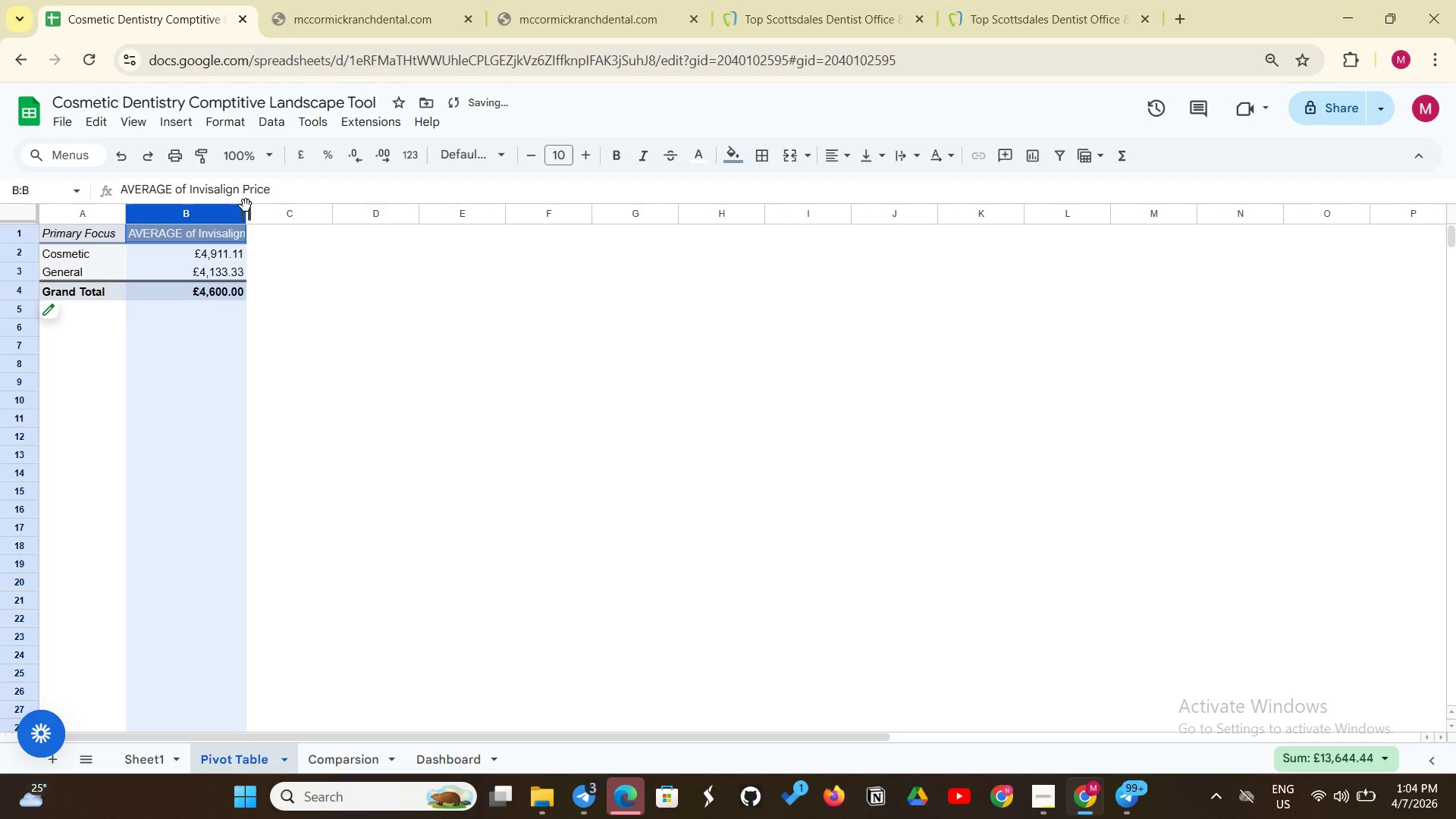 
left_click([246, 206])
 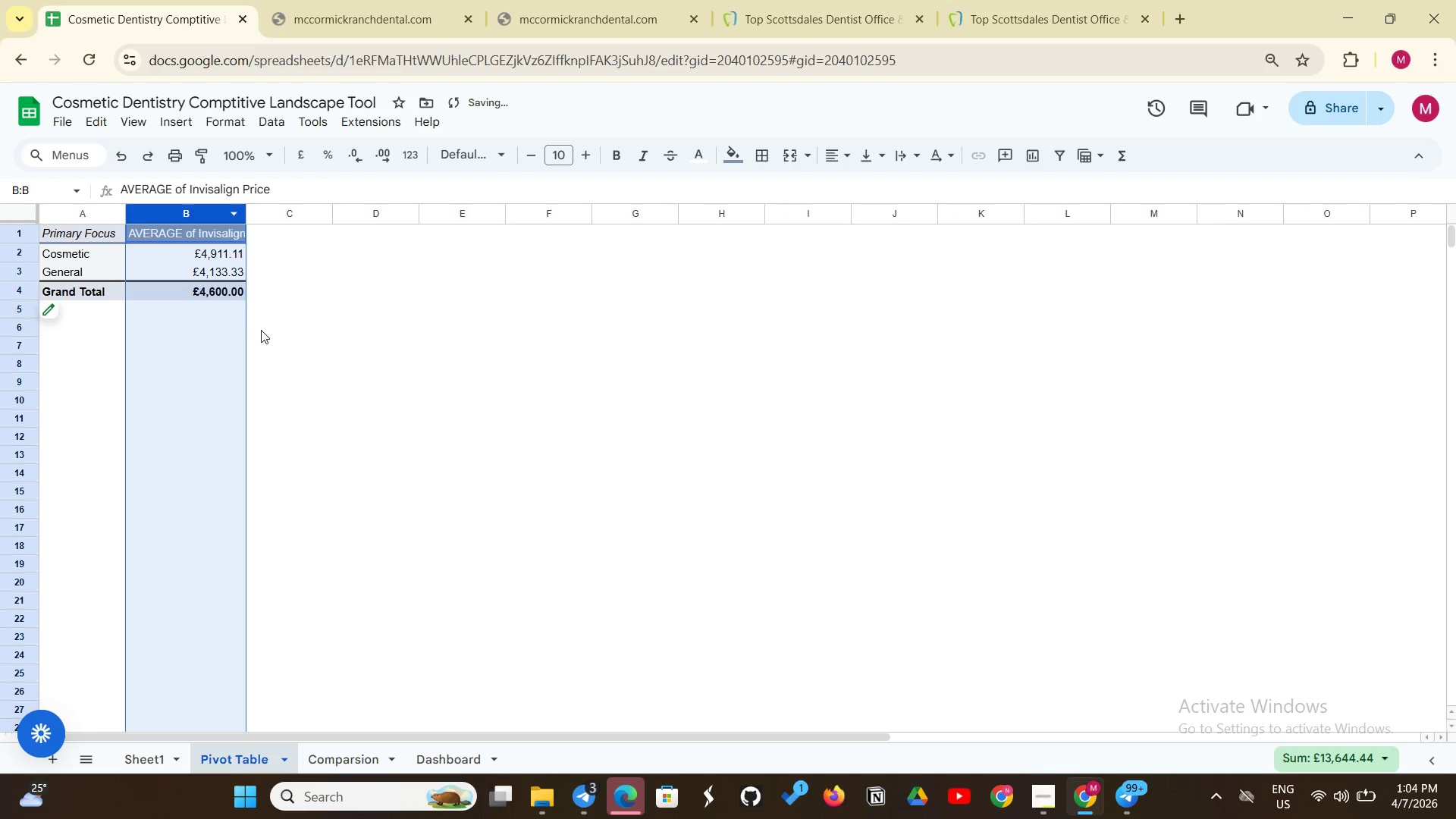 
left_click([261, 330])
 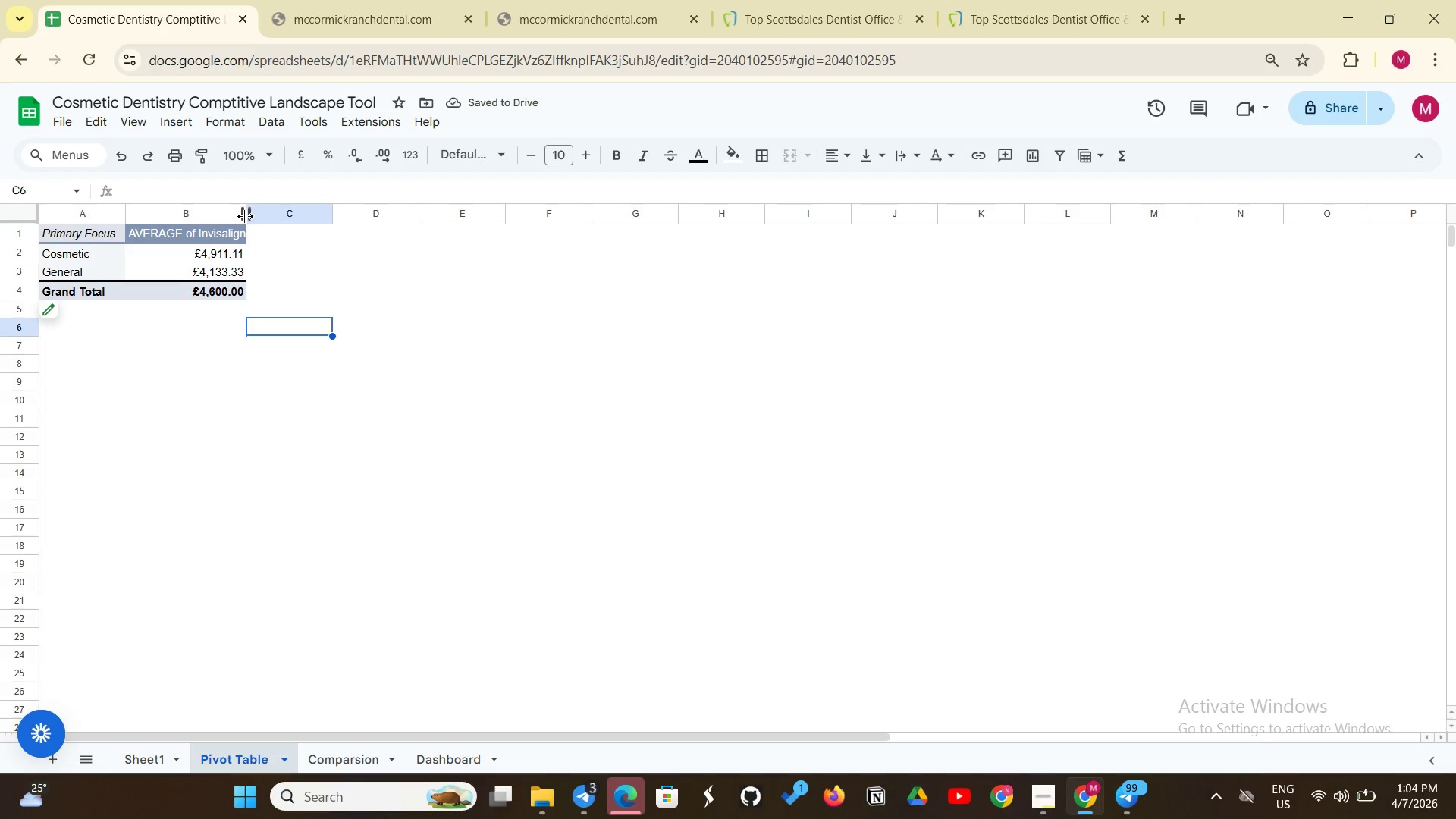 
left_click_drag(start_coordinate=[247, 215], to_coordinate=[267, 212])
 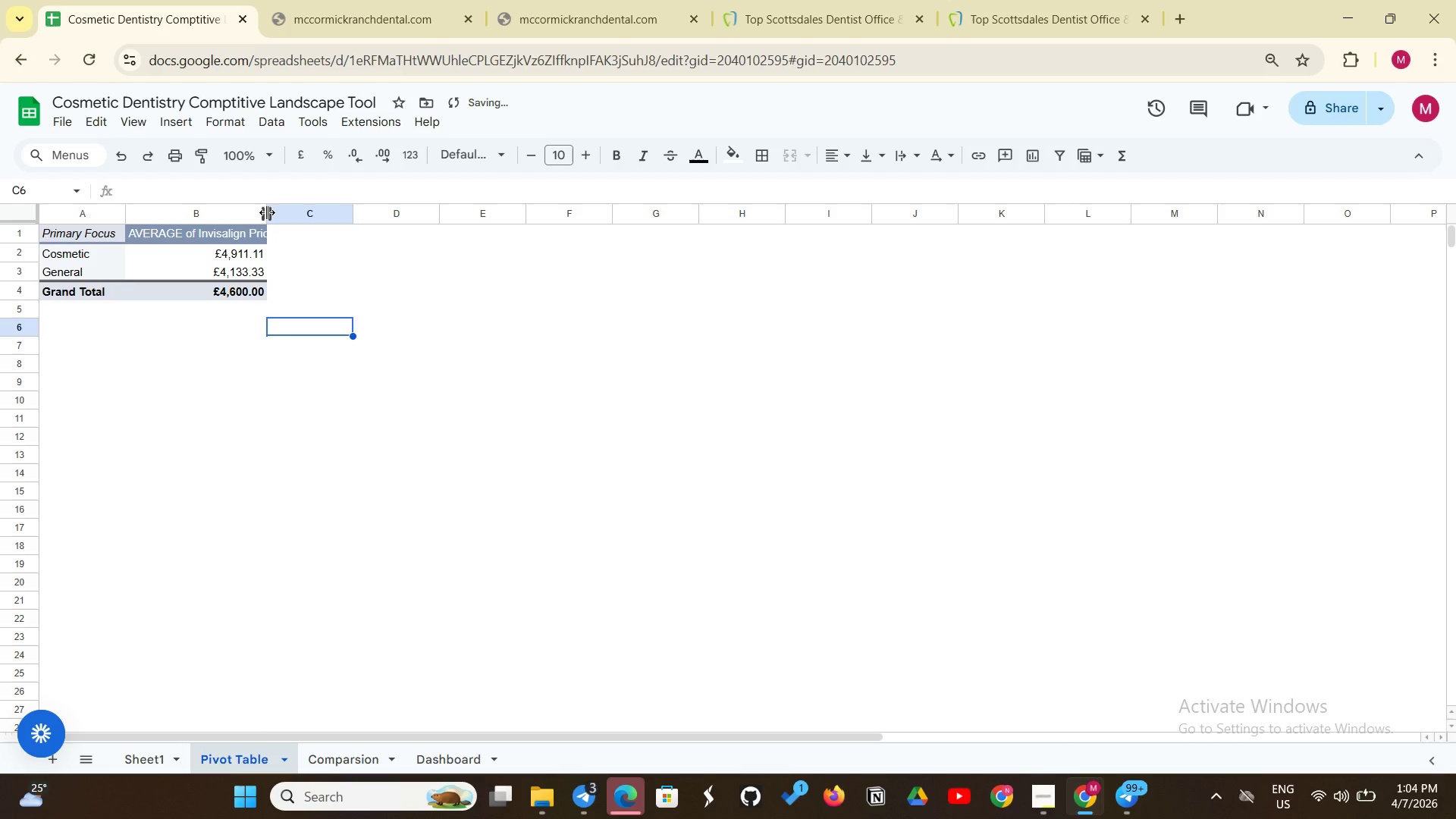 
left_click_drag(start_coordinate=[267, 212], to_coordinate=[282, 209])
 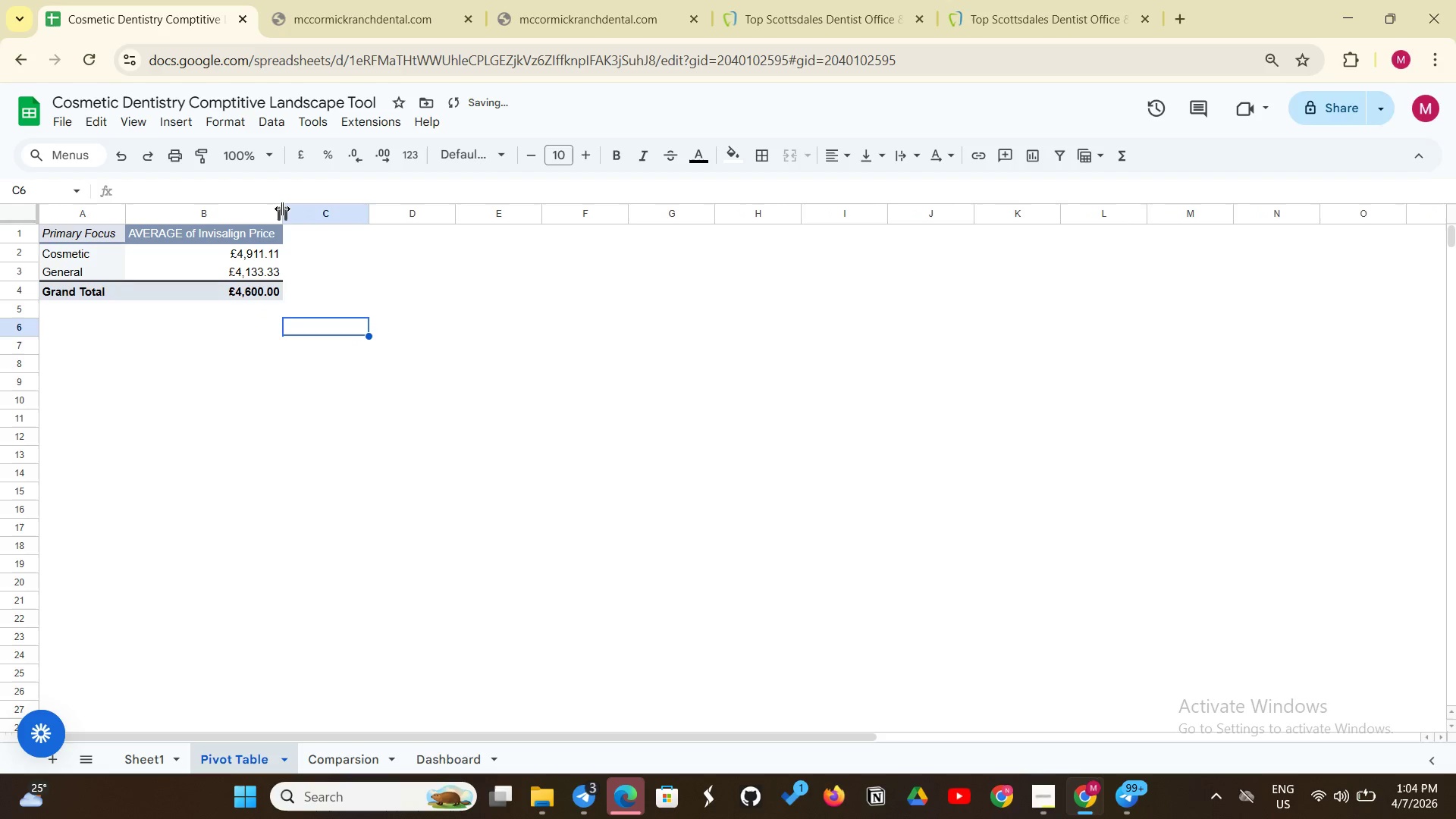 
left_click_drag(start_coordinate=[282, 209], to_coordinate=[303, 205])
 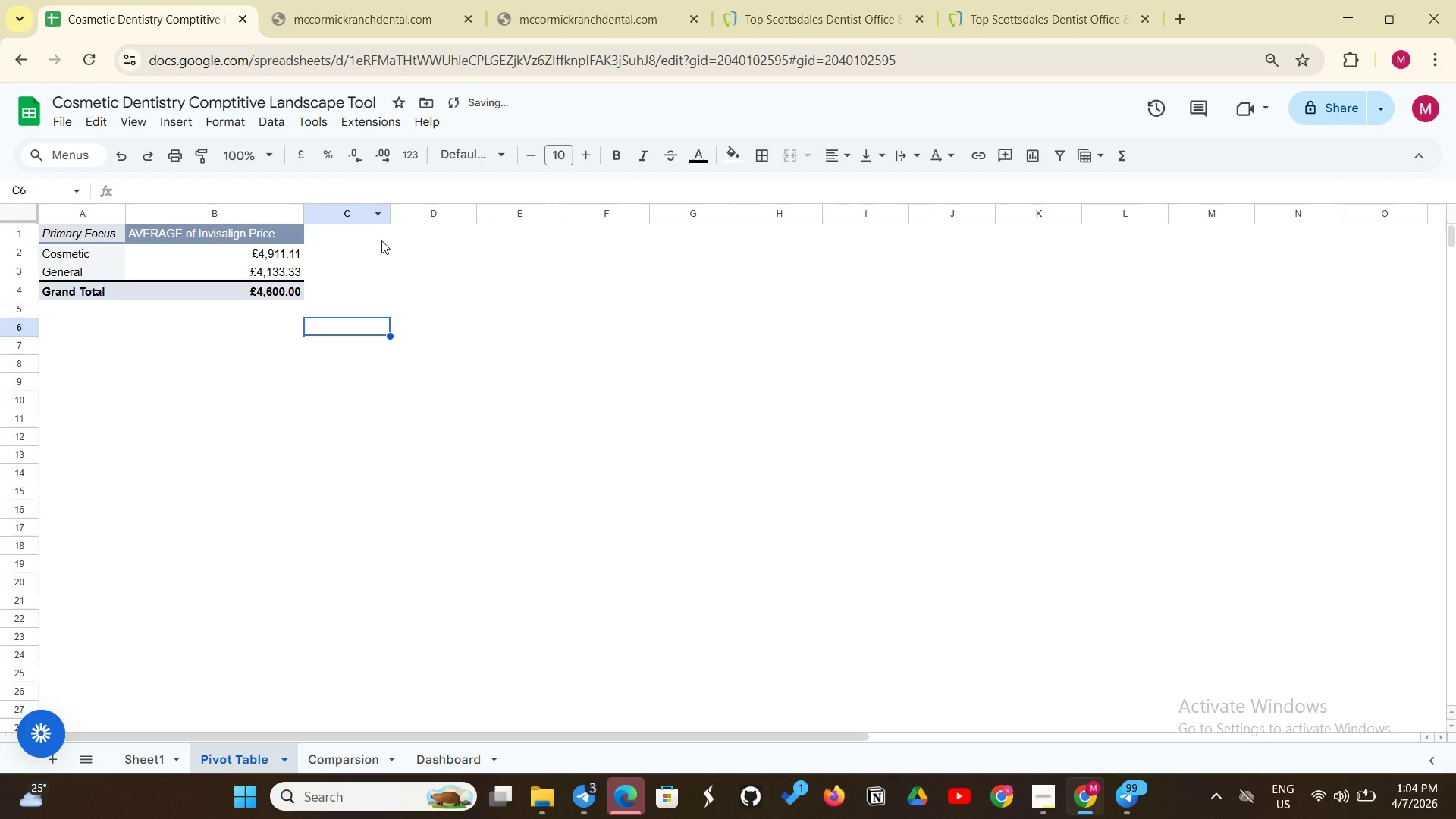 
left_click([377, 244])
 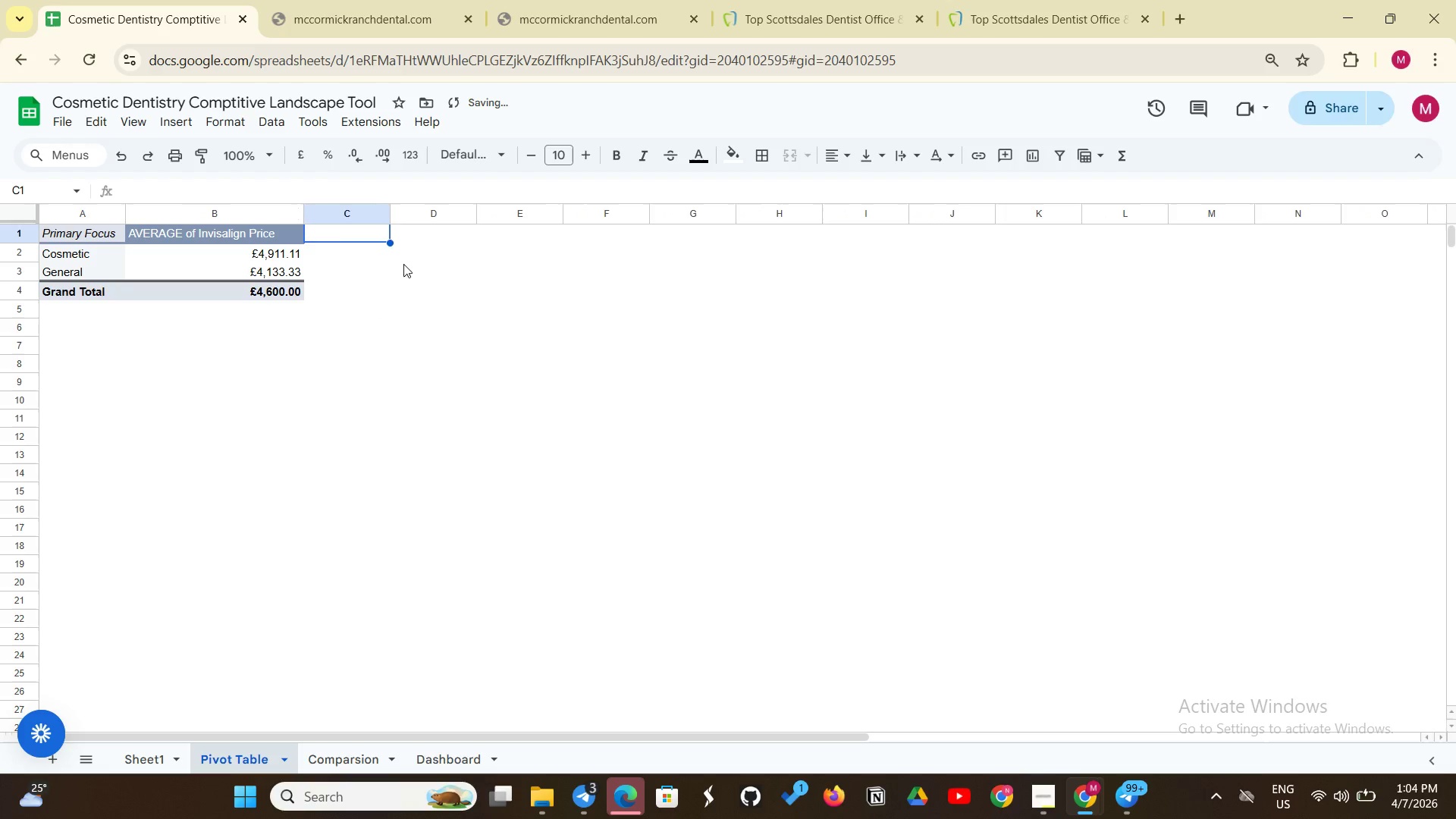 
left_click([403, 264])
 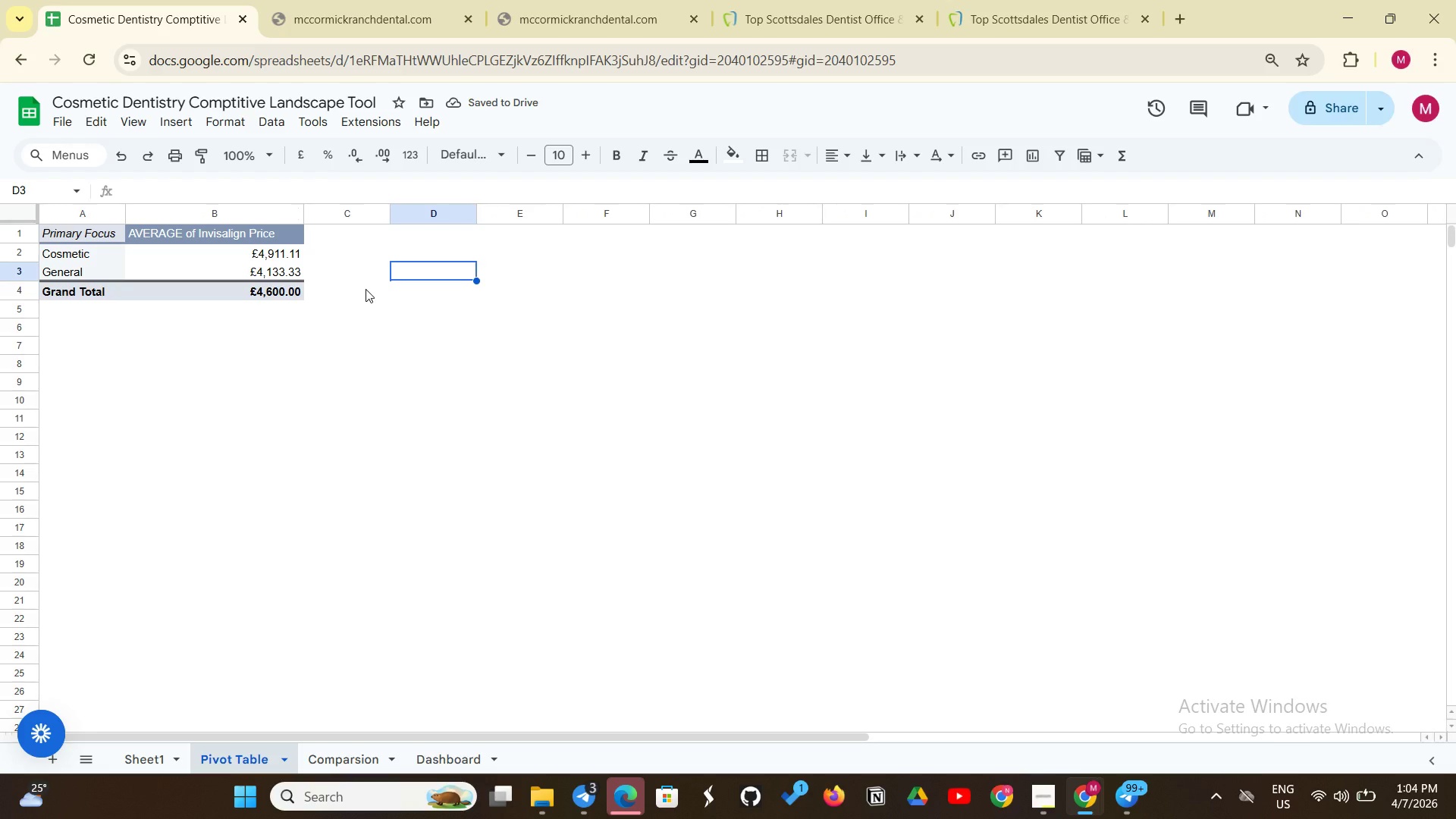 
left_click([366, 289])
 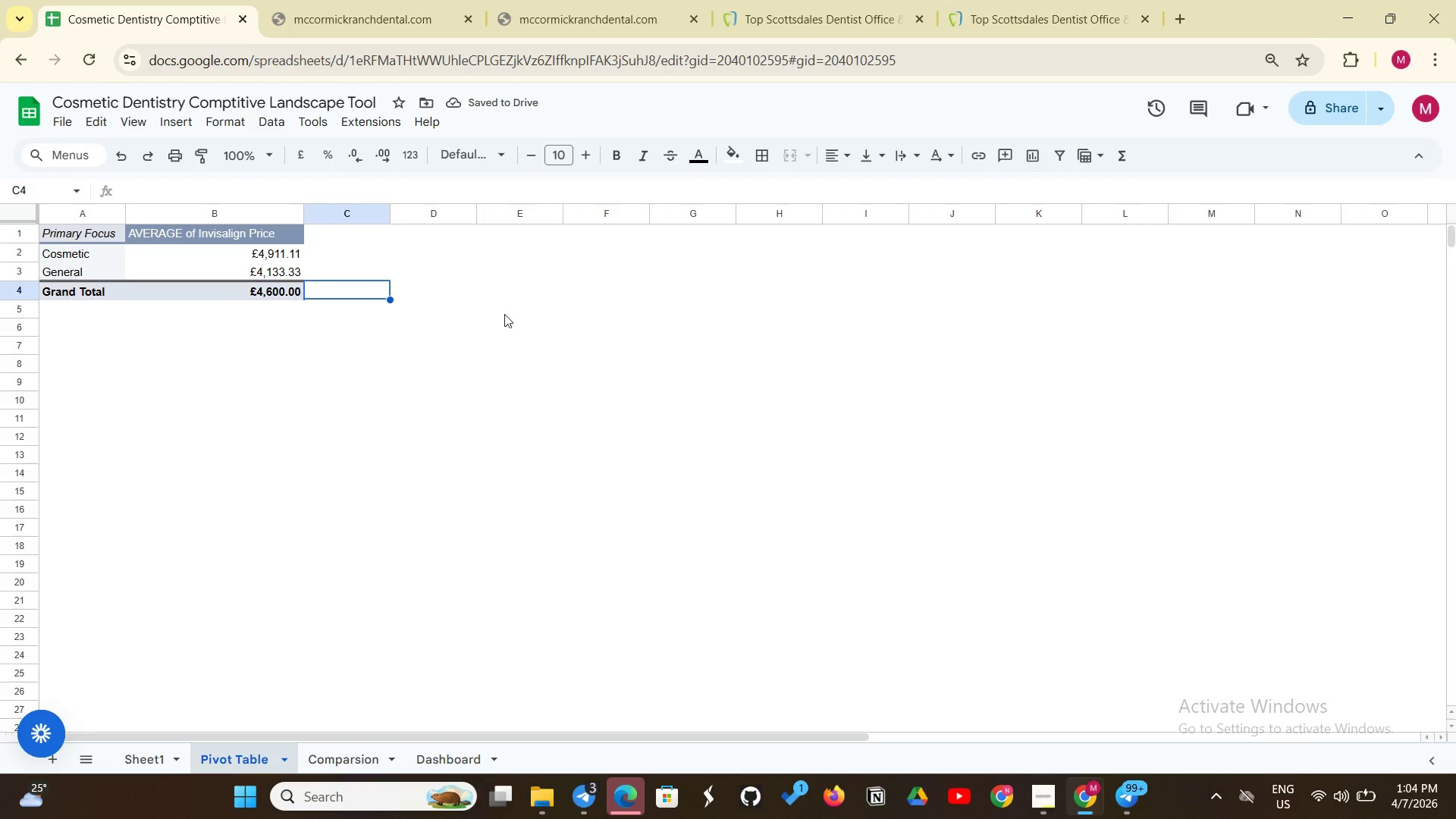 
left_click([568, 386])
 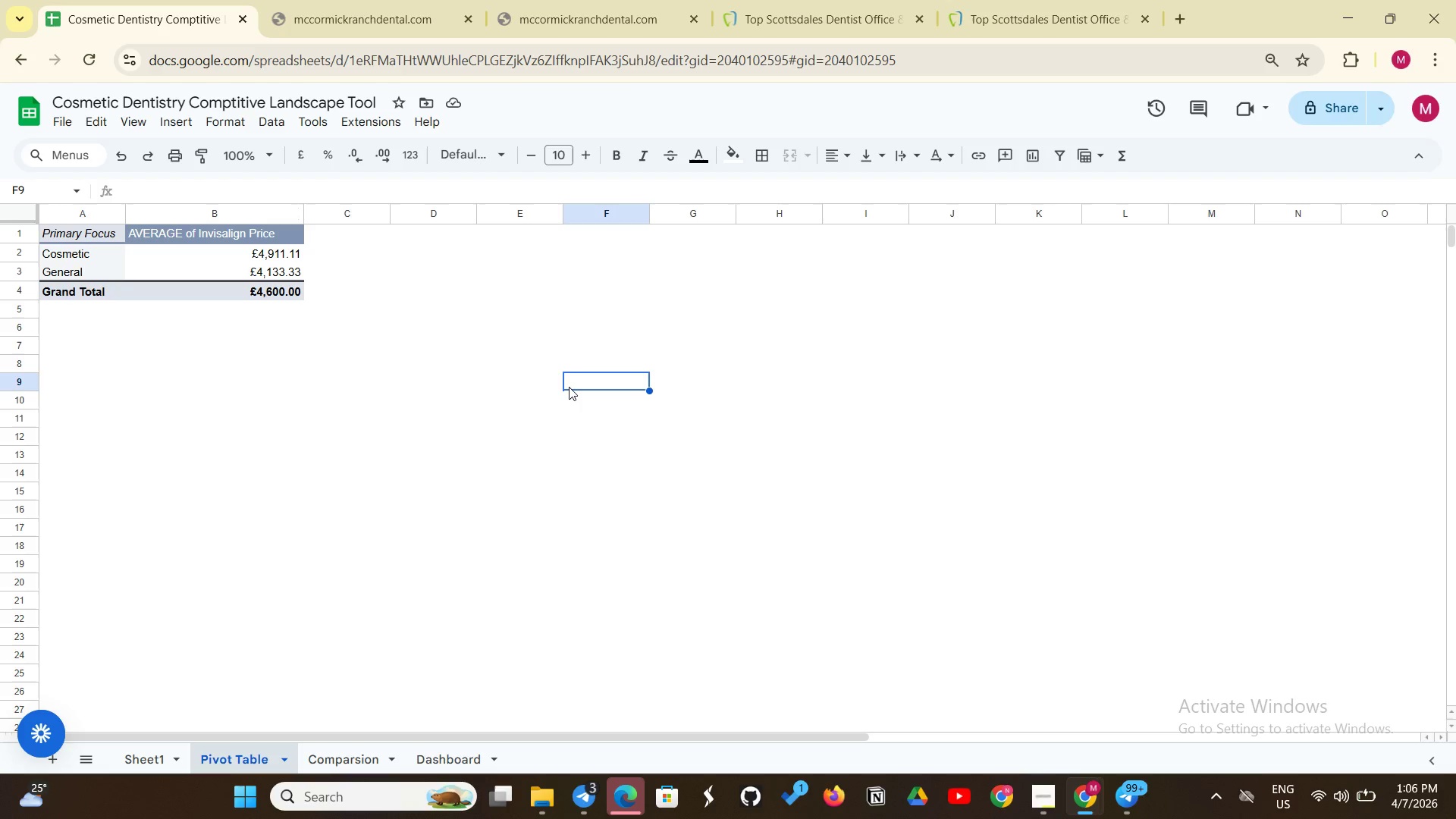 
wait(74.84)
 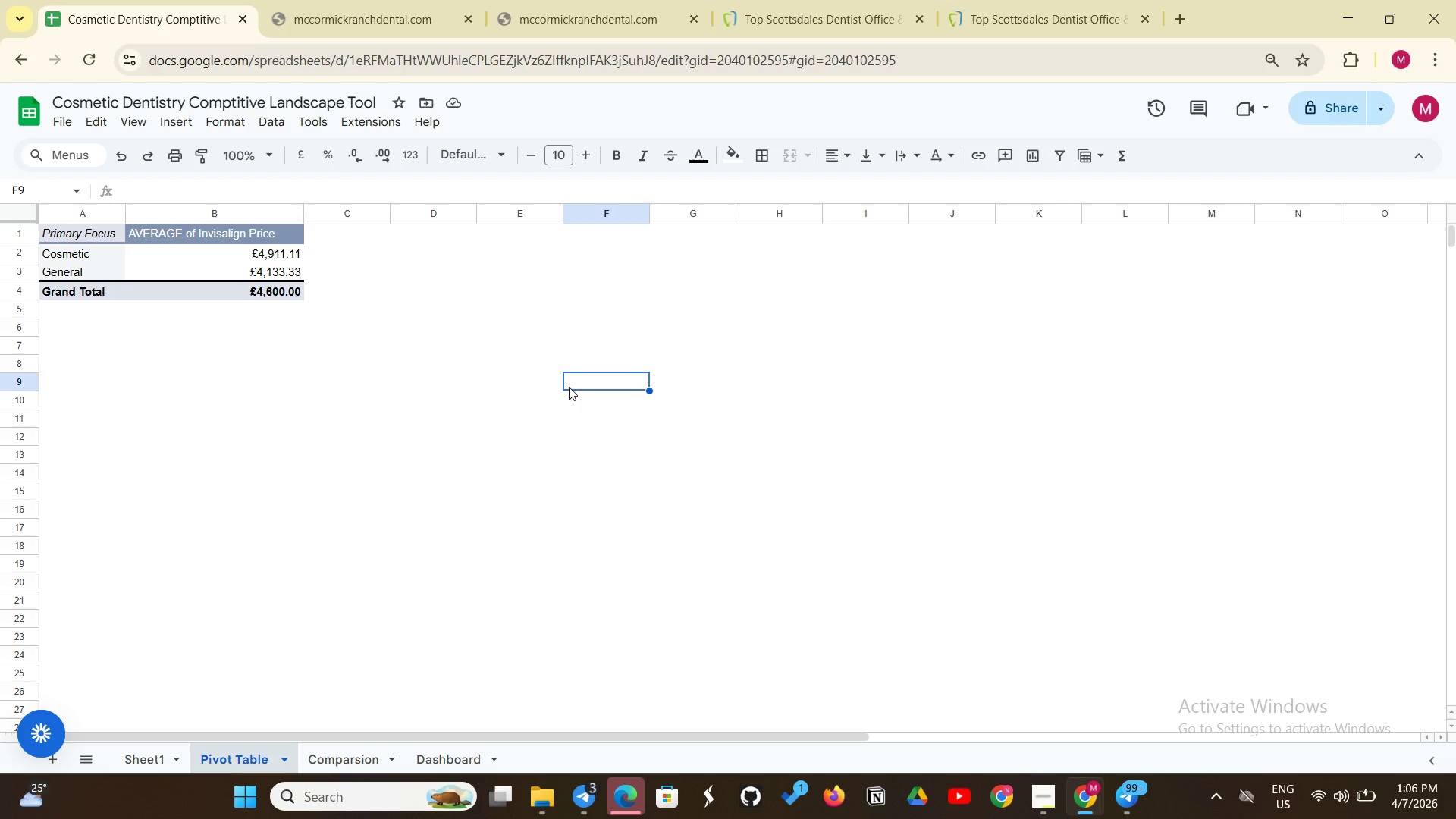 
left_click([156, 765])
 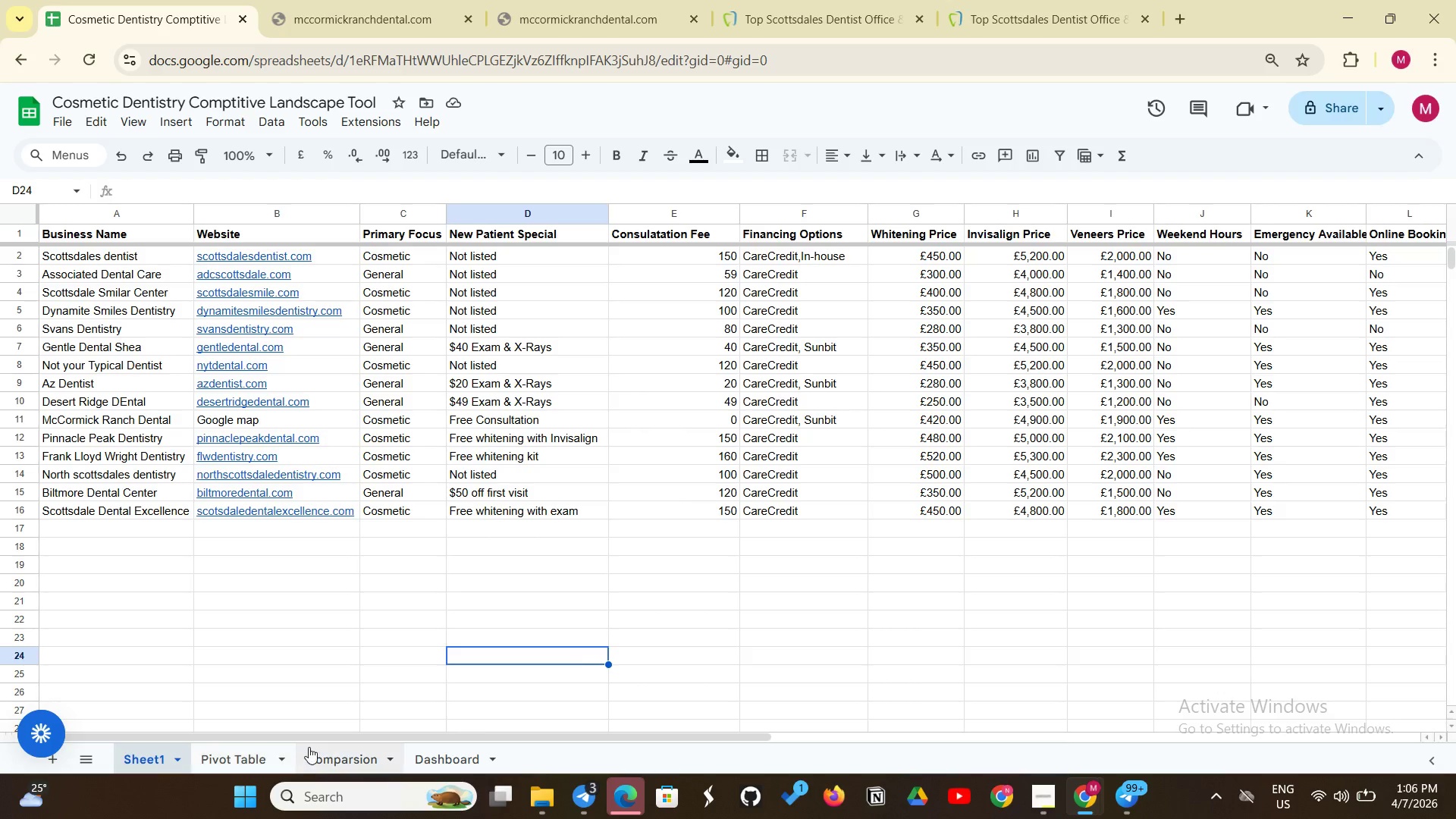 
left_click([313, 747])
 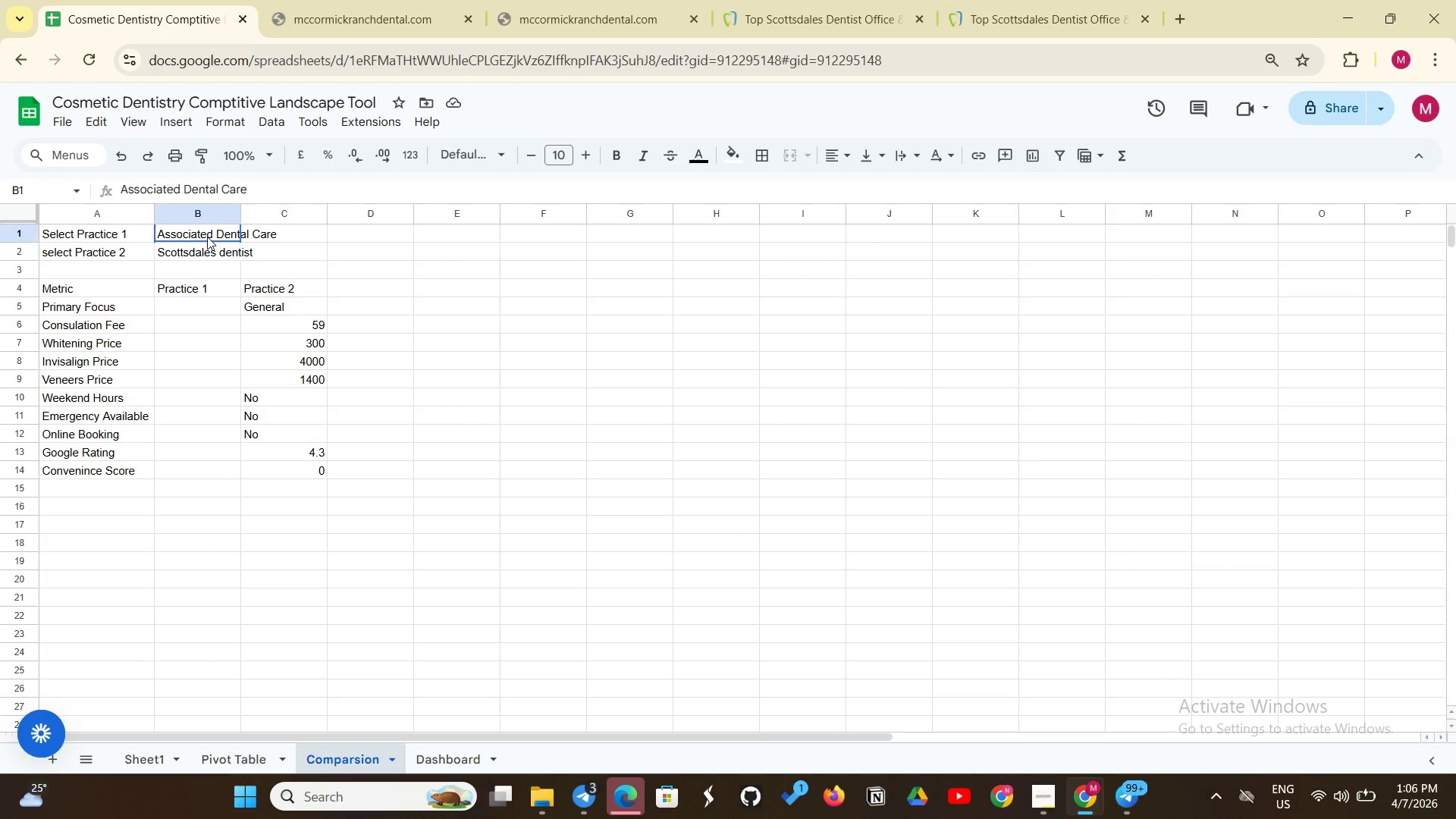 
double_click([207, 237])
 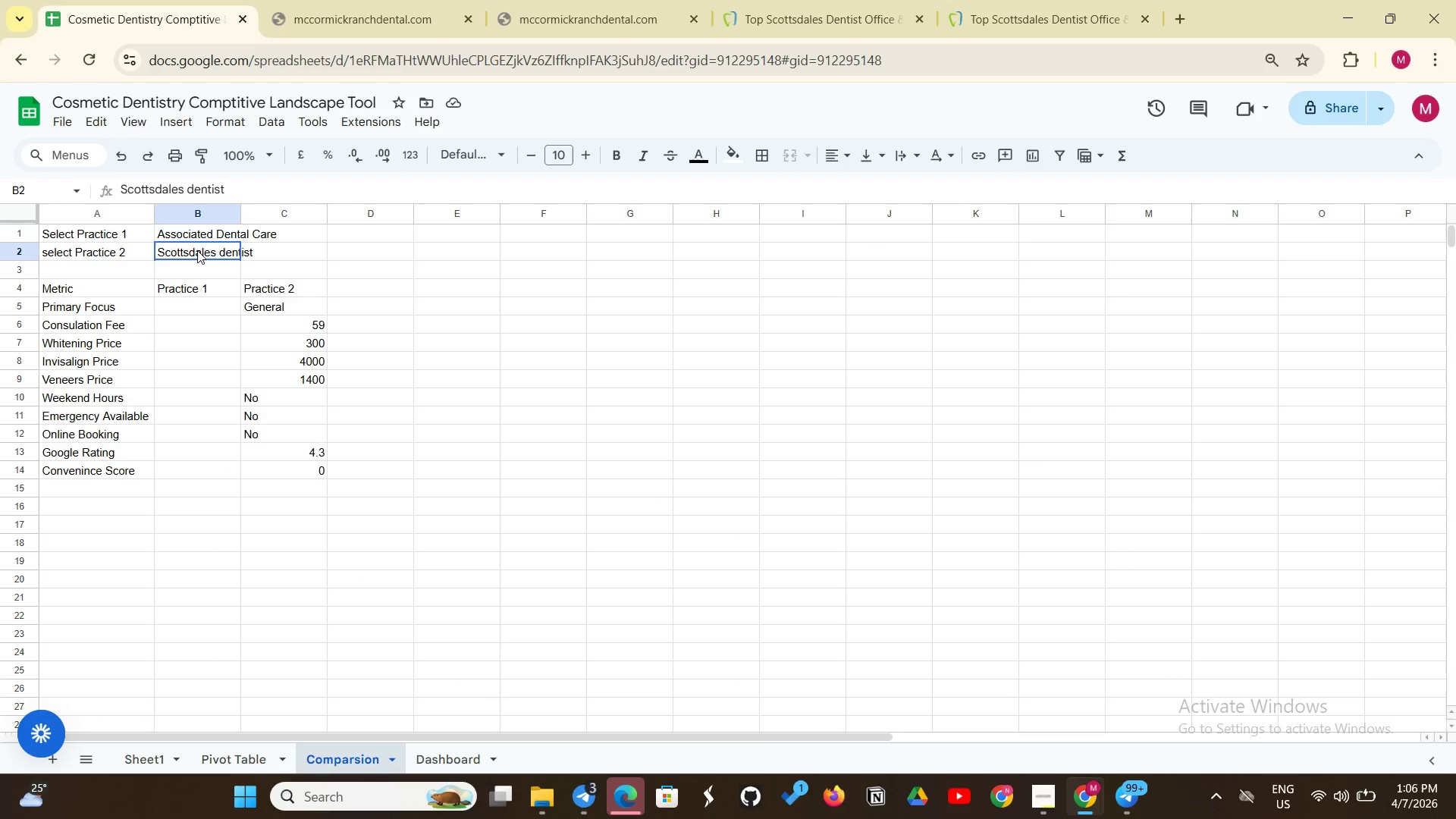 
left_click([197, 250])
 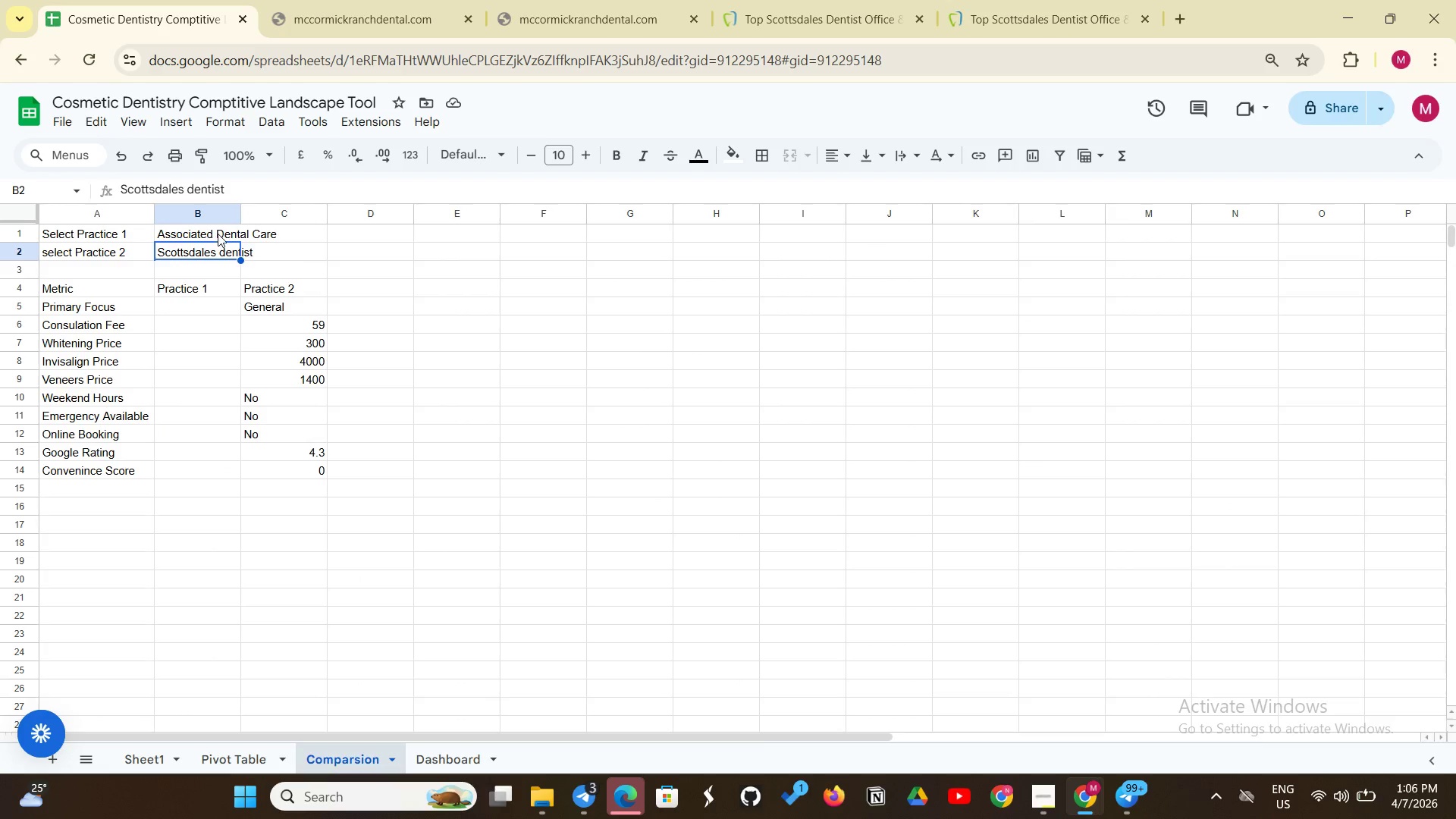 
left_click([218, 234])
 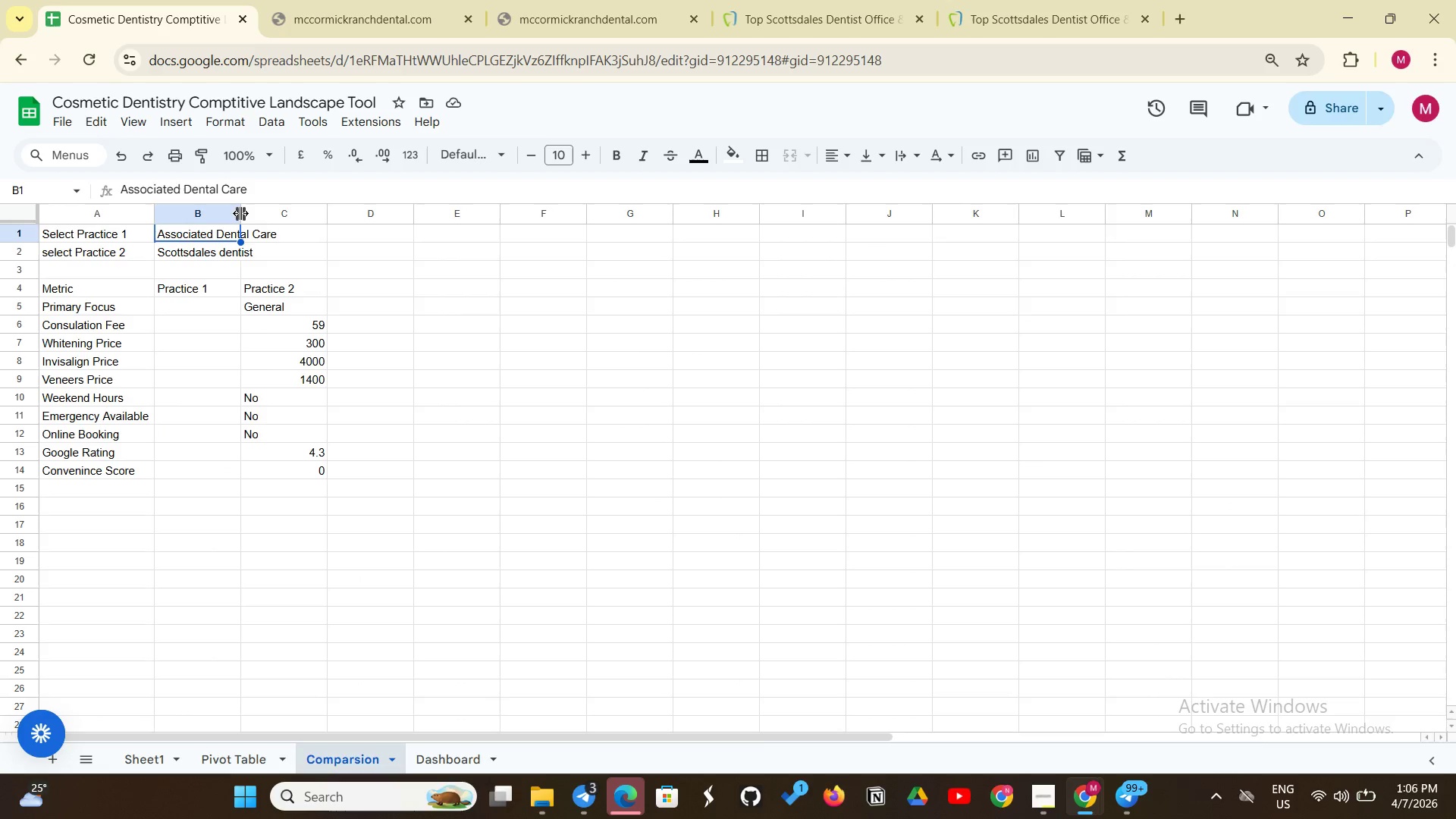 
key(Backspace)
 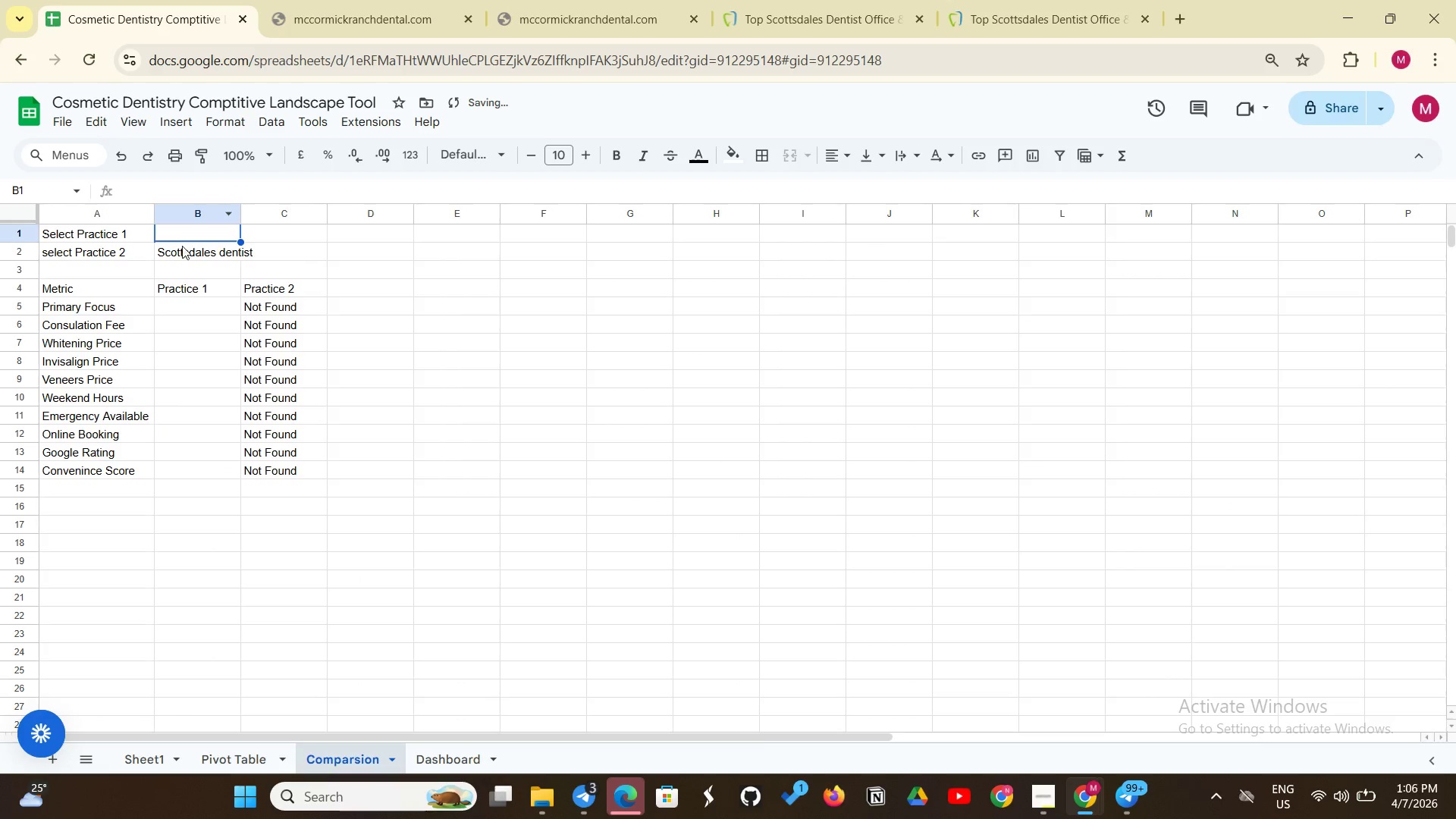 
left_click([179, 257])
 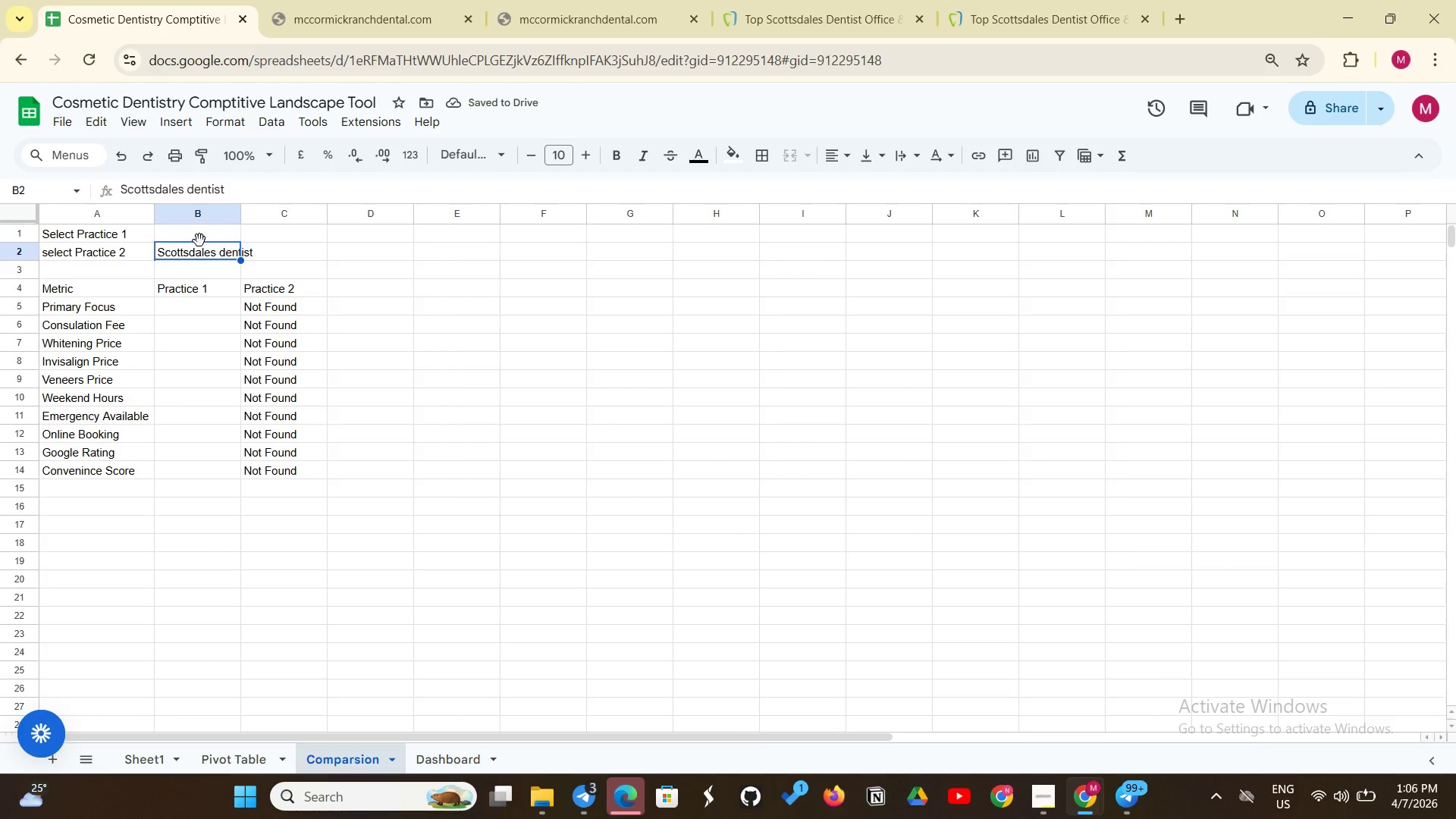 
left_click([201, 239])
 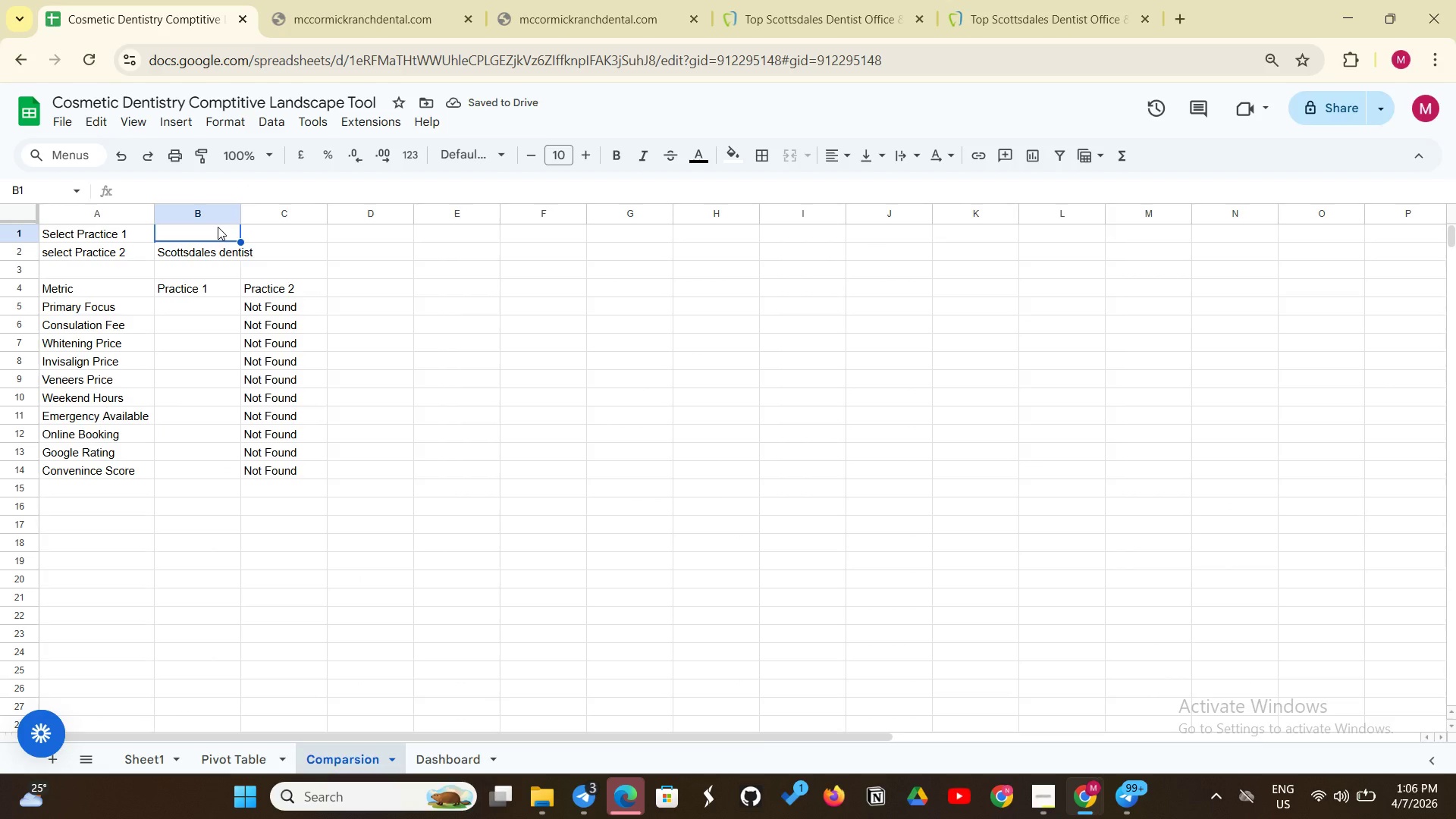 
key(Control+Z)
 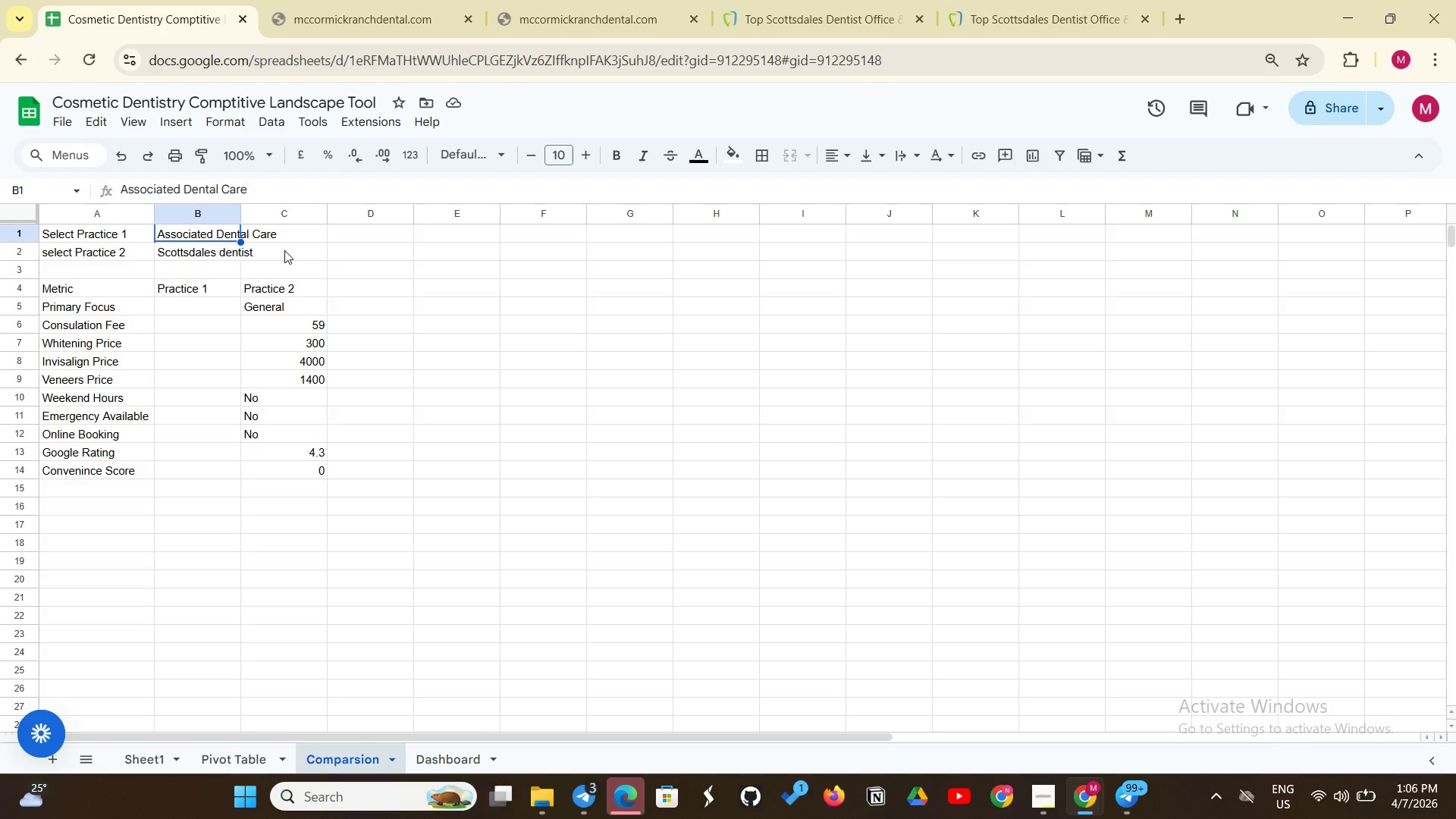 
wait(13.06)
 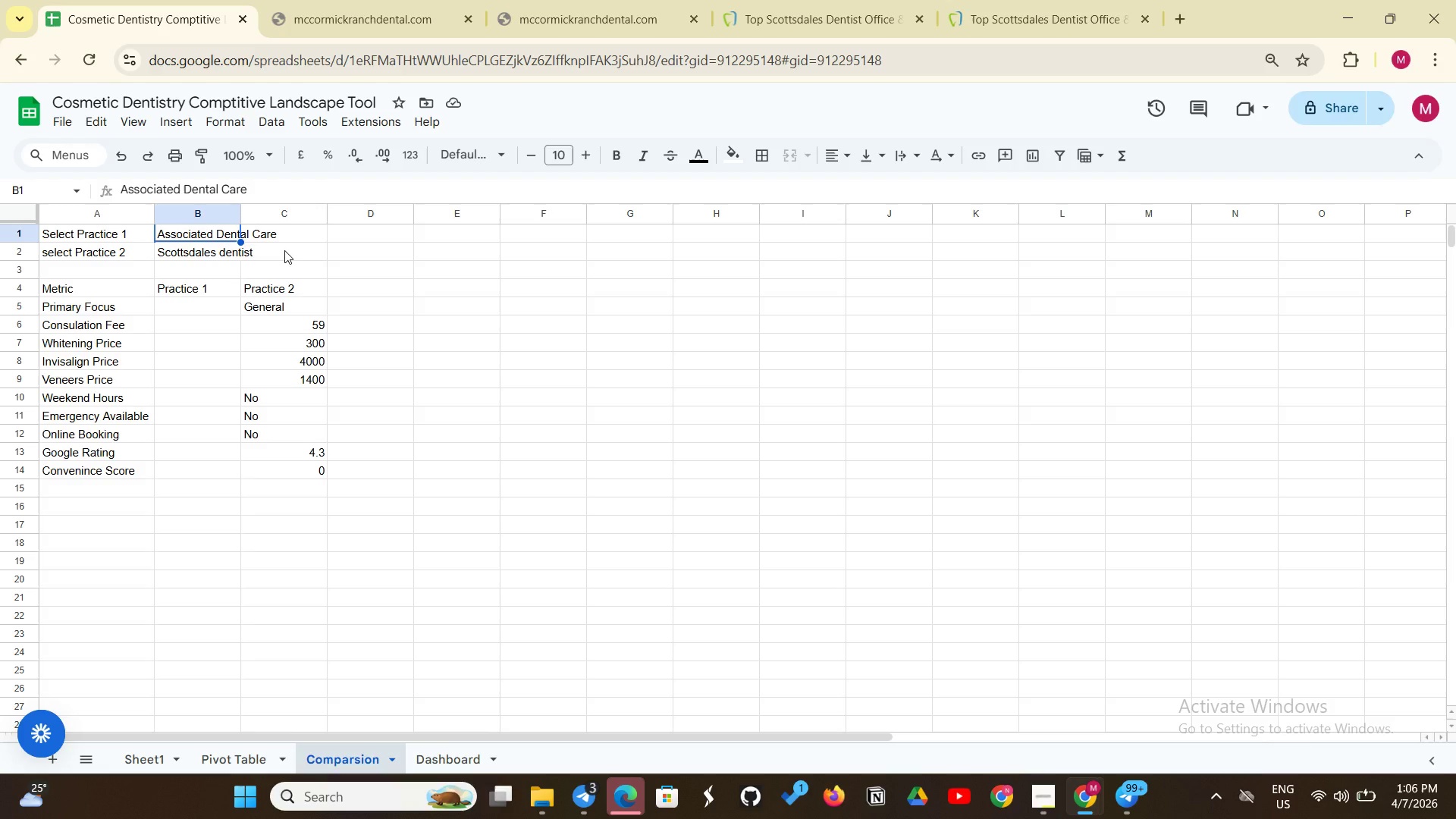 
left_click([221, 240])
 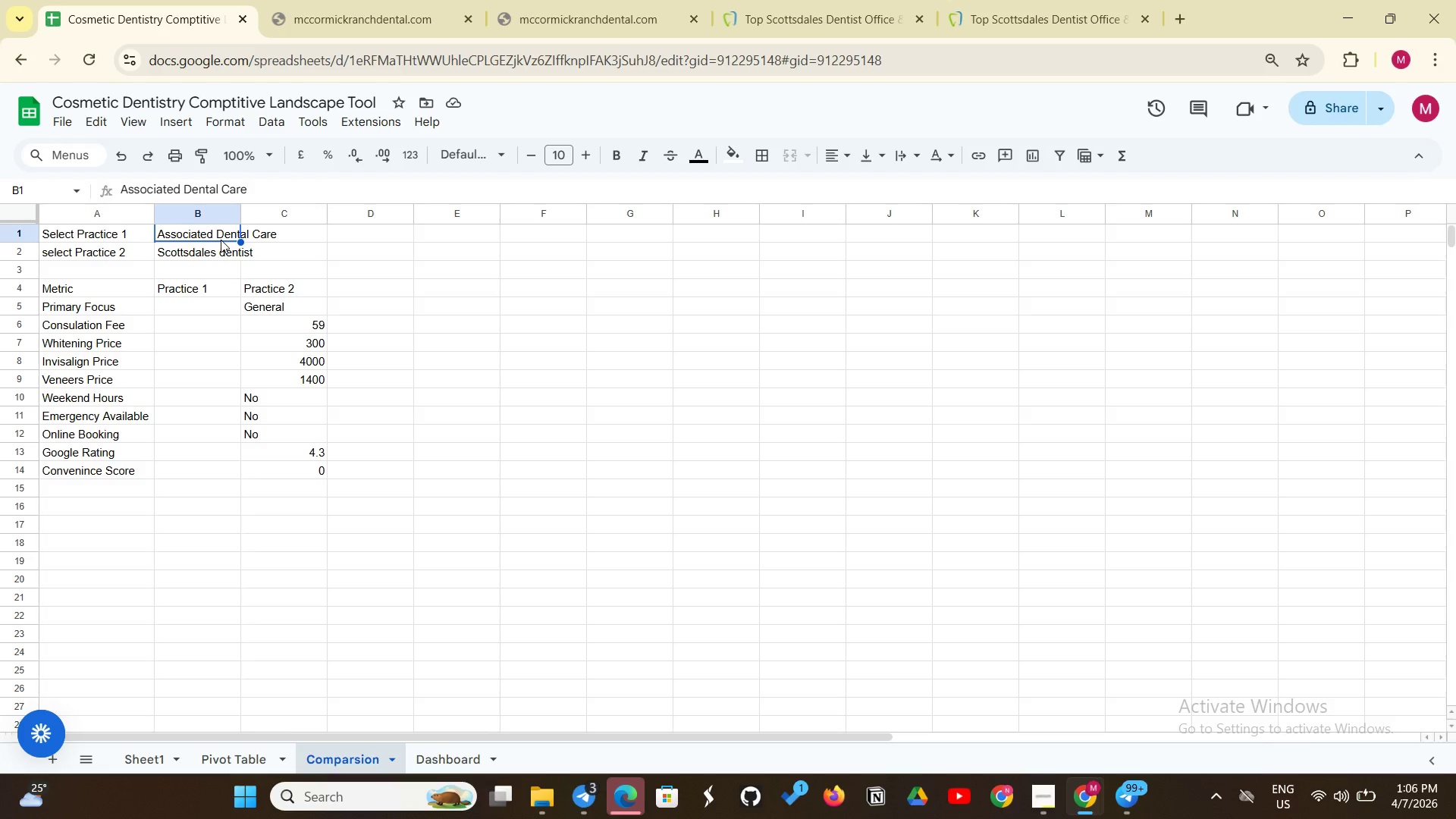 
left_click([221, 240])
 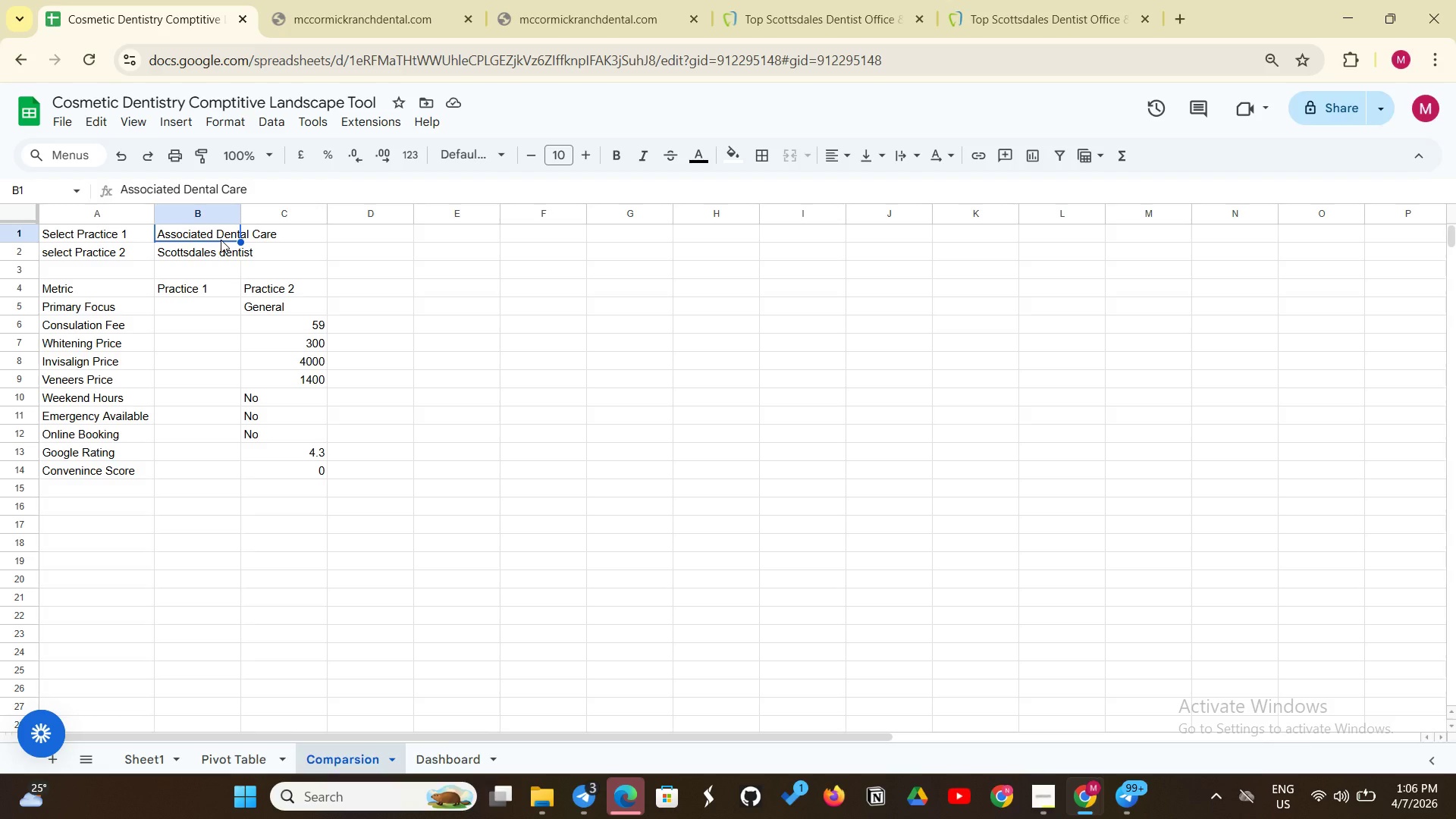 
right_click([221, 240])
 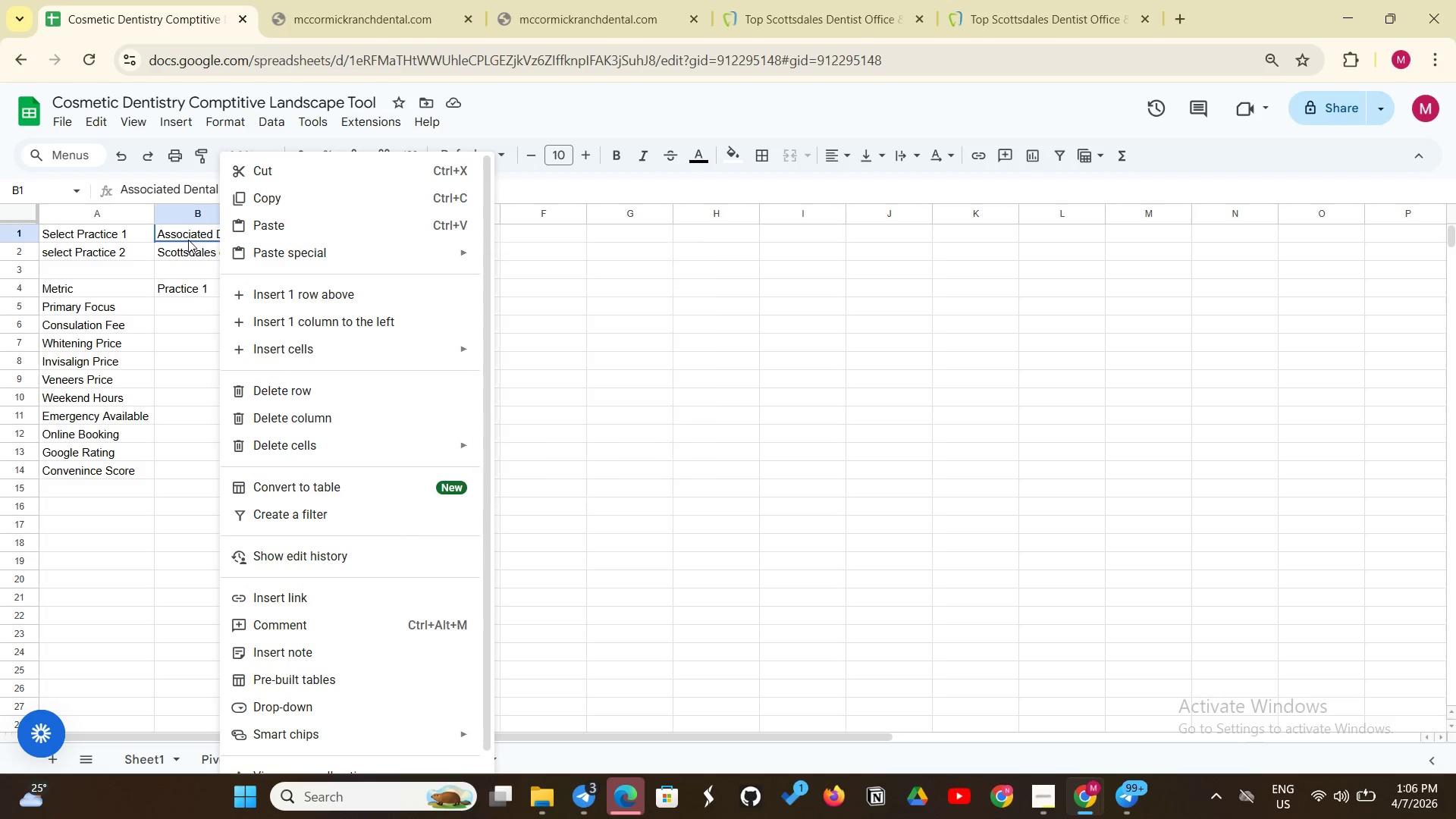 
left_click([188, 240])
 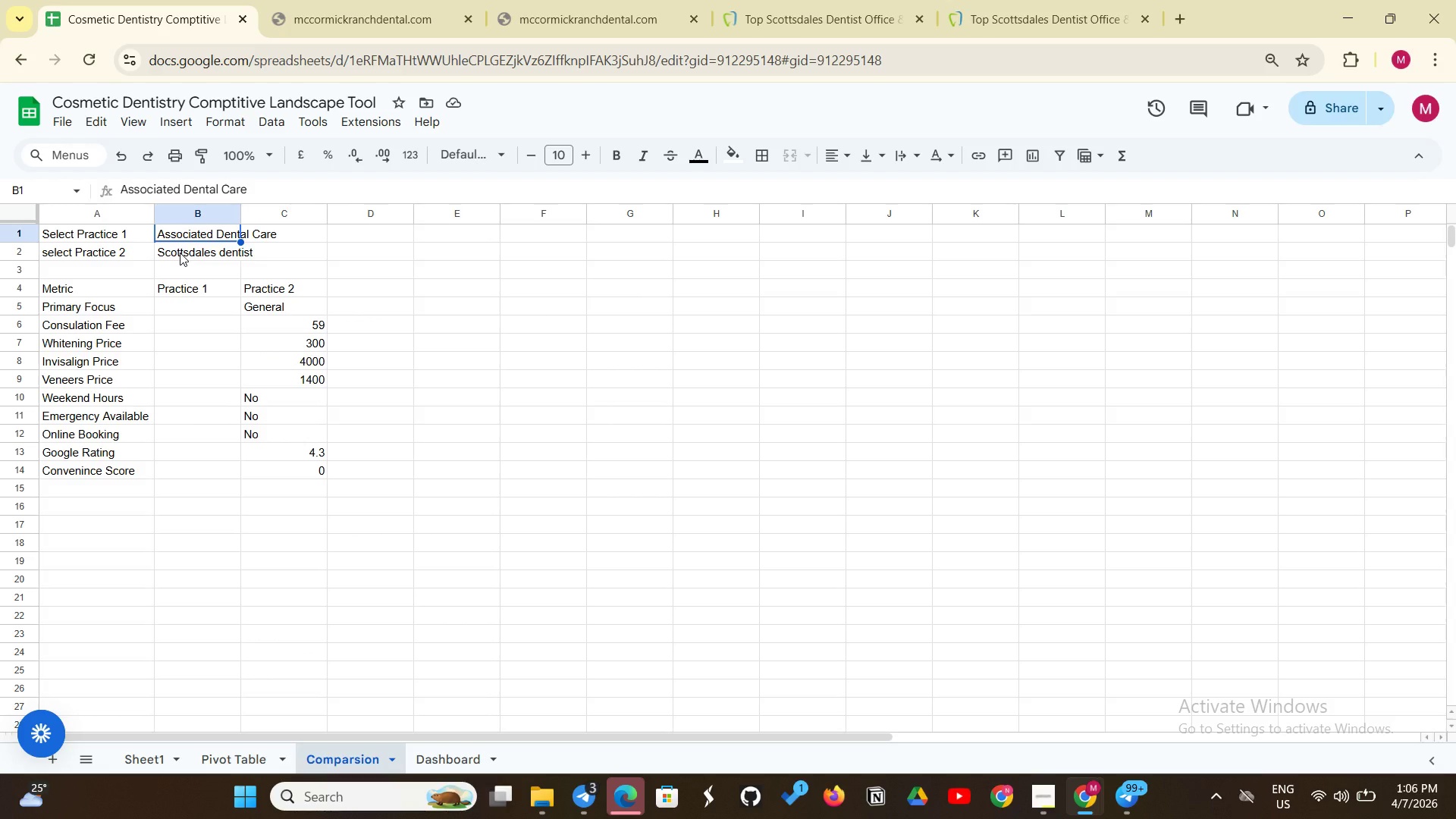 
left_click([180, 253])
 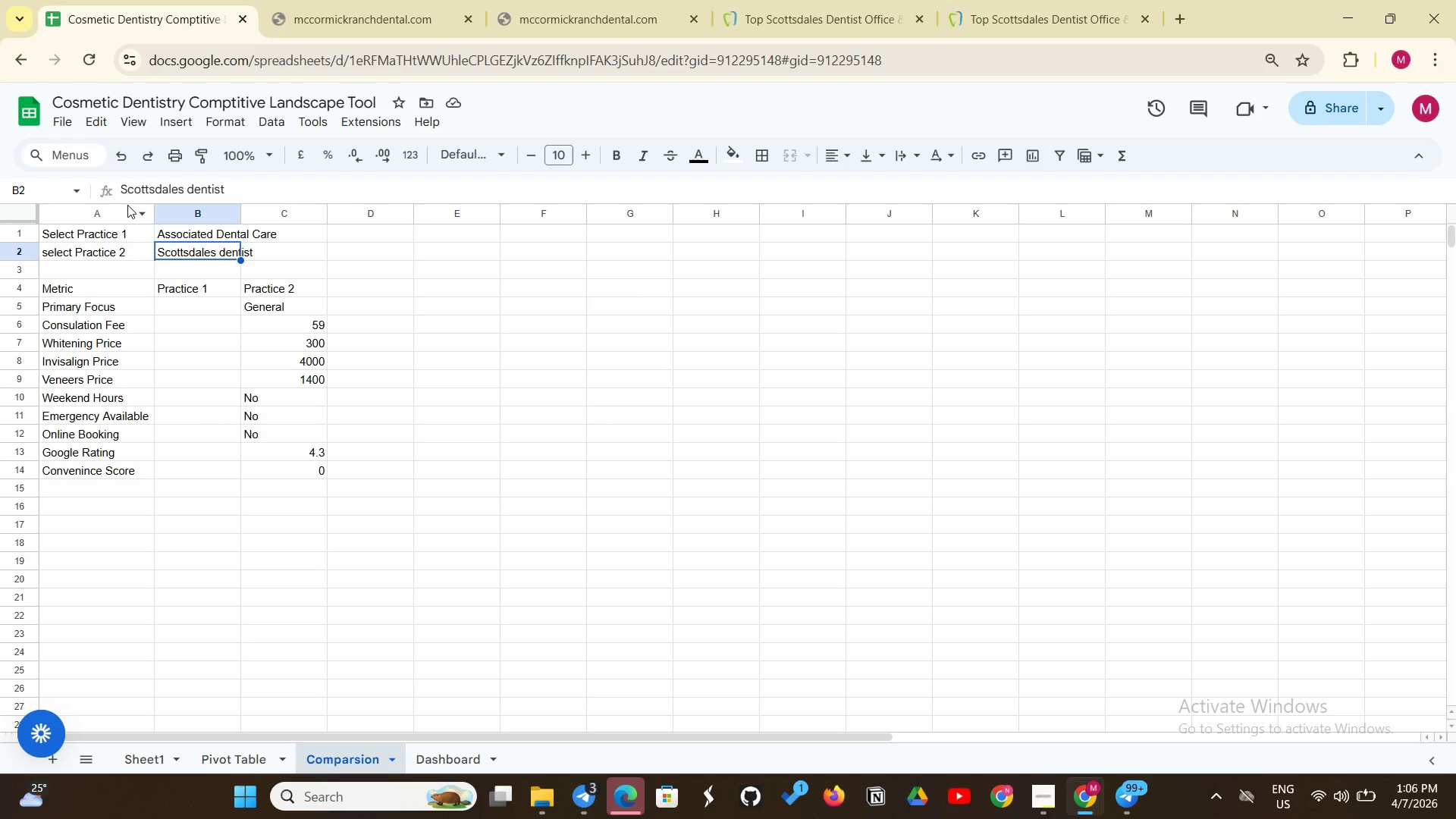 
key(Backspace)
 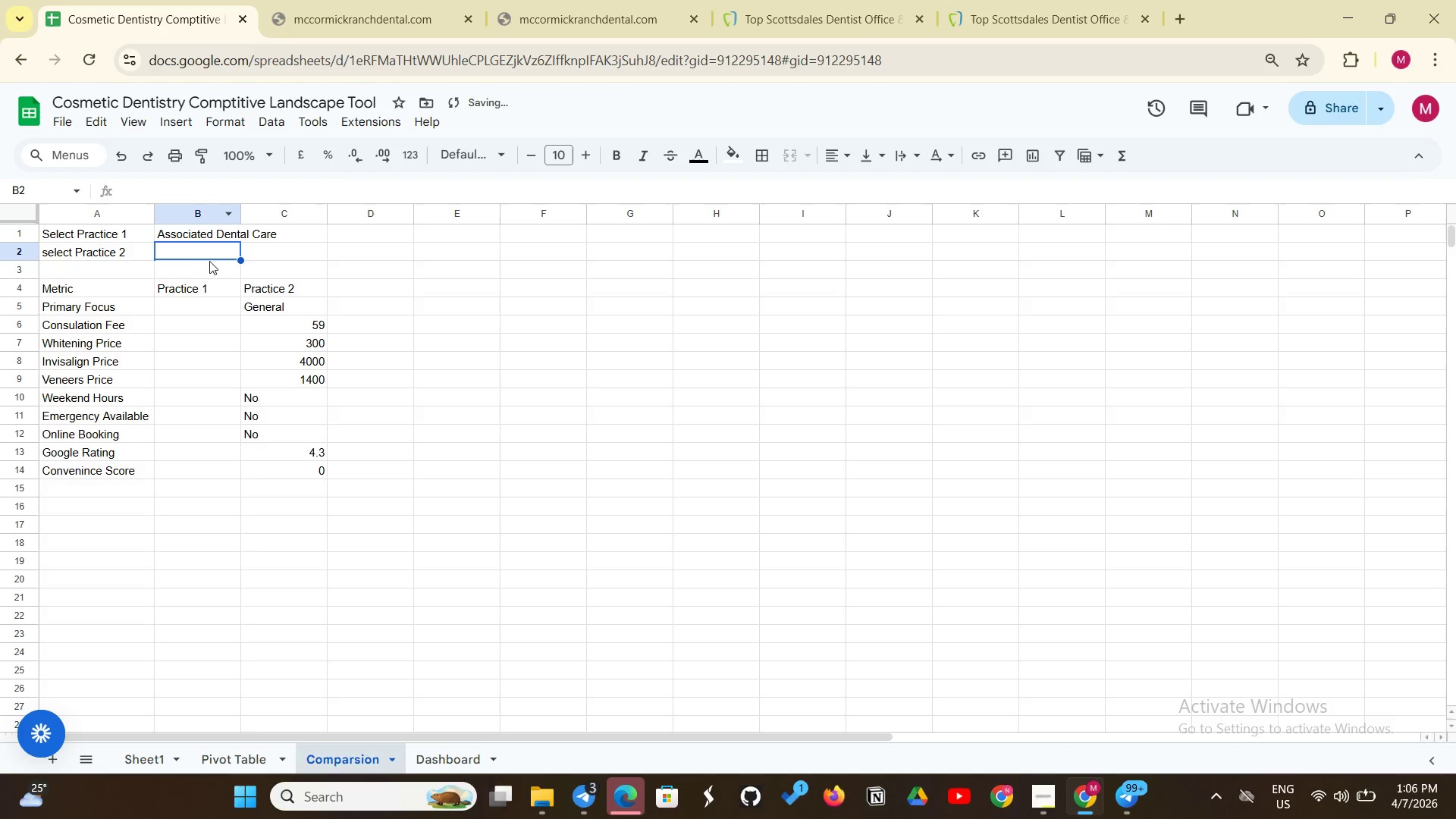 
left_click([214, 253])
 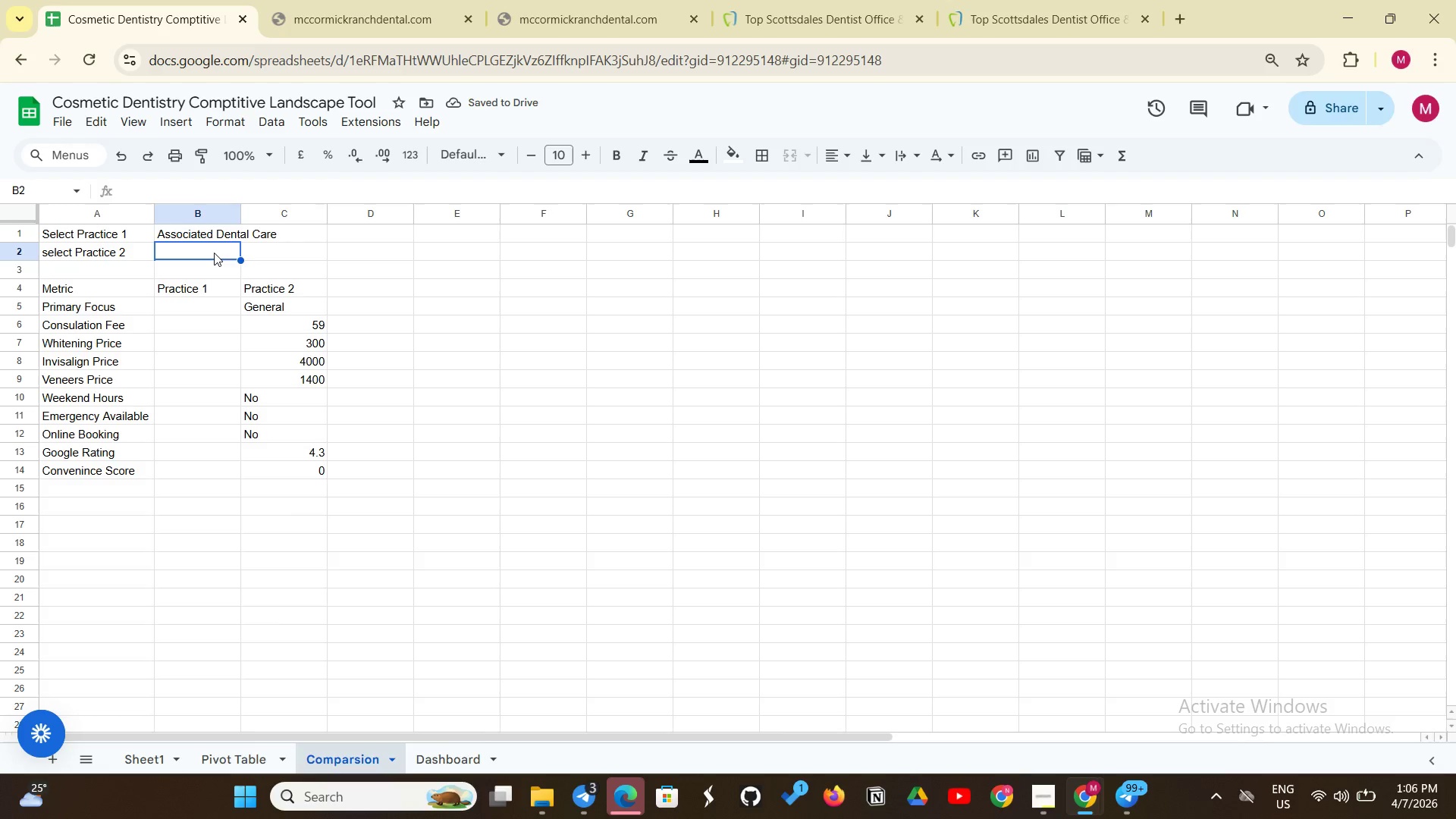 
right_click([214, 253])
 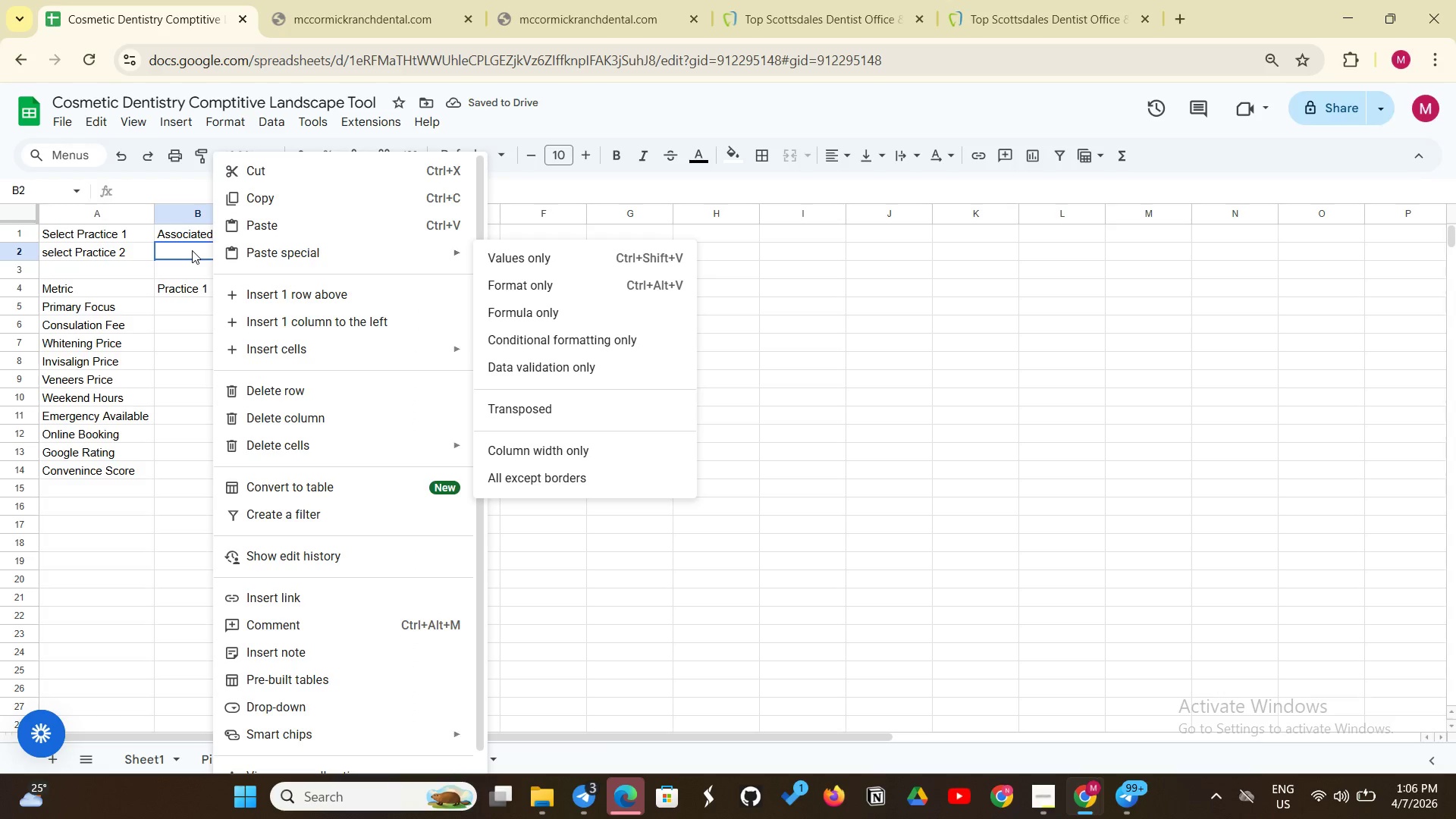 
left_click([192, 250])
 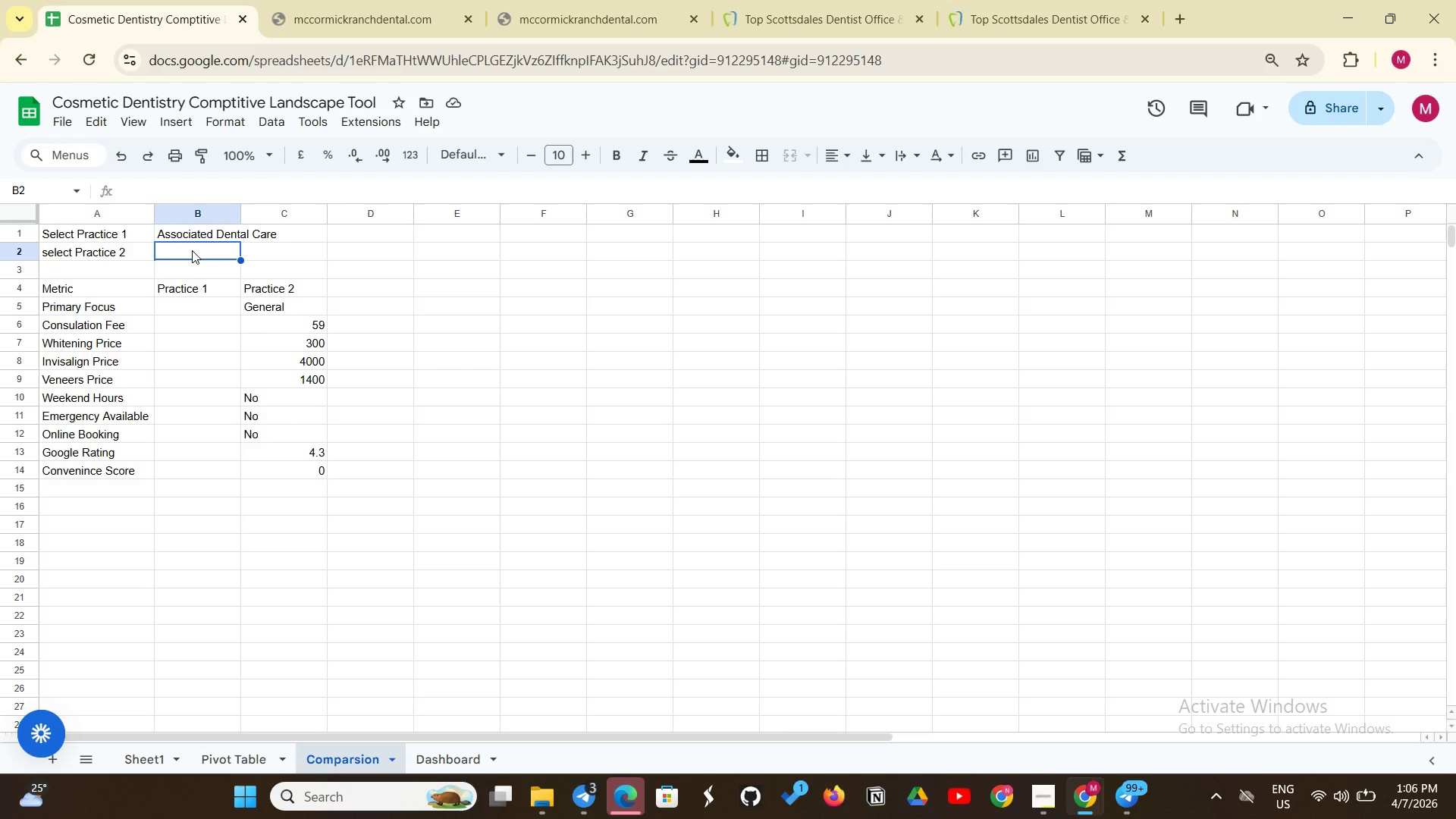 
wait(5.03)
 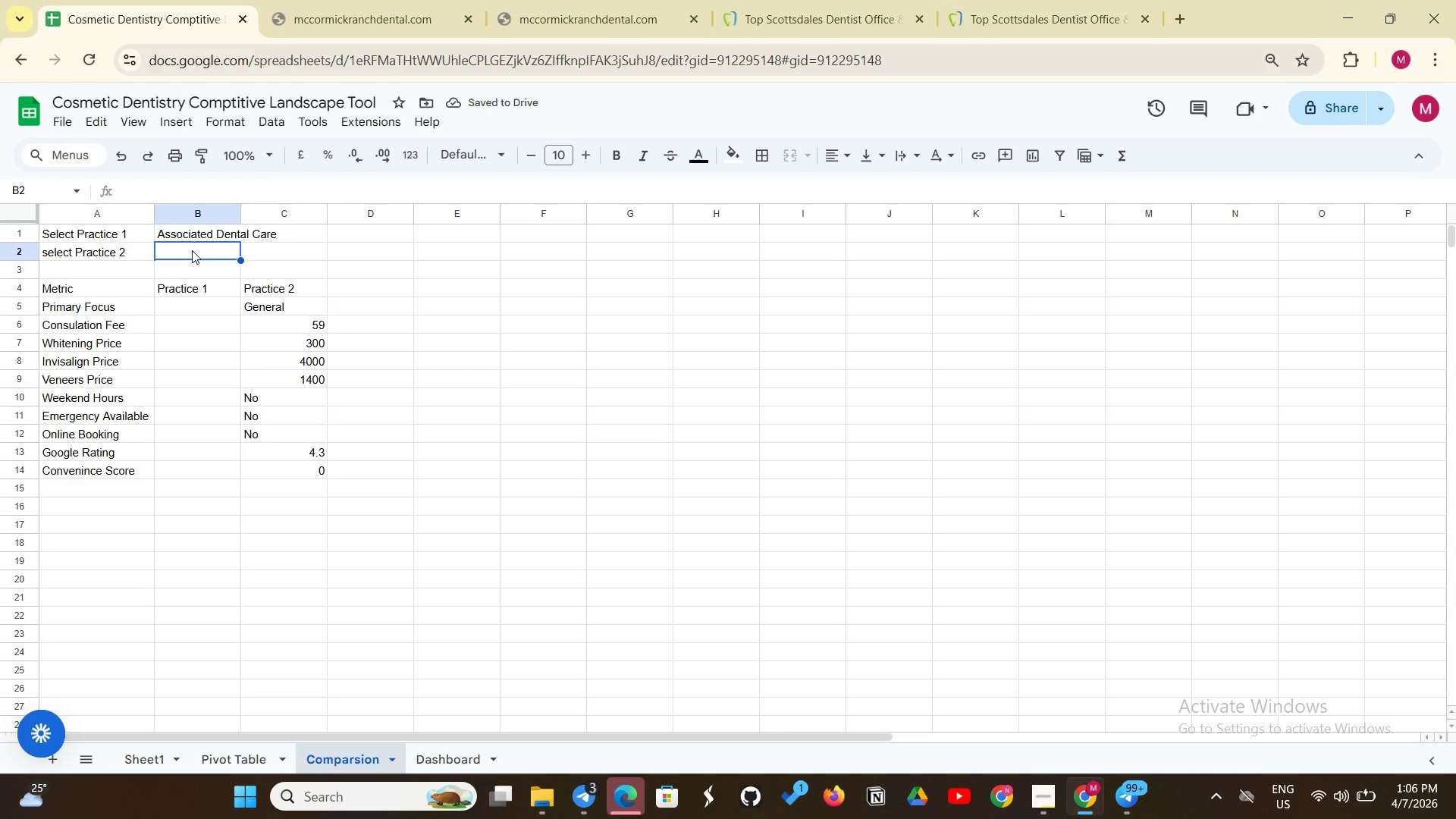 
left_click([199, 230])
 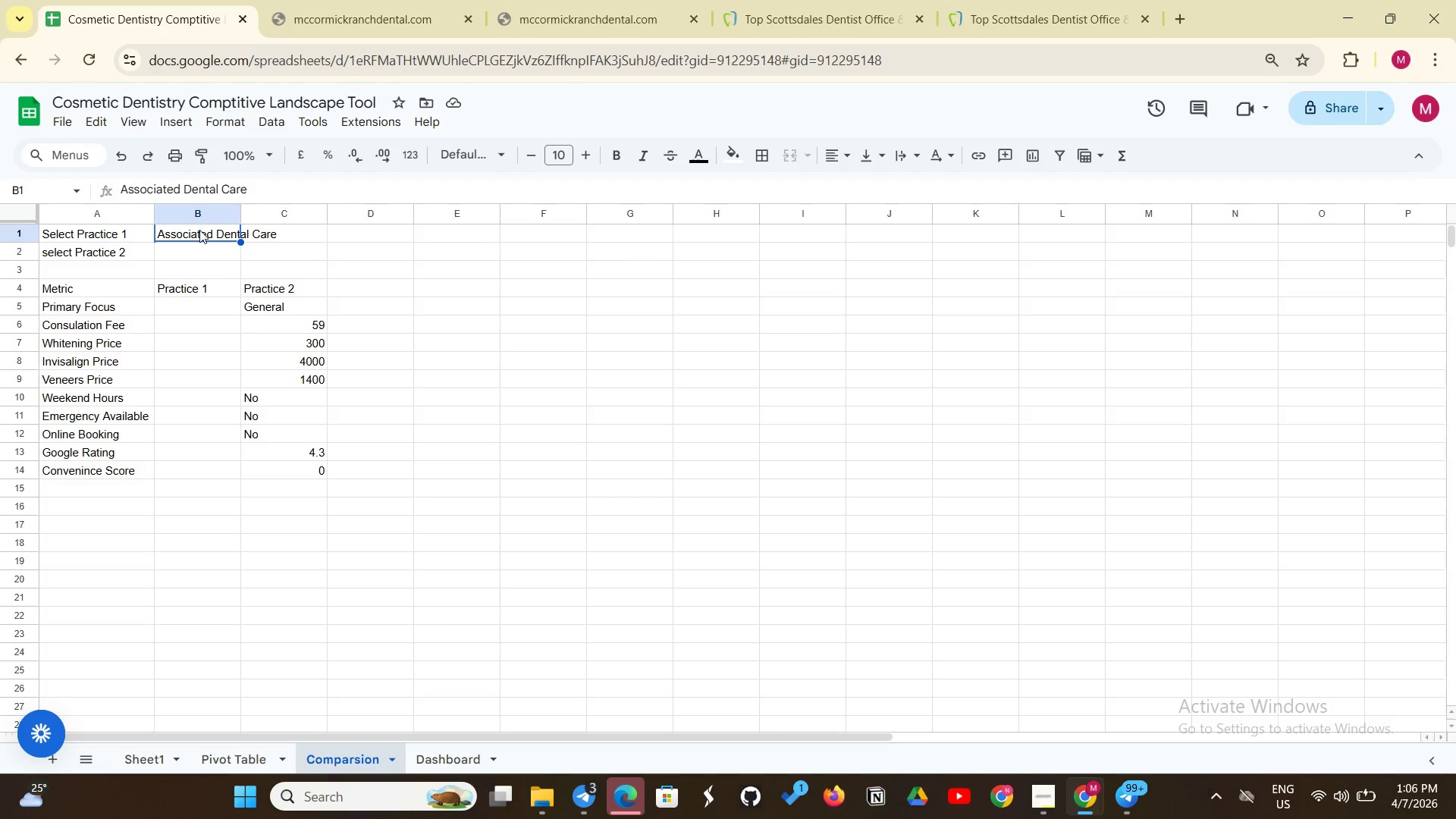 
key(Backspace)
 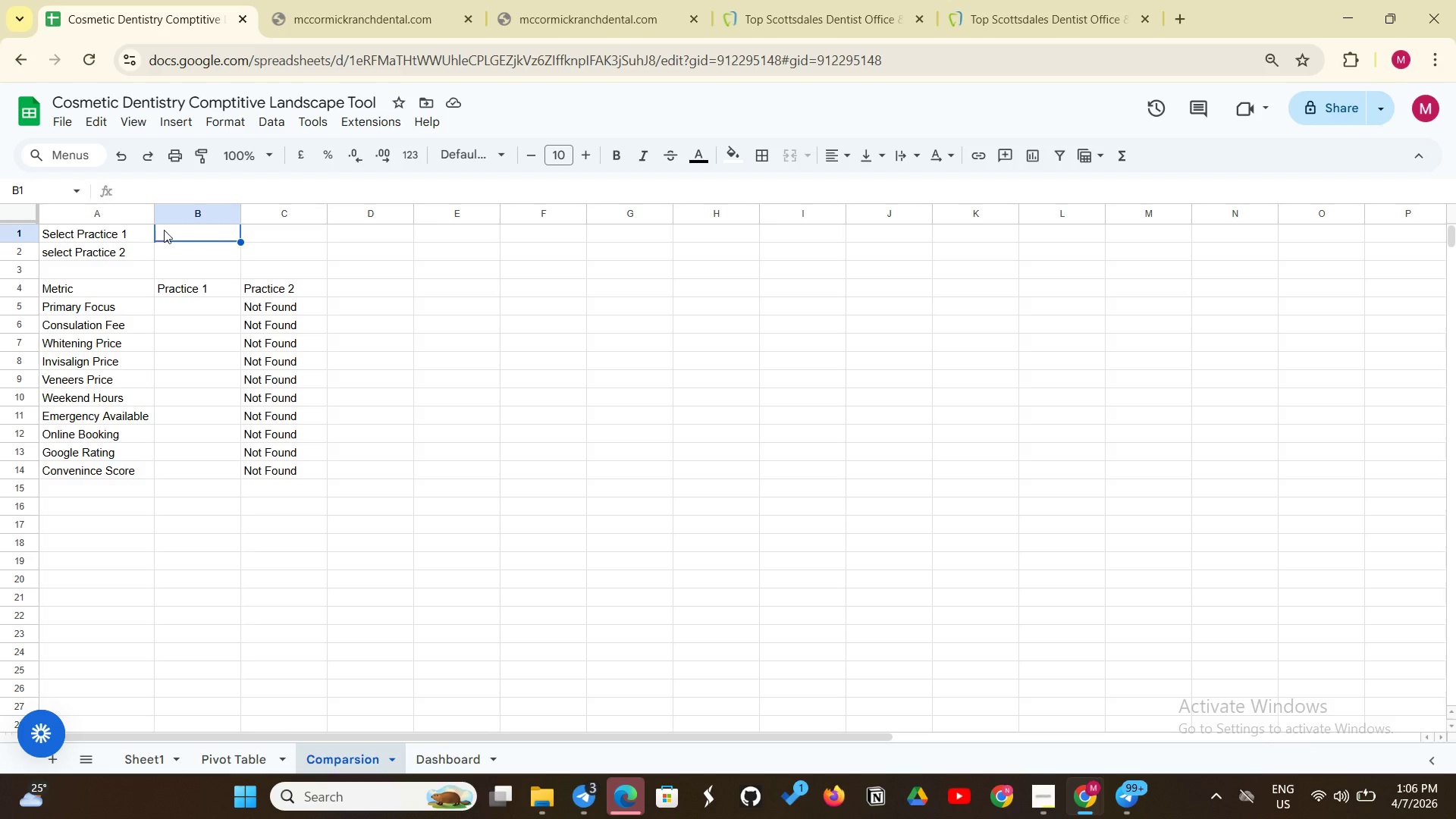 
wait(7.61)
 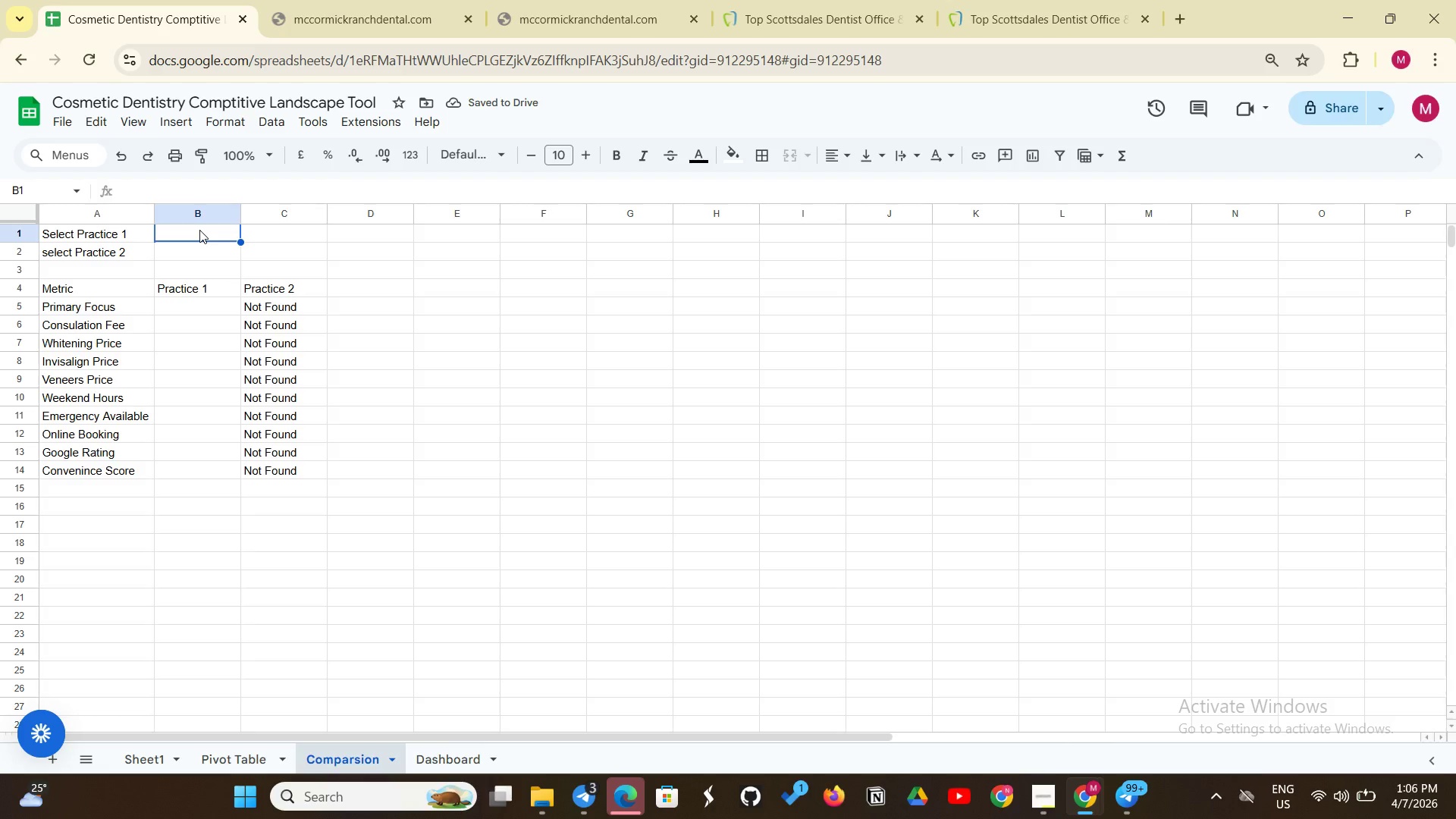 
right_click([199, 239])
 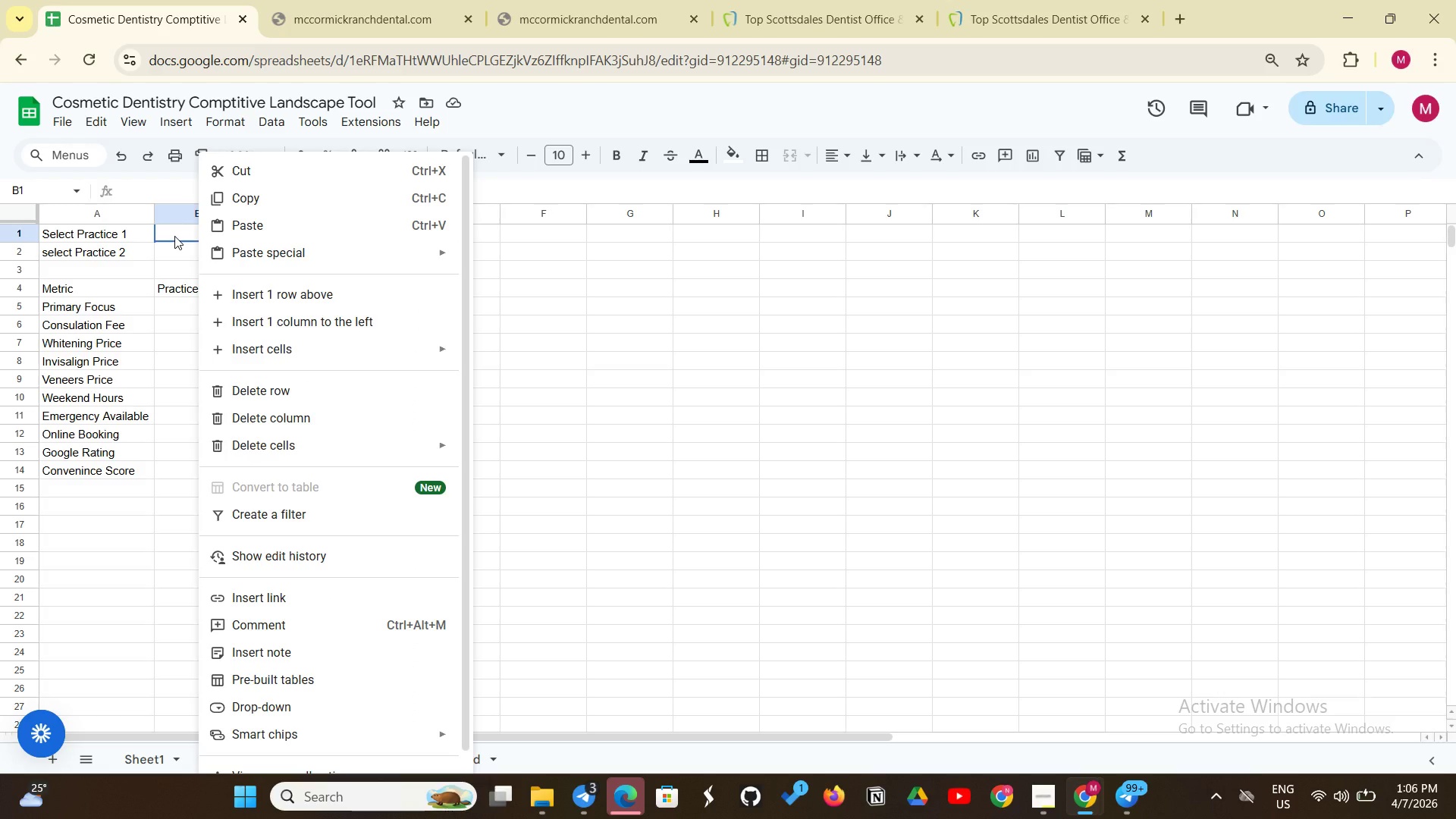 
left_click([174, 236])
 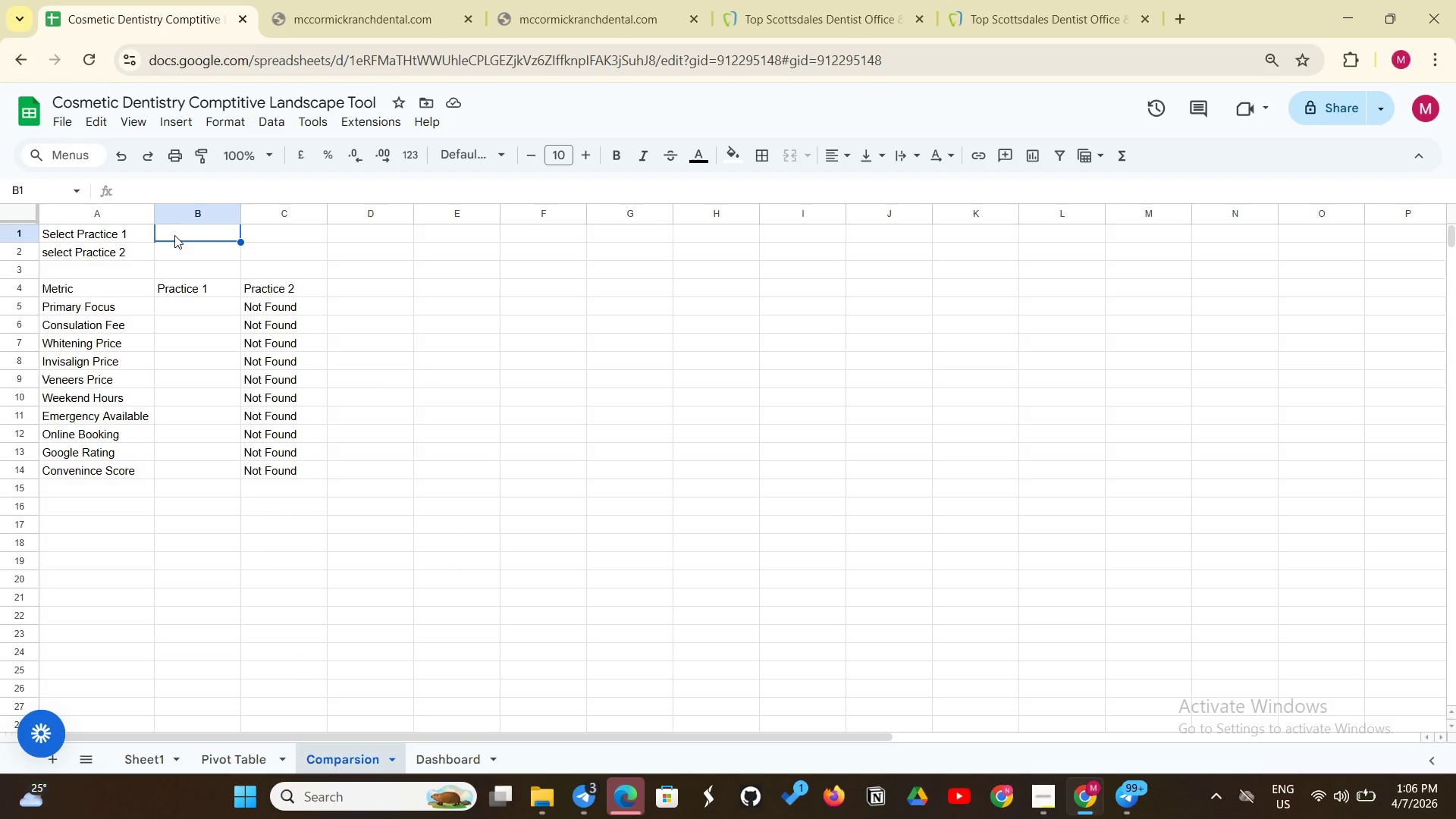 
left_click([174, 235])
 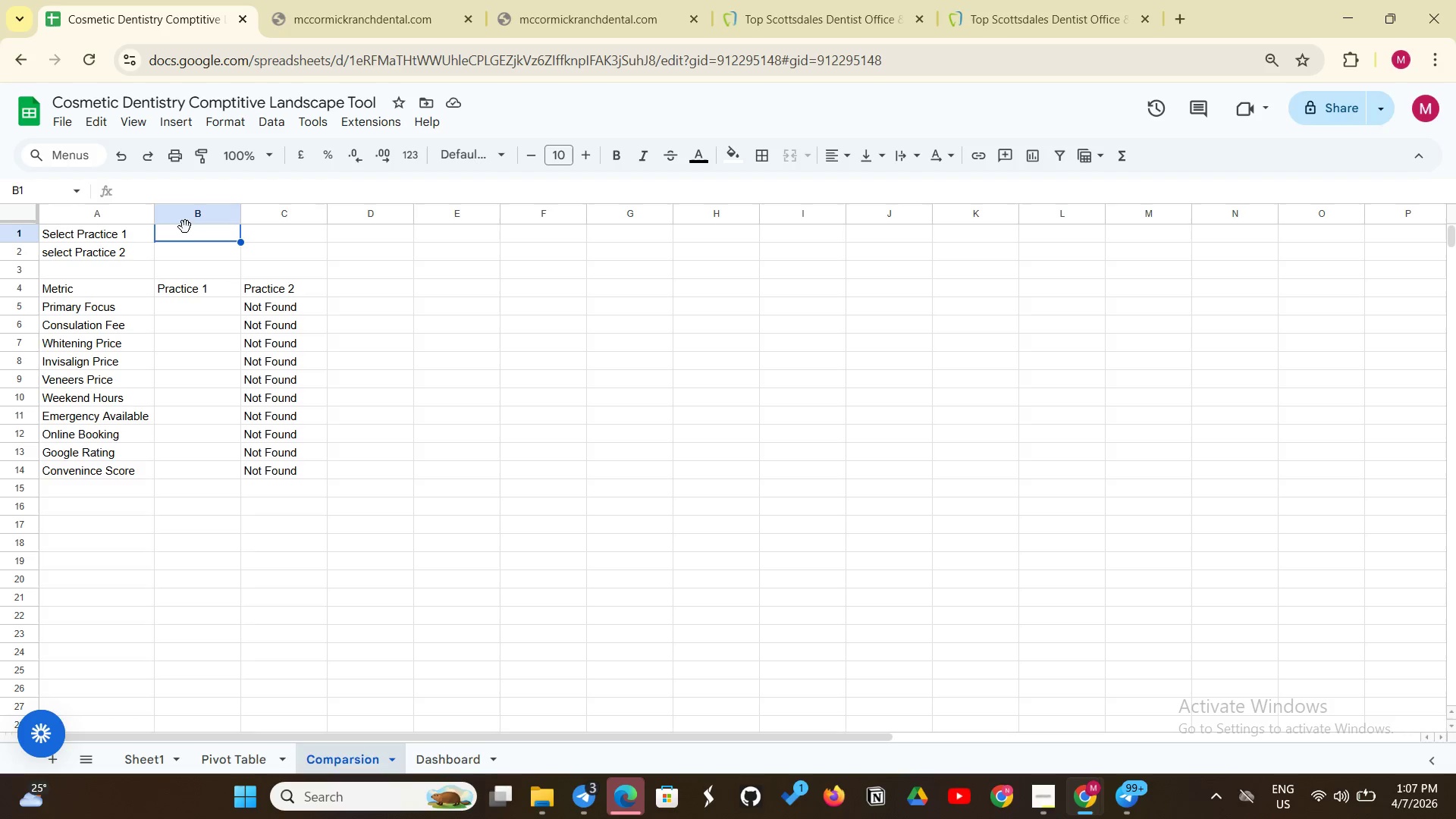 
left_click([175, 237])
 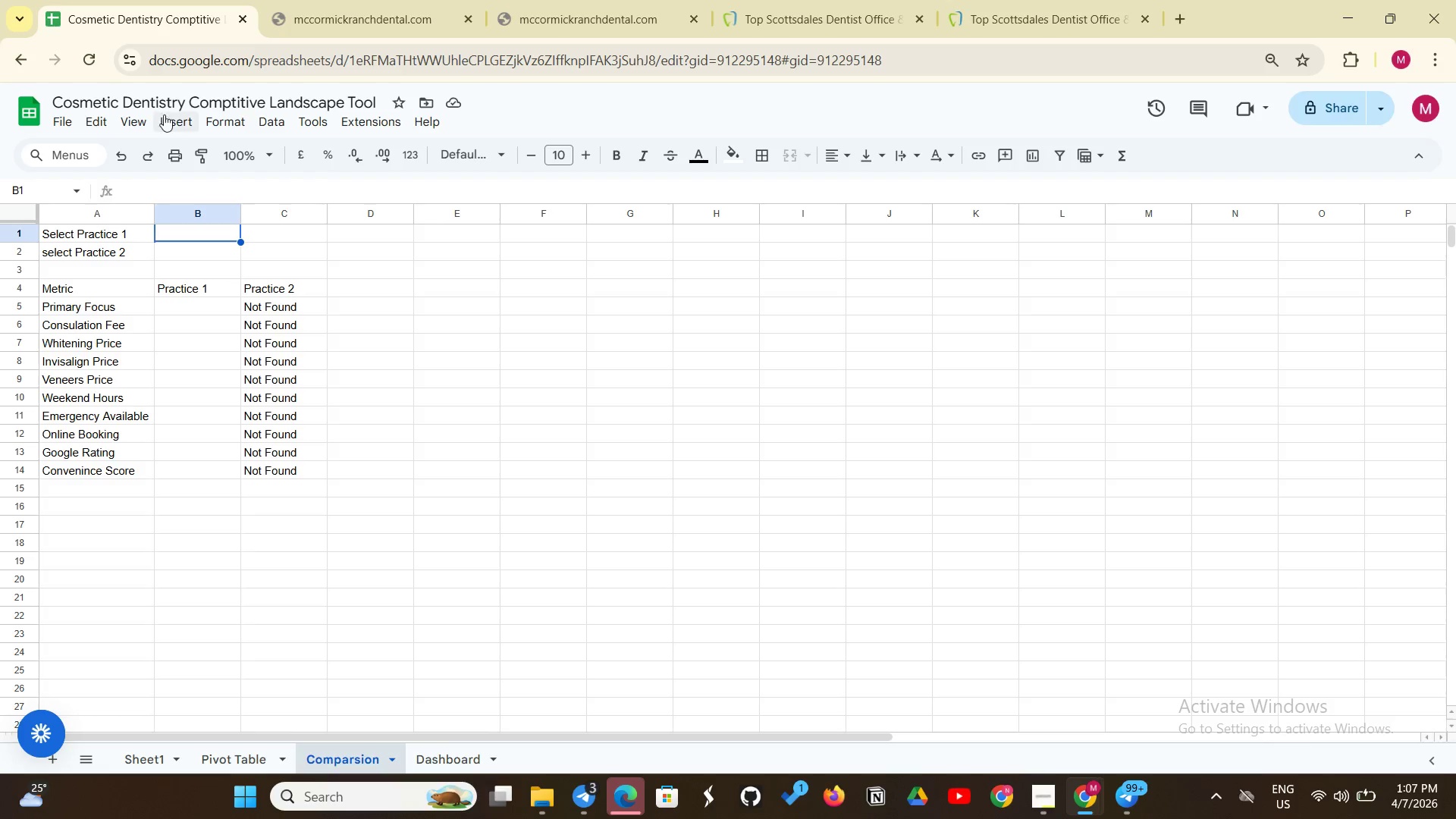 
left_click([163, 117])
 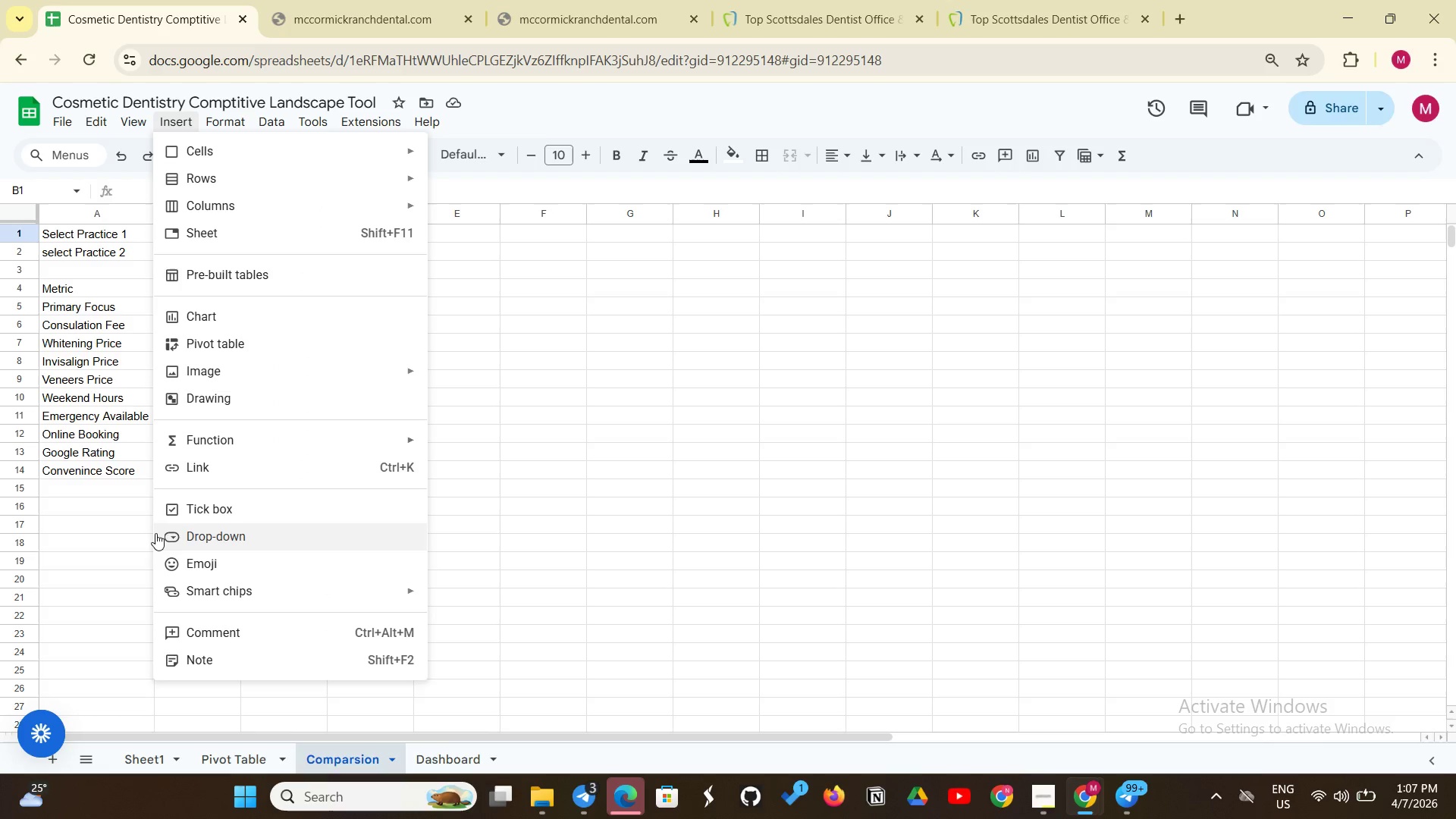 
left_click([155, 533])
 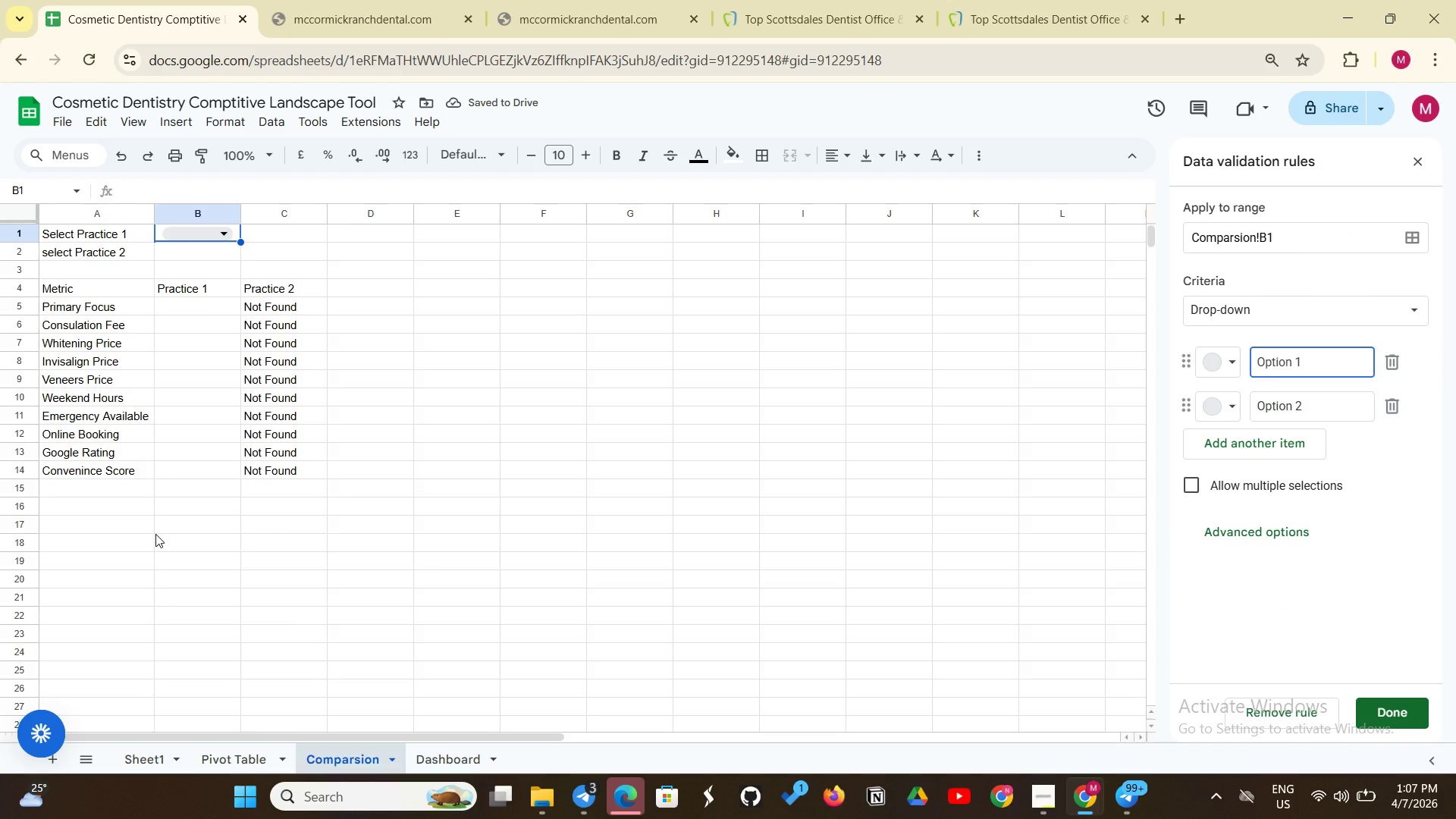 
wait(8.2)
 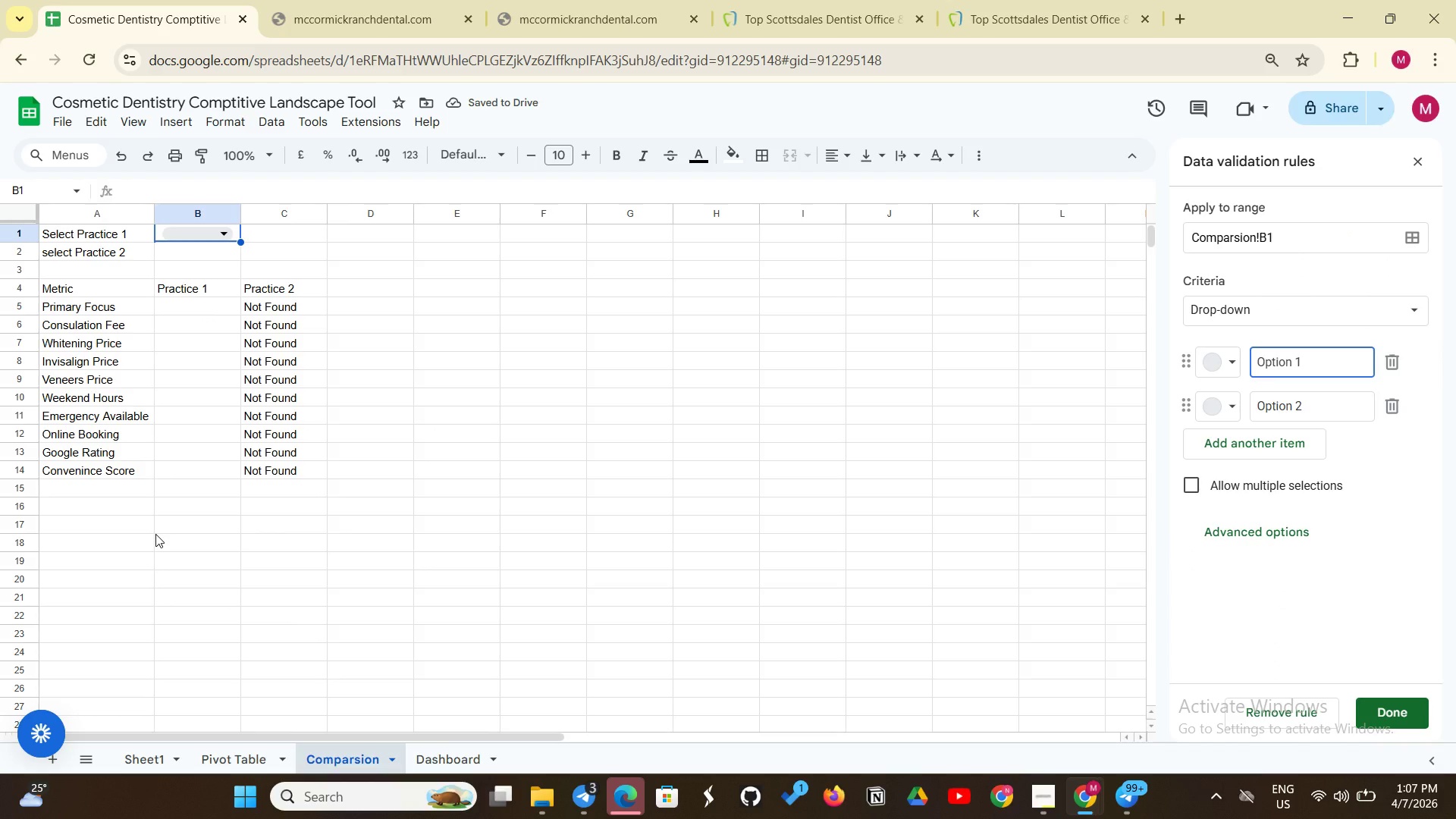 
left_click([1310, 228])
 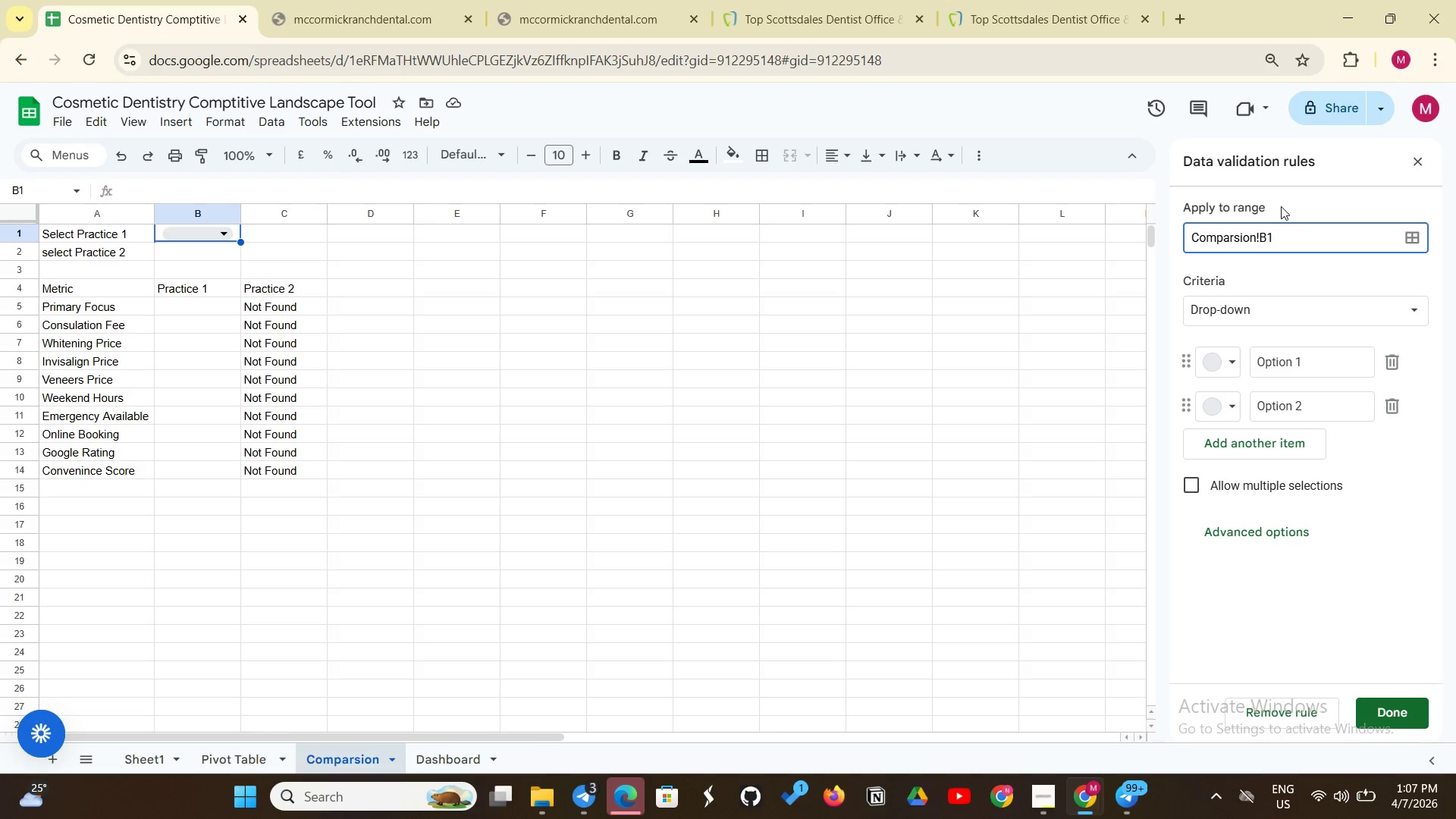 
hold_key(key=Backspace, duration=1.0)
 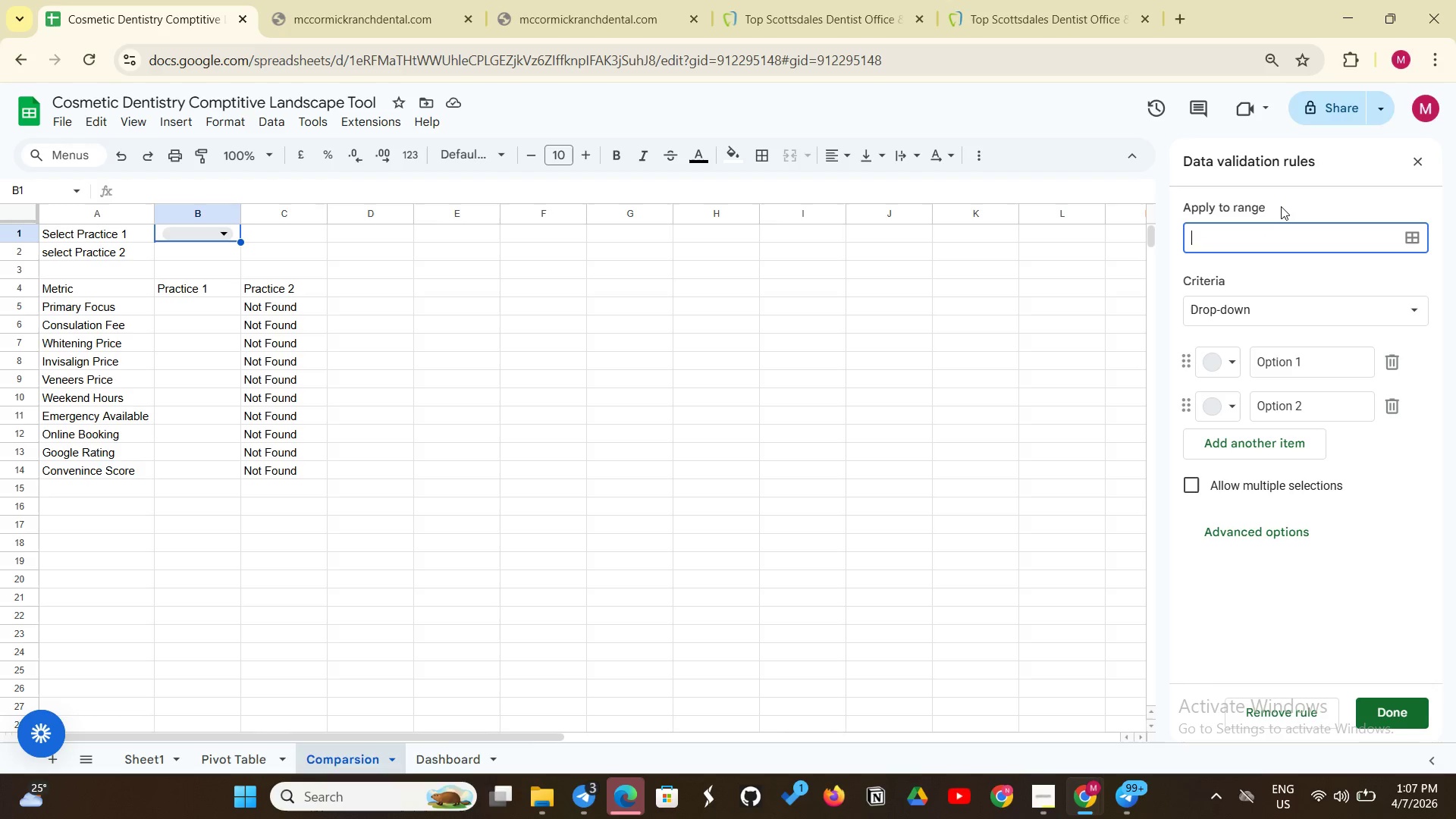 
type(Sheet1!A2:A16)
 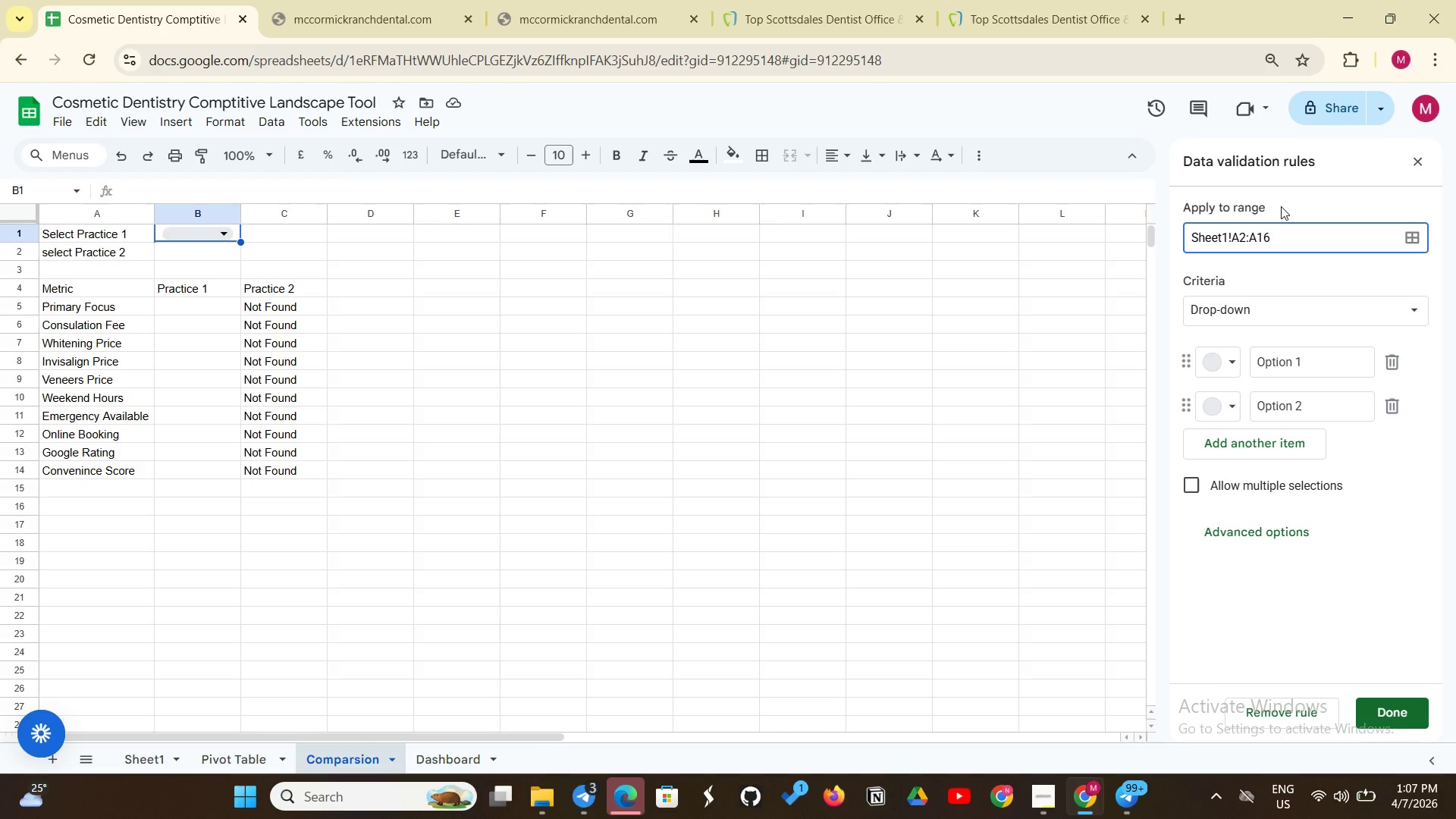 
left_click([1388, 722])
 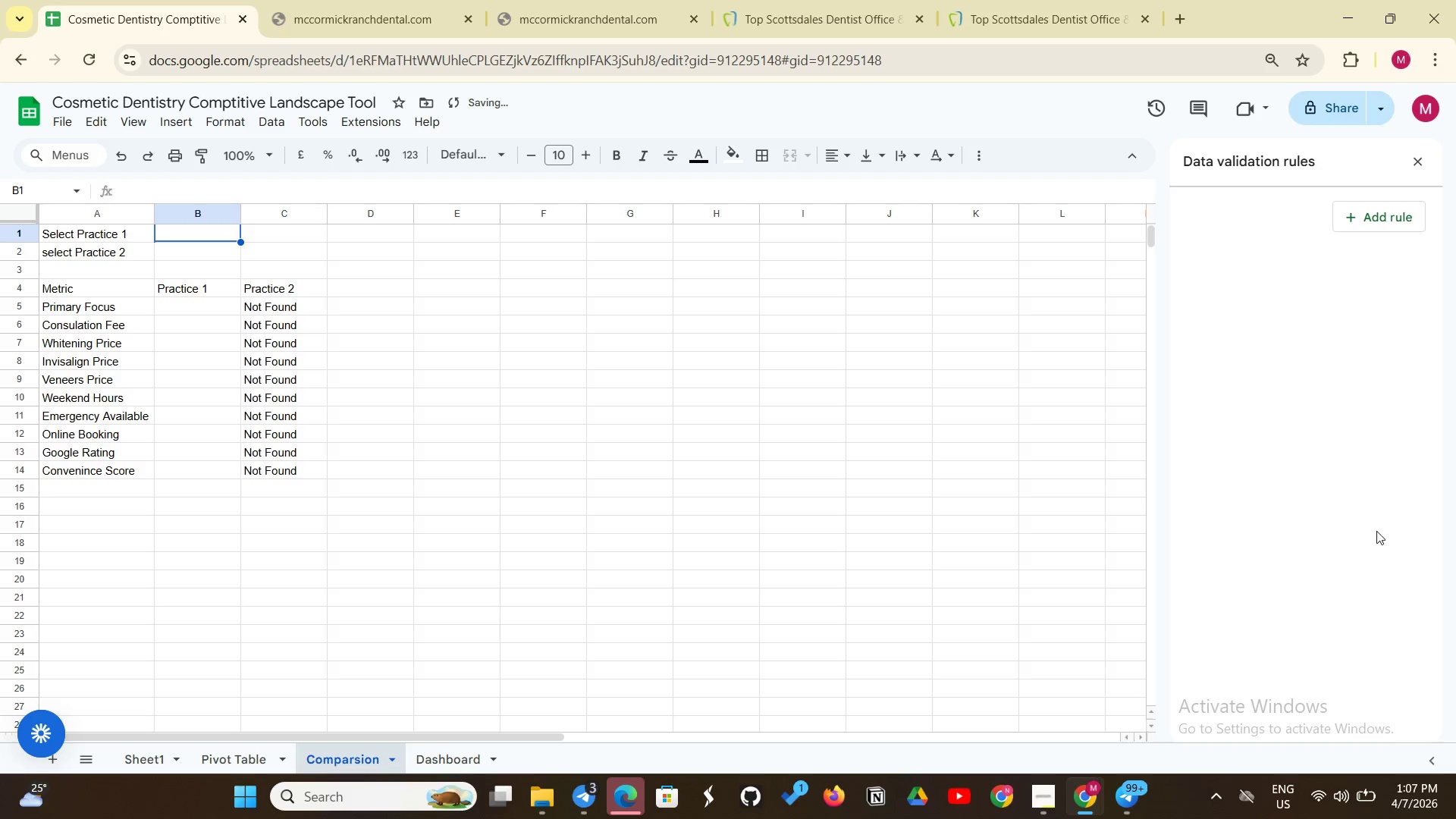 
scroll: coordinate [1389, 430], scroll_direction: up, amount: 3.0
 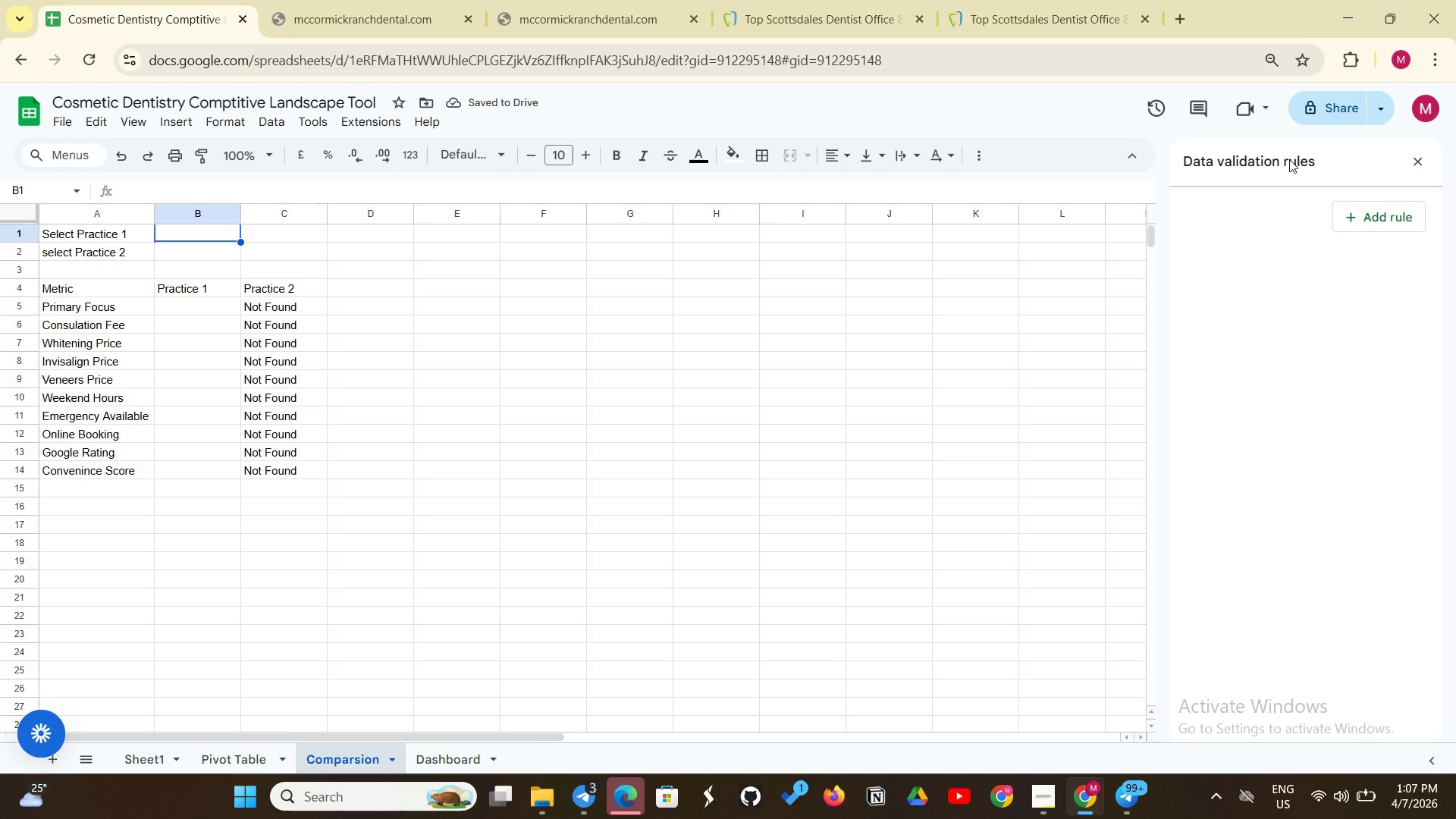 
double_click([1289, 159])
 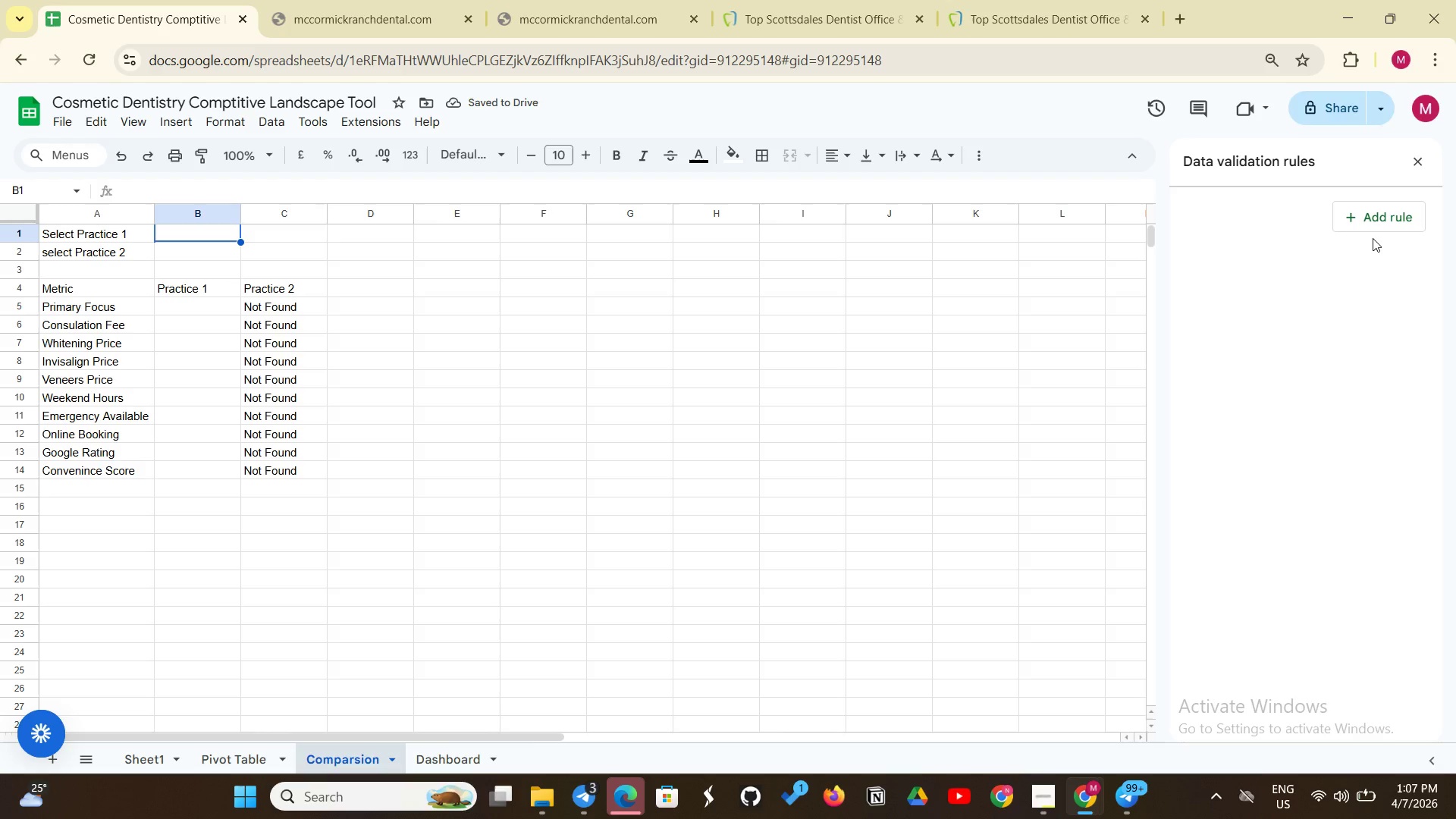 
left_click([1373, 238])
 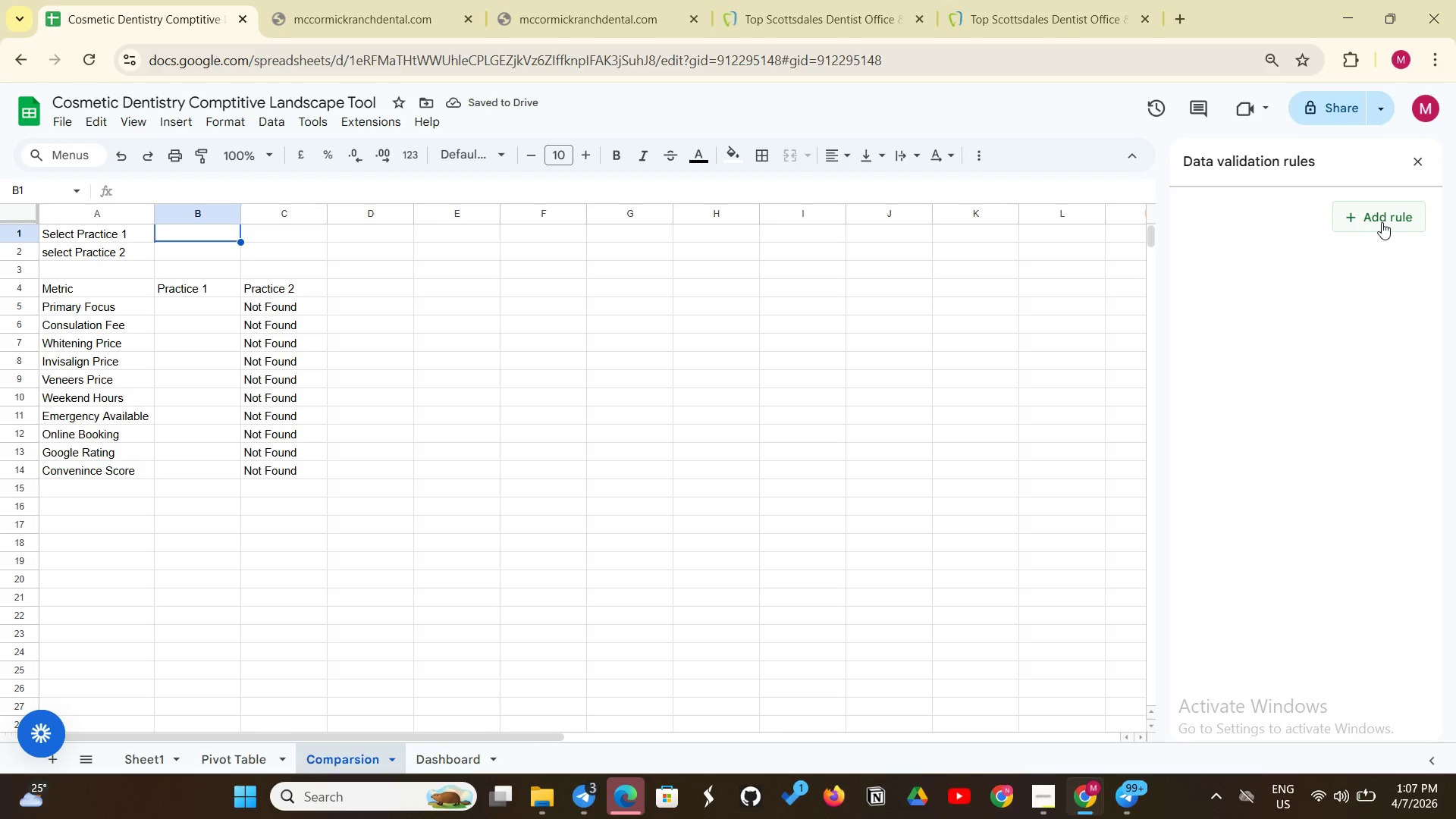 
left_click([1382, 222])
 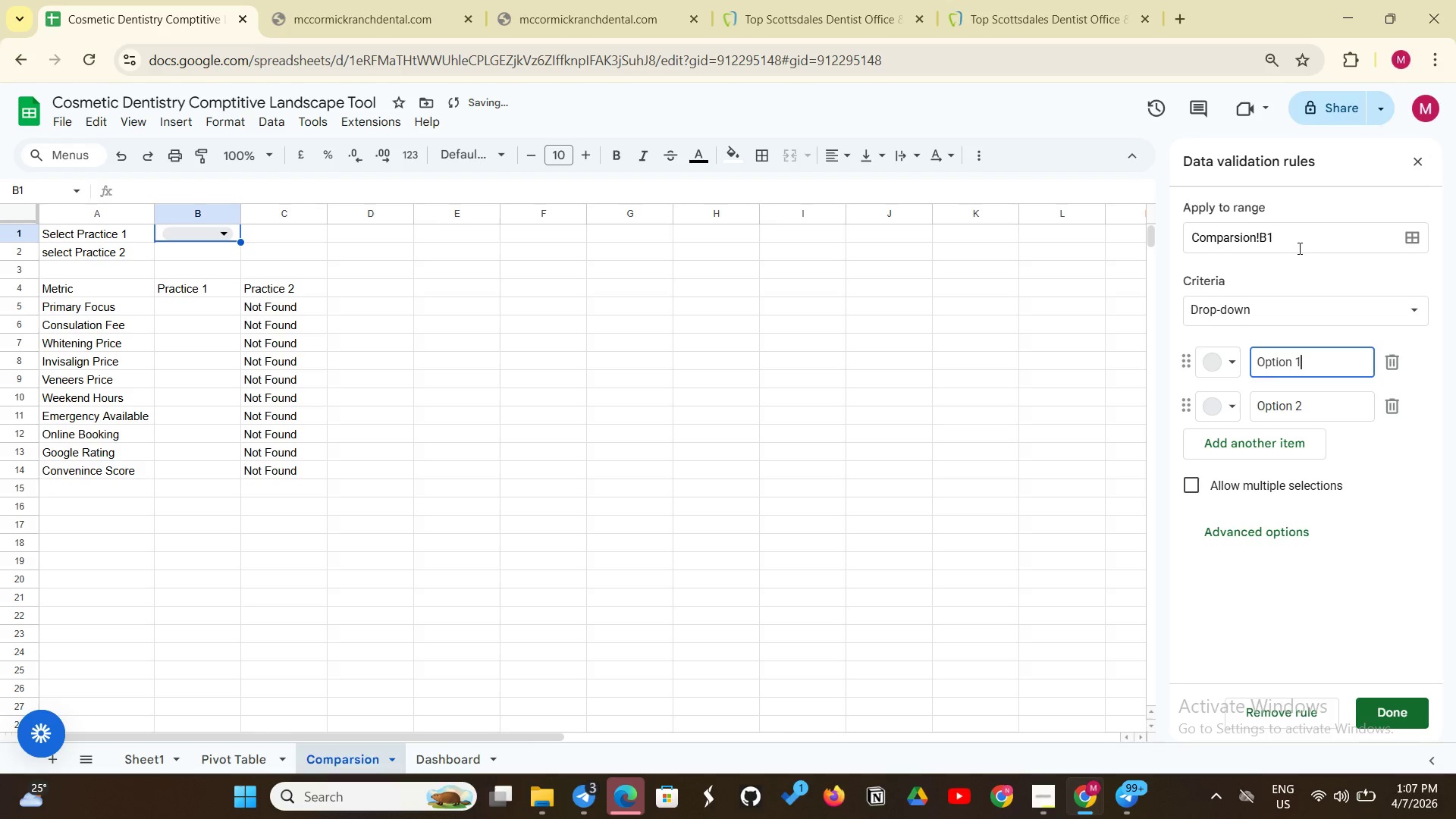 
left_click([1298, 248])
 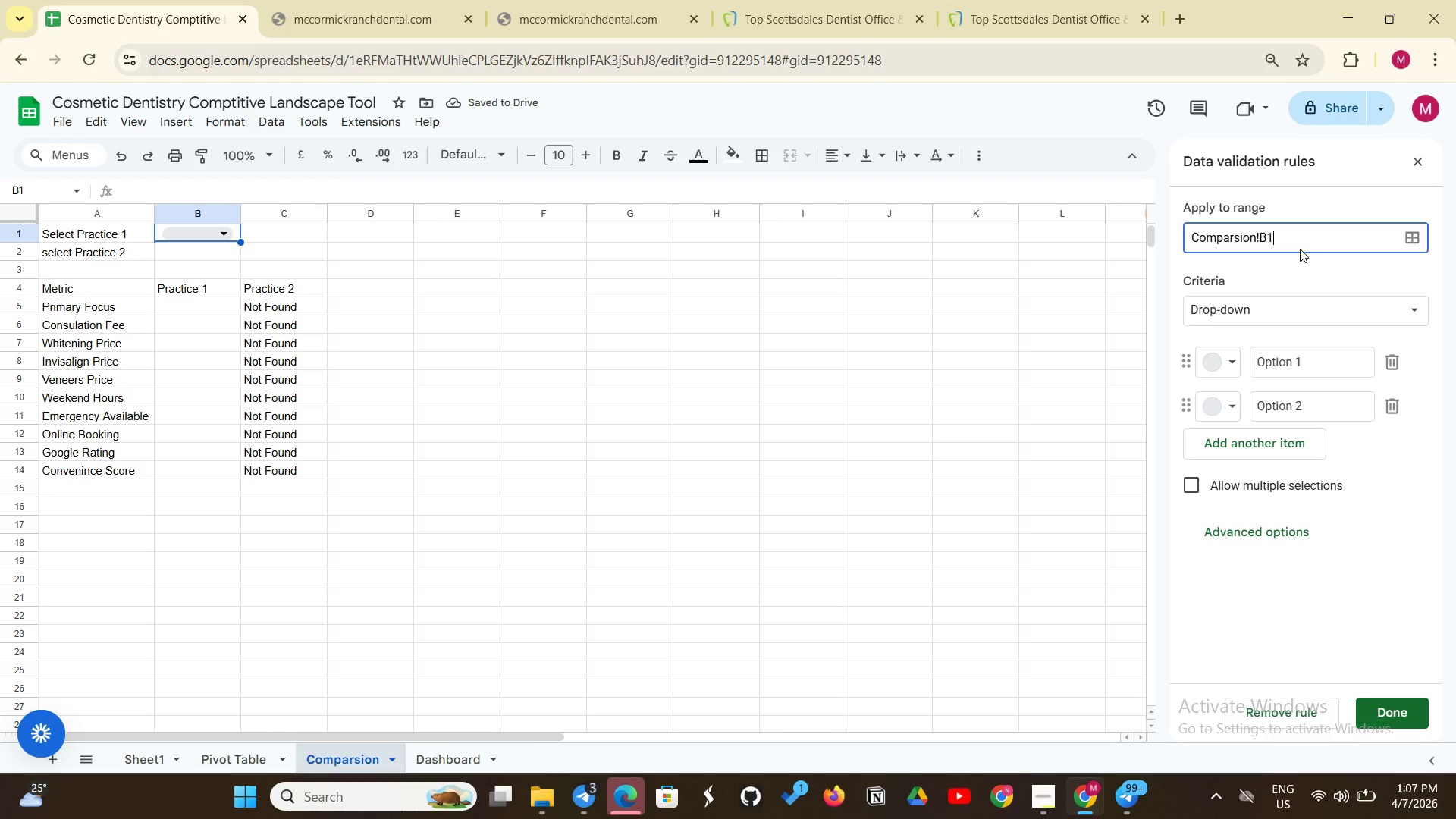 
hold_key(key=Backspace, duration=0.94)
 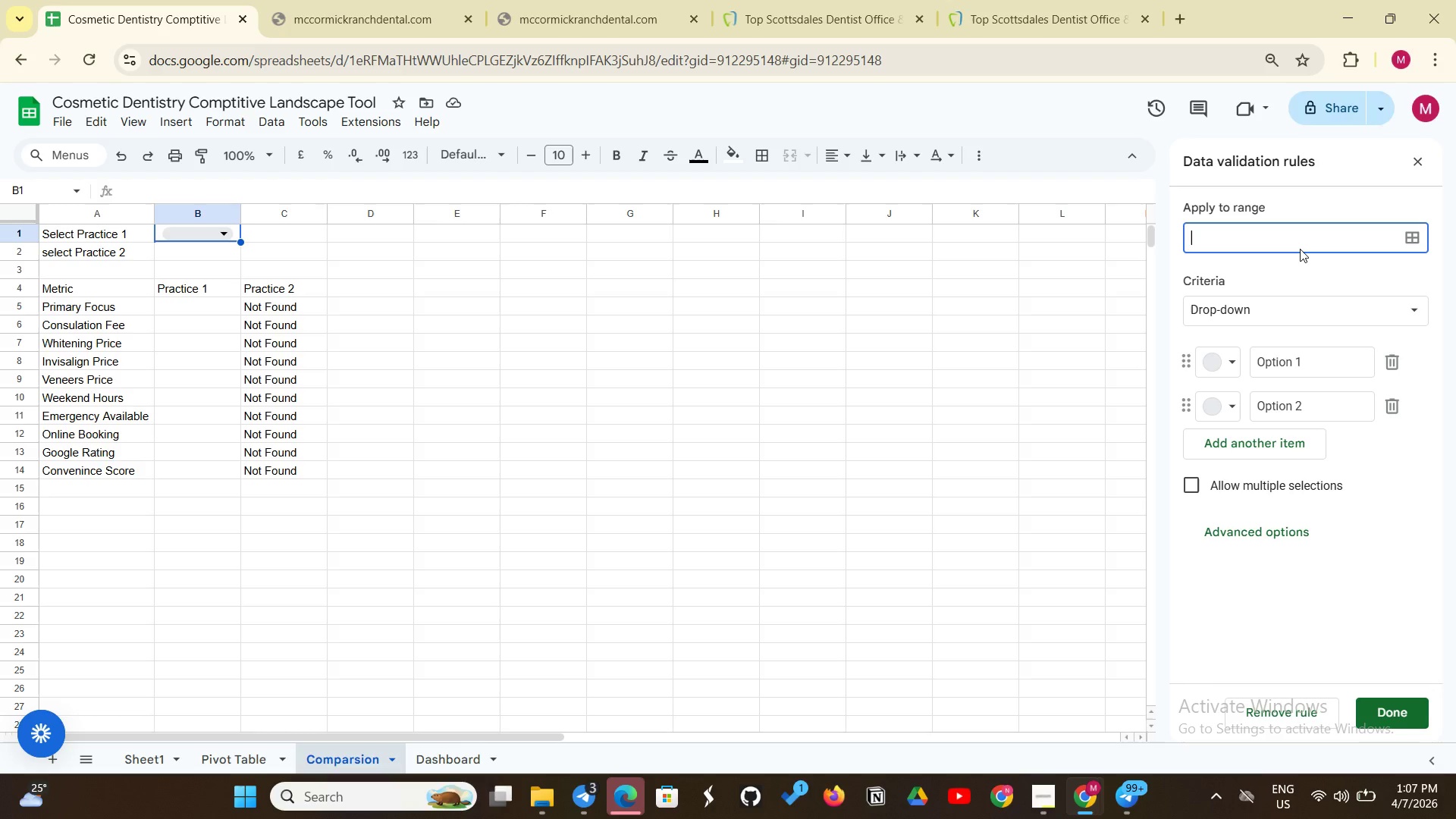 
type(Sheet1!A2:A16)
 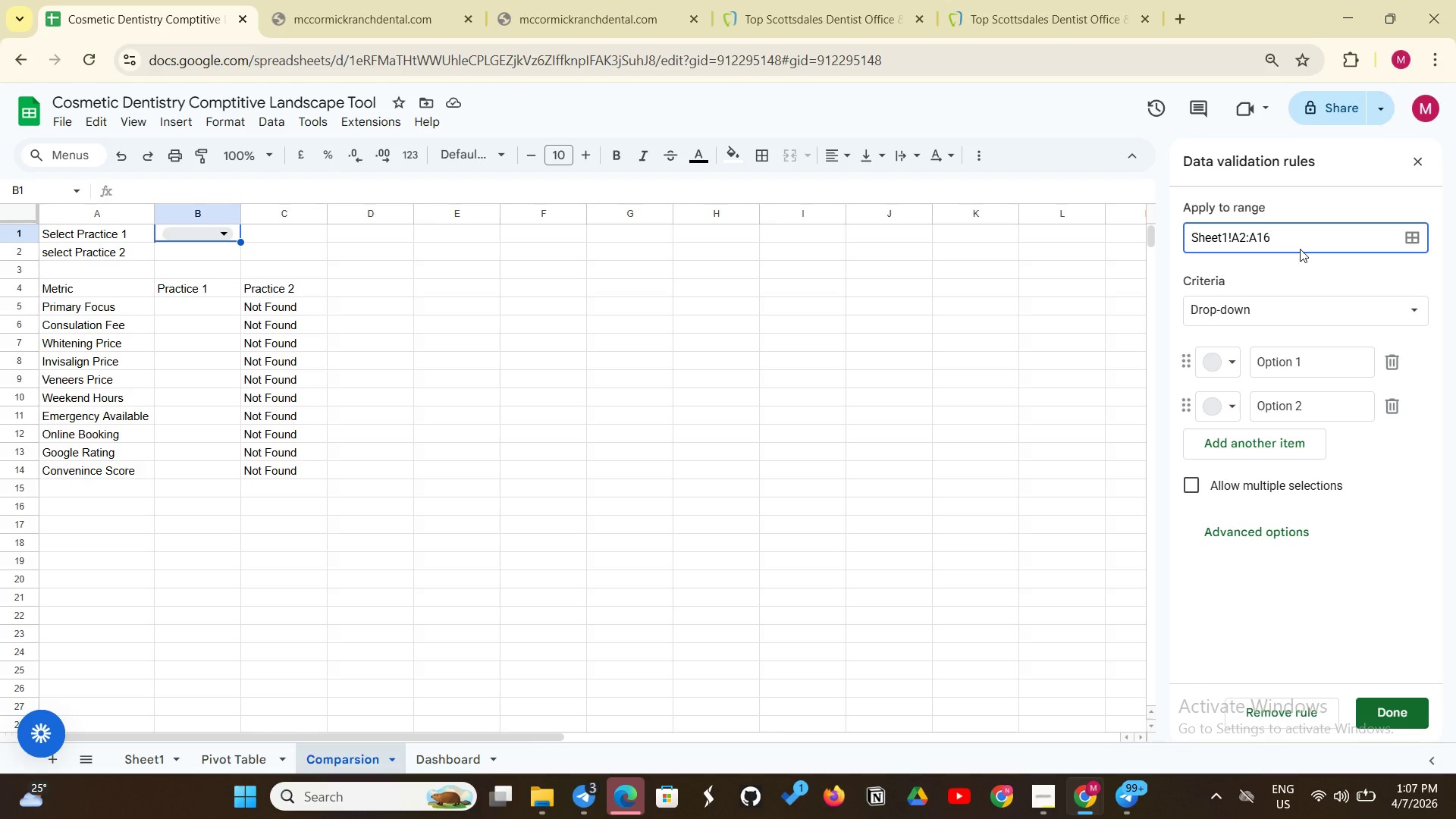 
left_click([1379, 696])
 